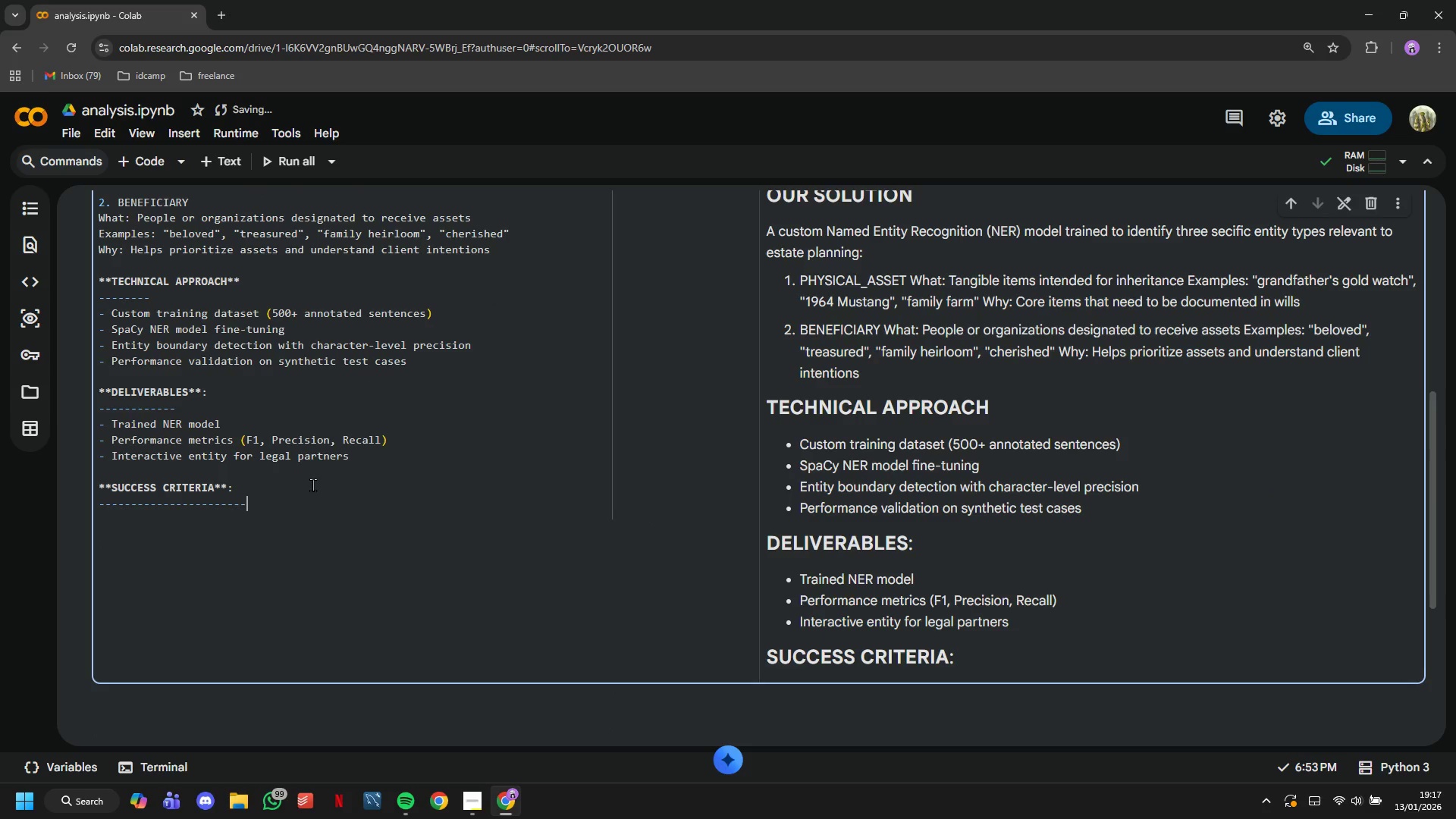 
key(Backspace)
 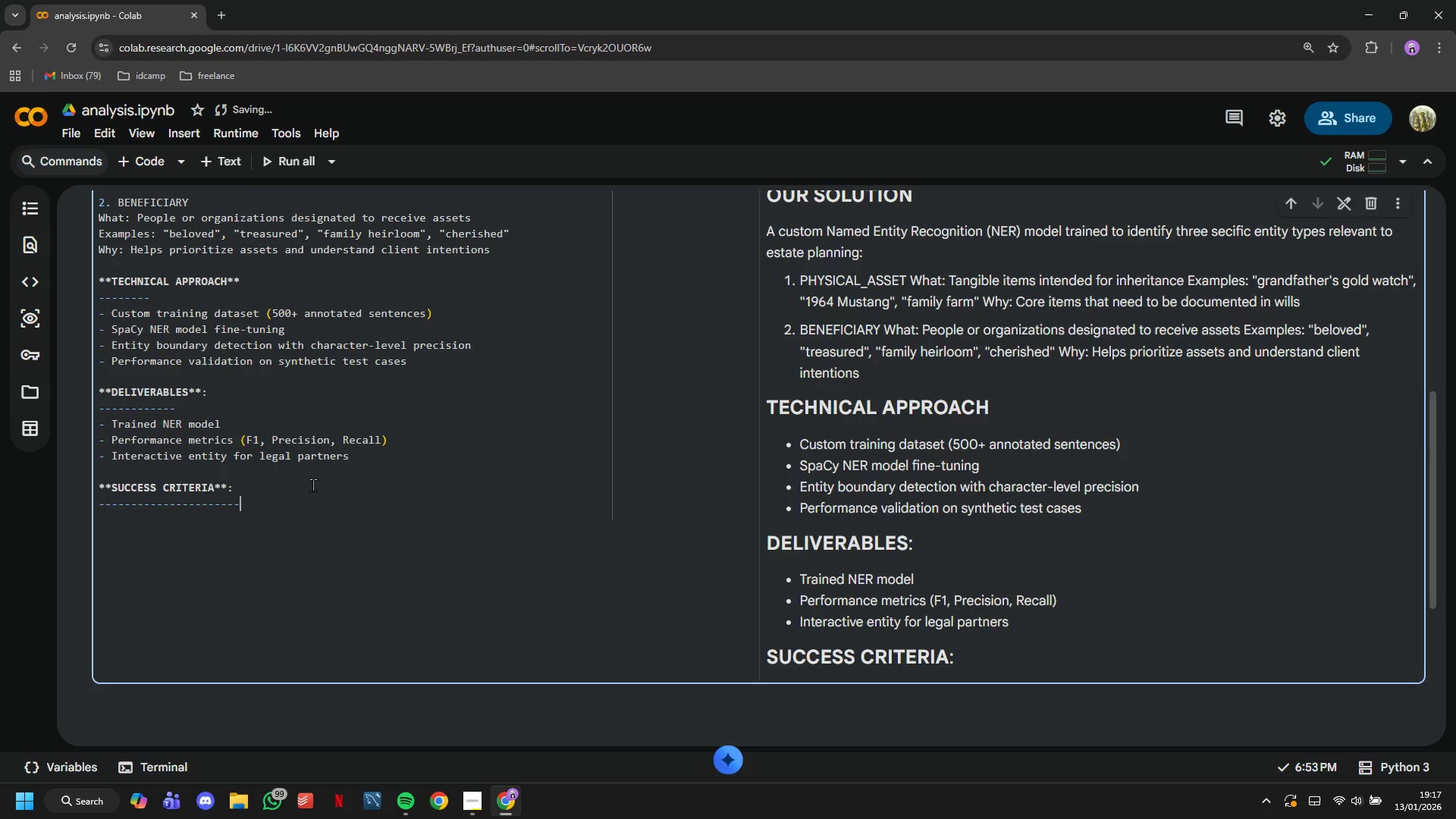 
key(Backspace)
 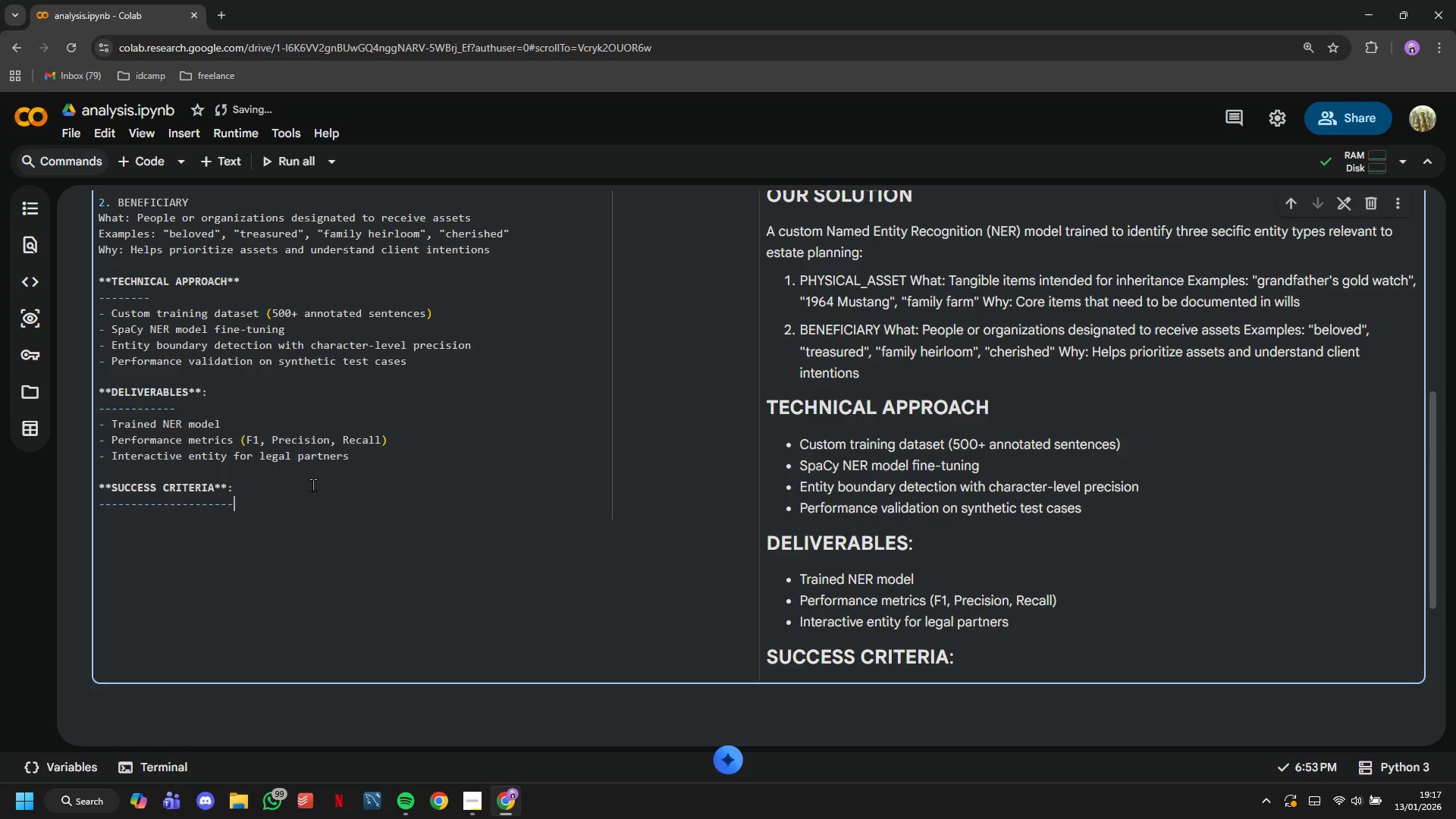 
key(Backspace)
 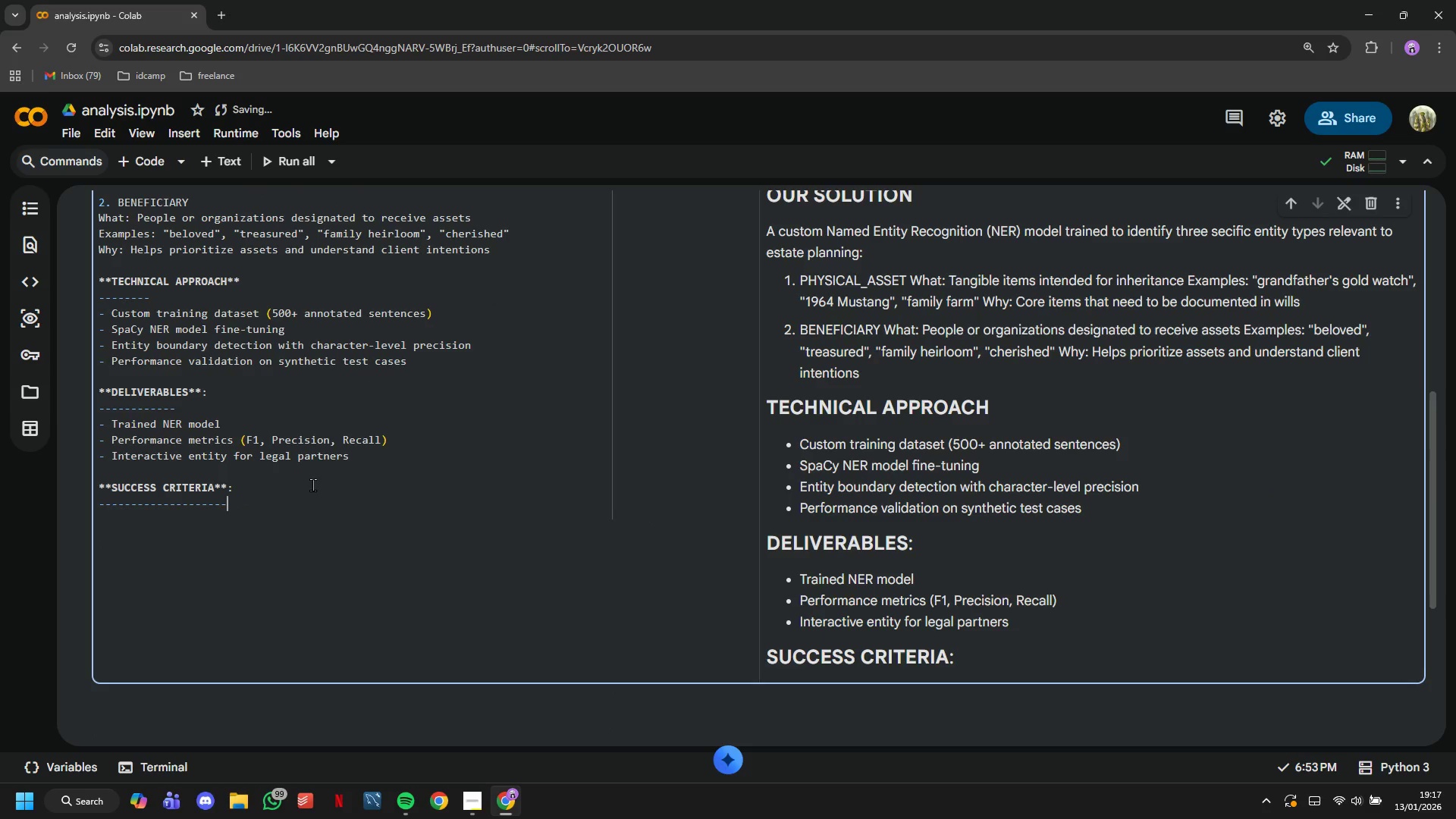 
key(Backspace)
 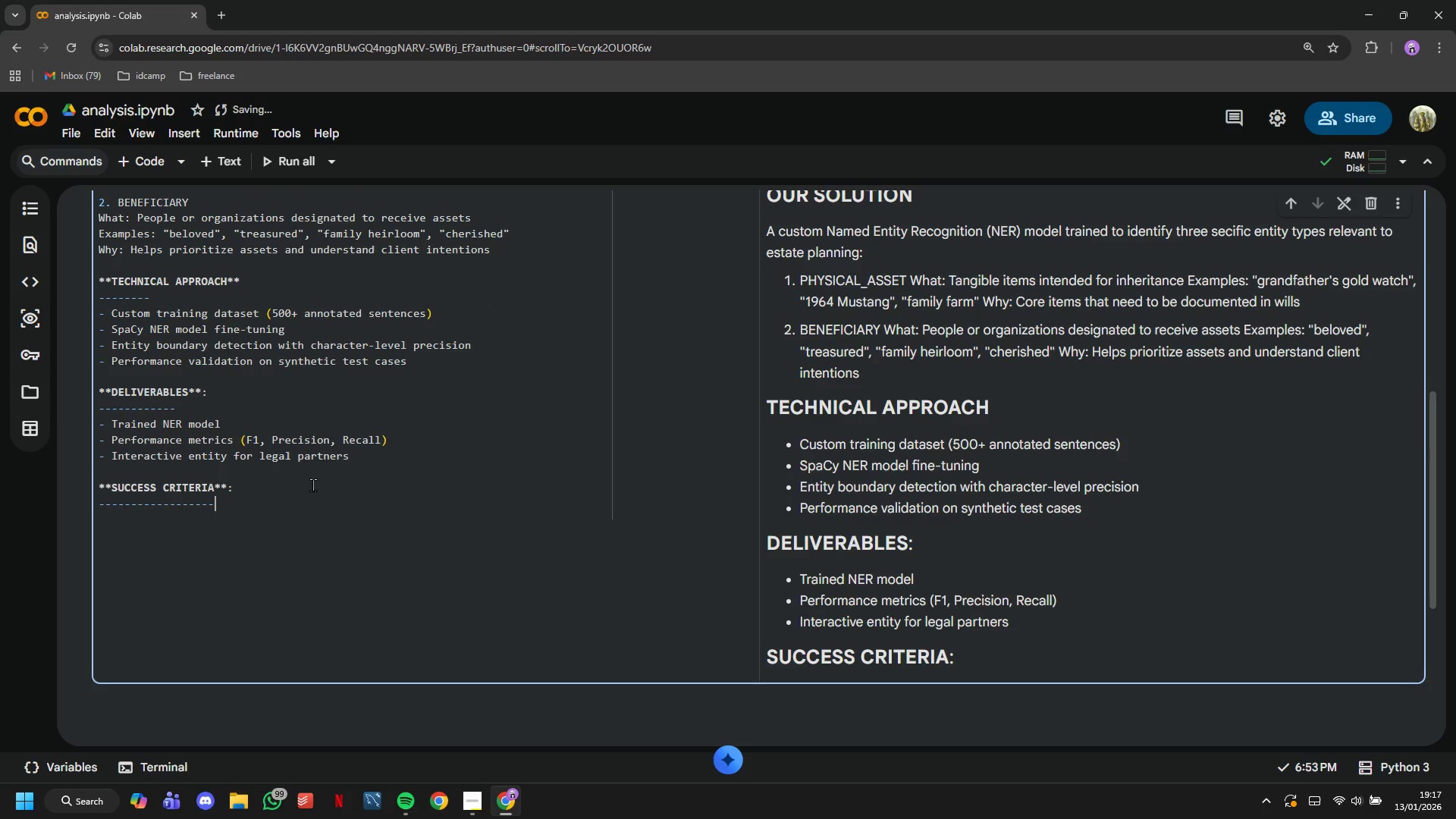 
key(Backspace)
 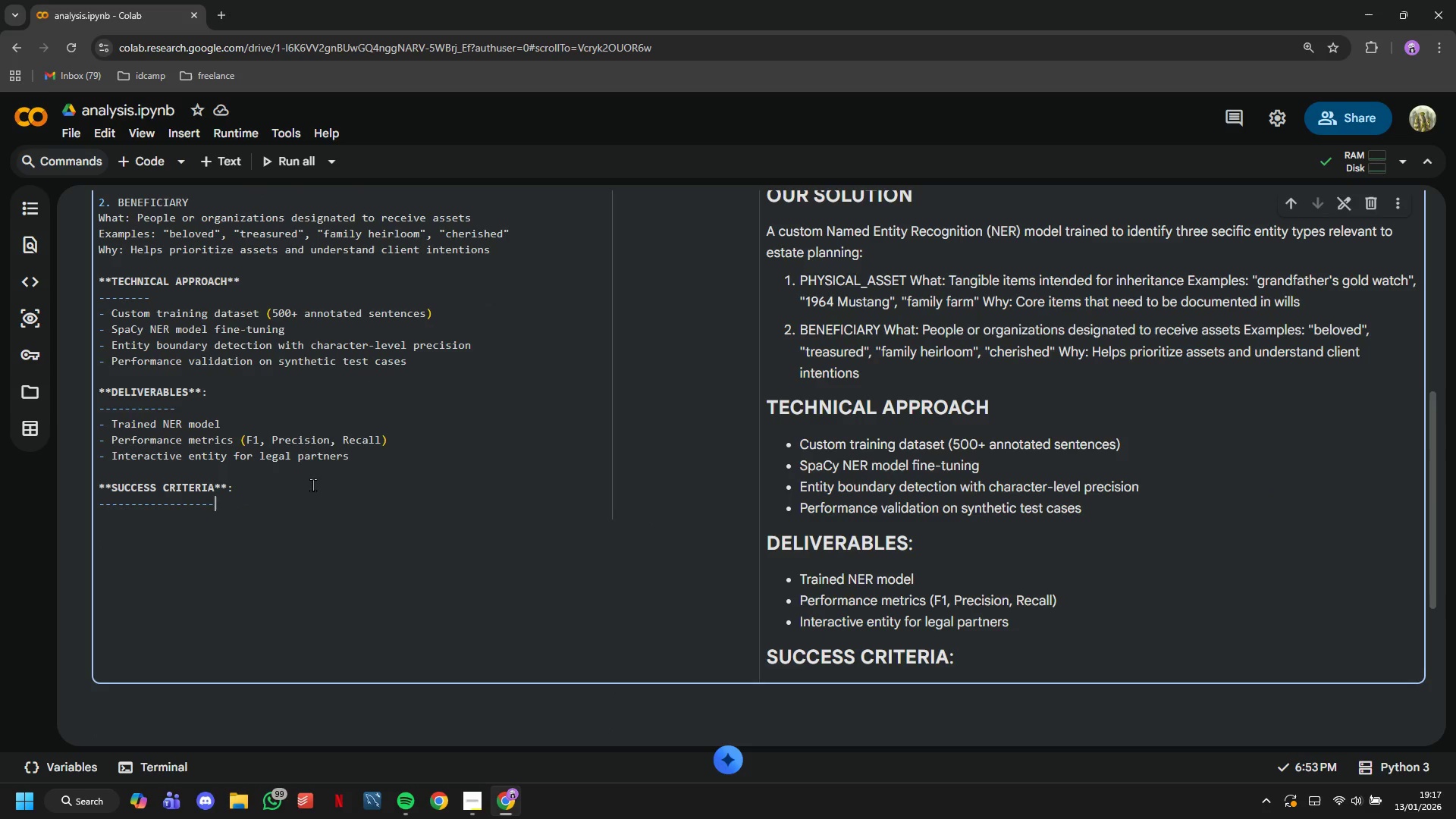 
key(Backspace)
 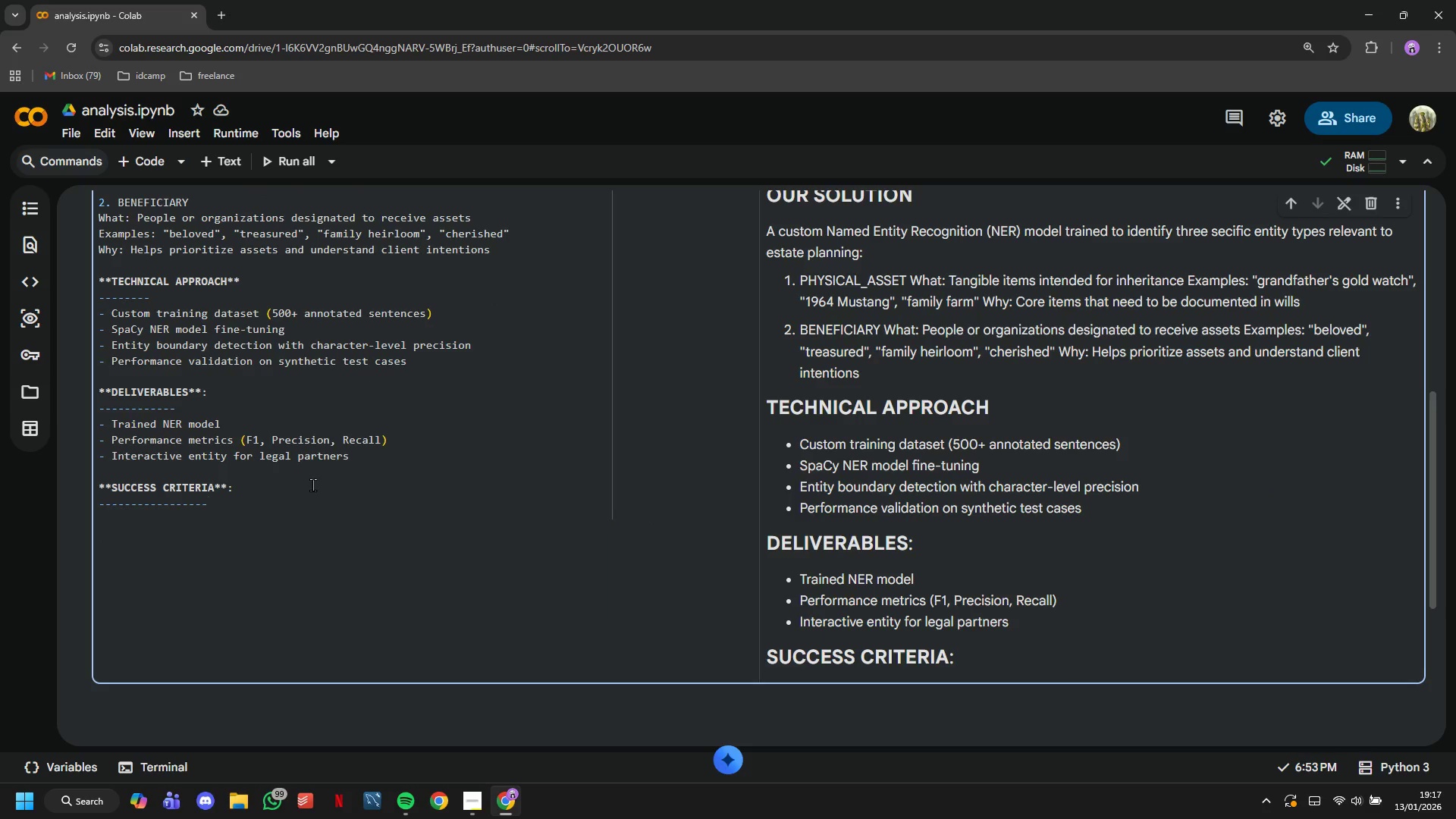 
key(Enter)
 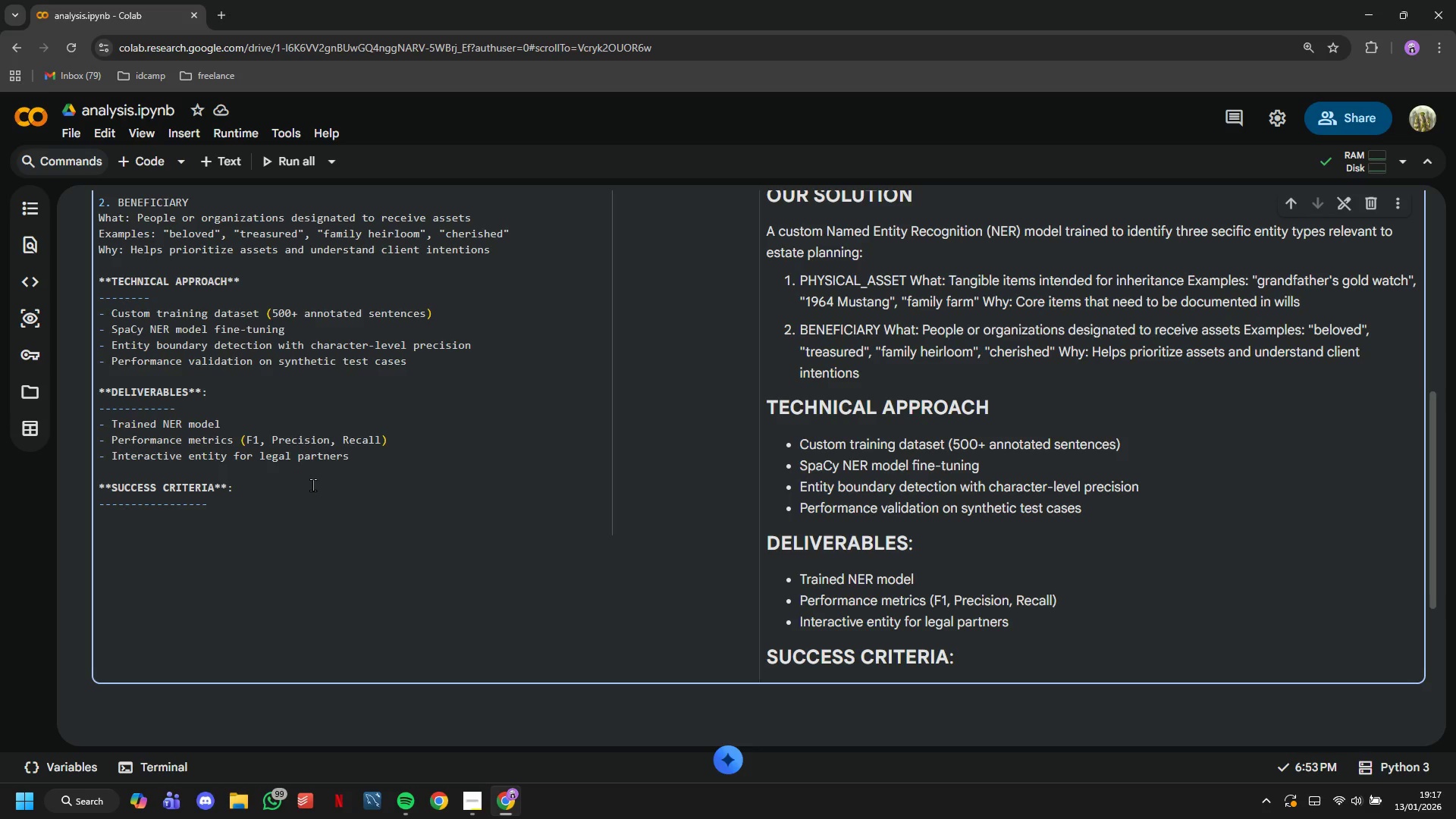 
wait(10.61)
 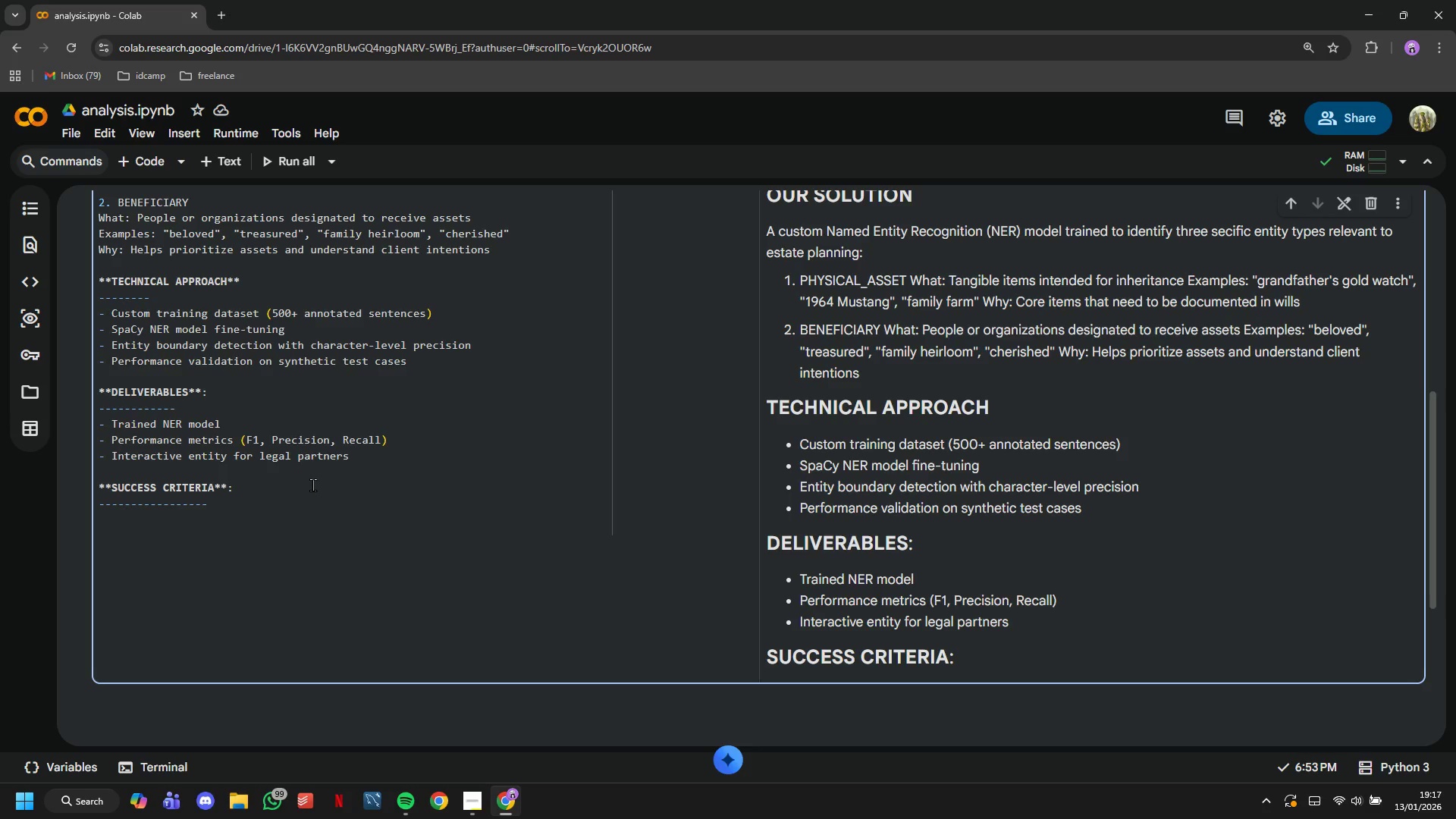 
type(- Acu)
key(Backspace)
type(curate distinction between general )
 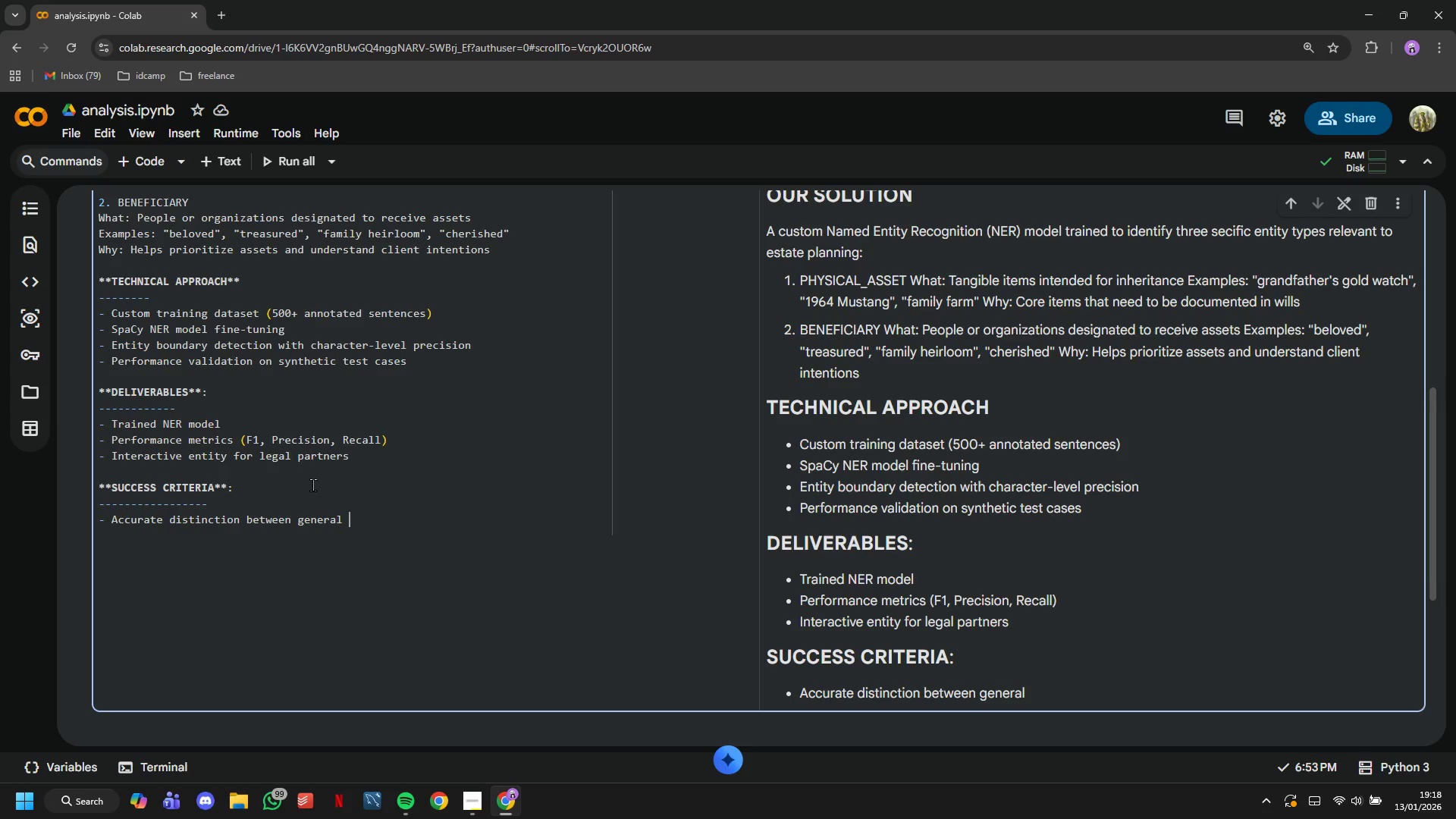 
wait(5.59)
 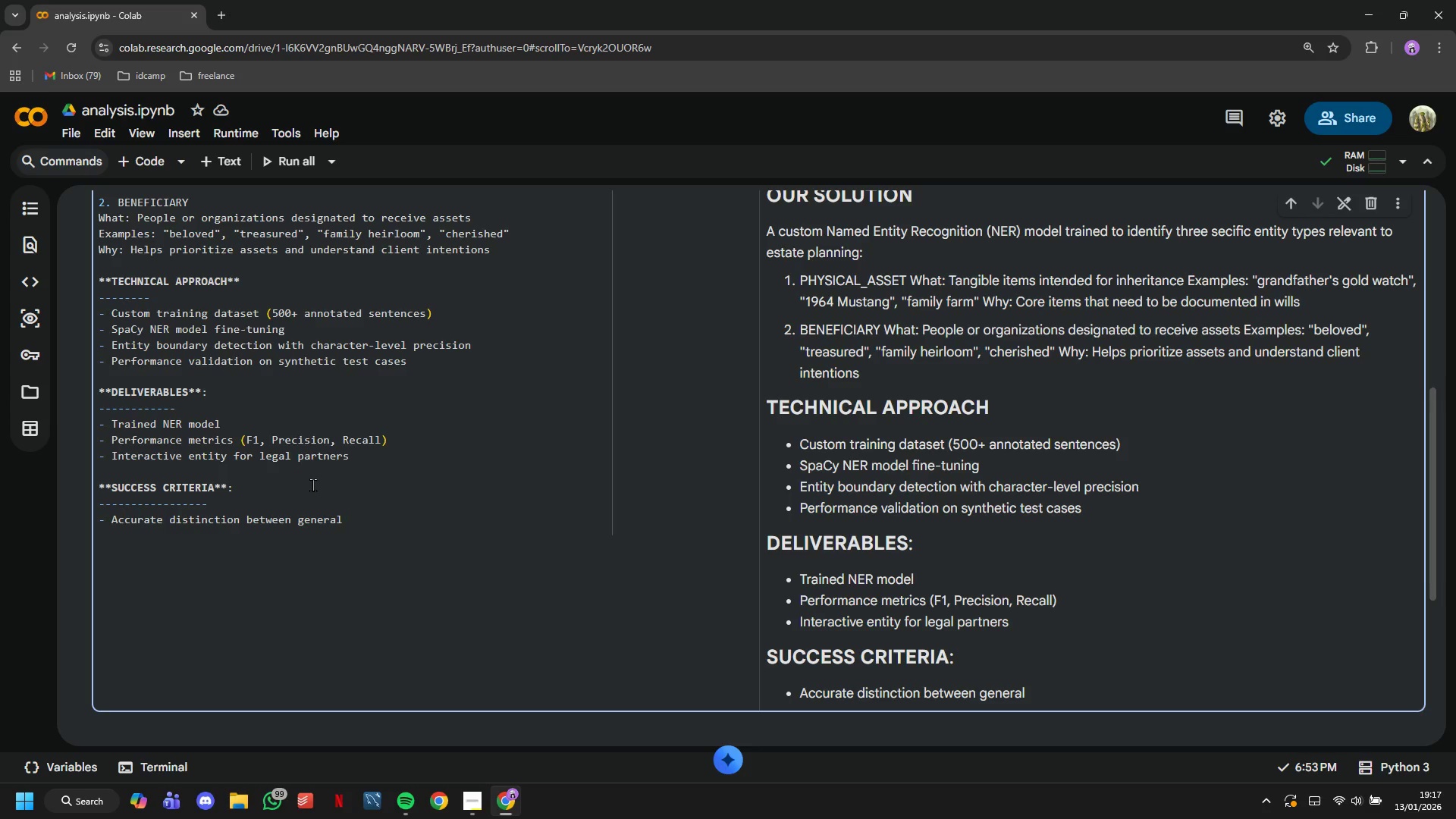 
type(objects and inheritance assets)
 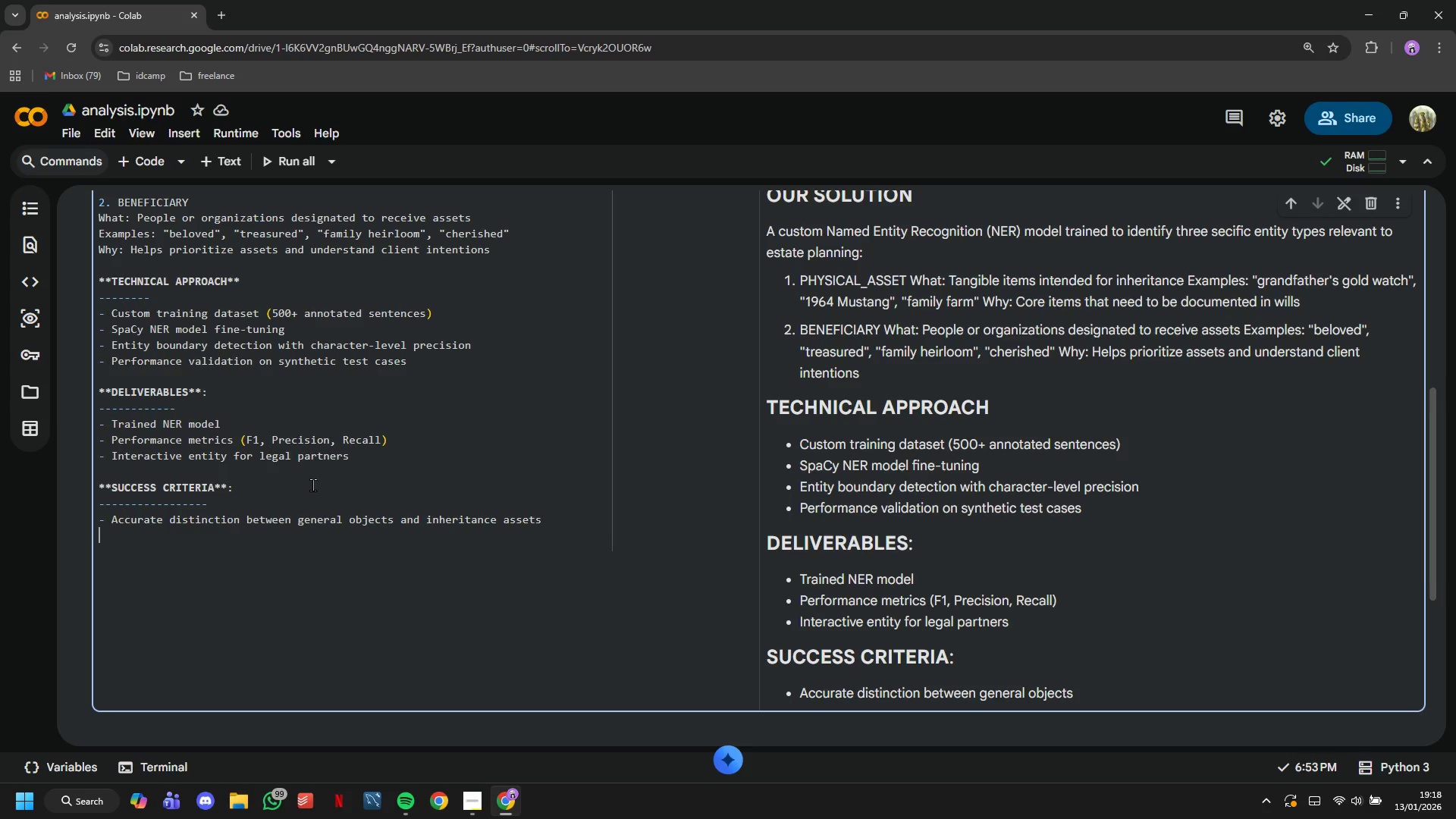 
key(Enter)
 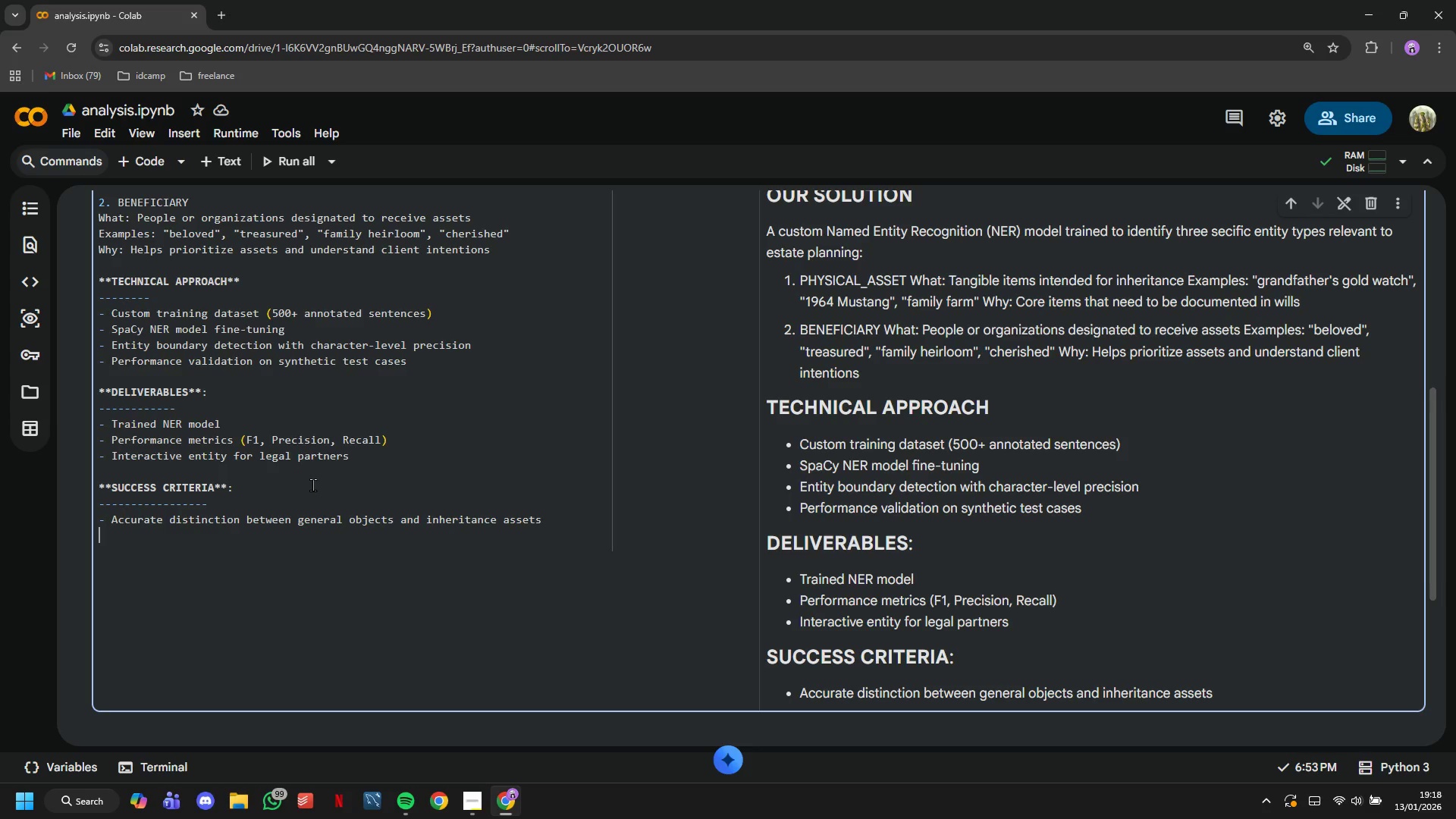 
type(- High )
 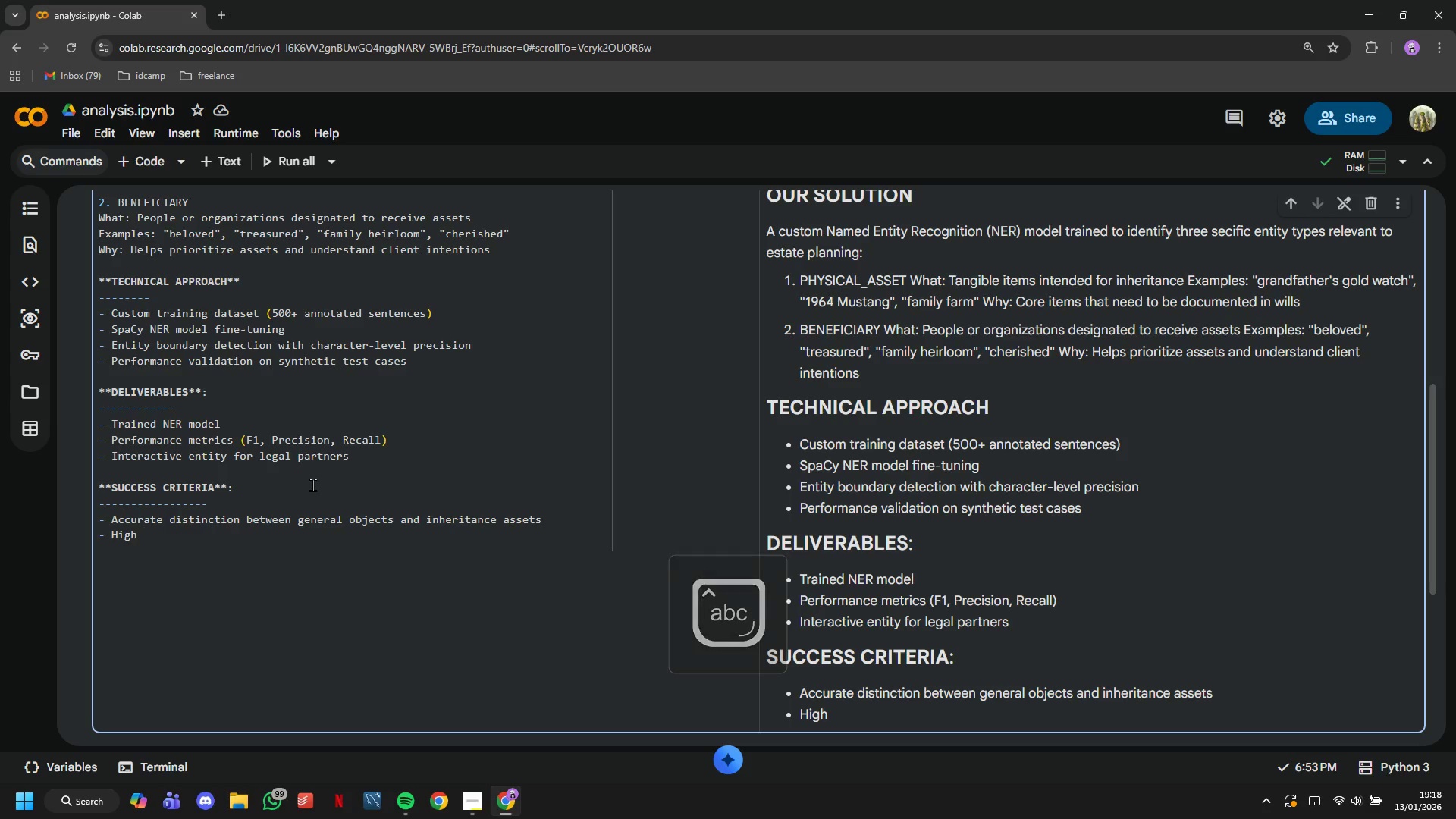 
type(precision (minimize false positives for legal accuracy))
 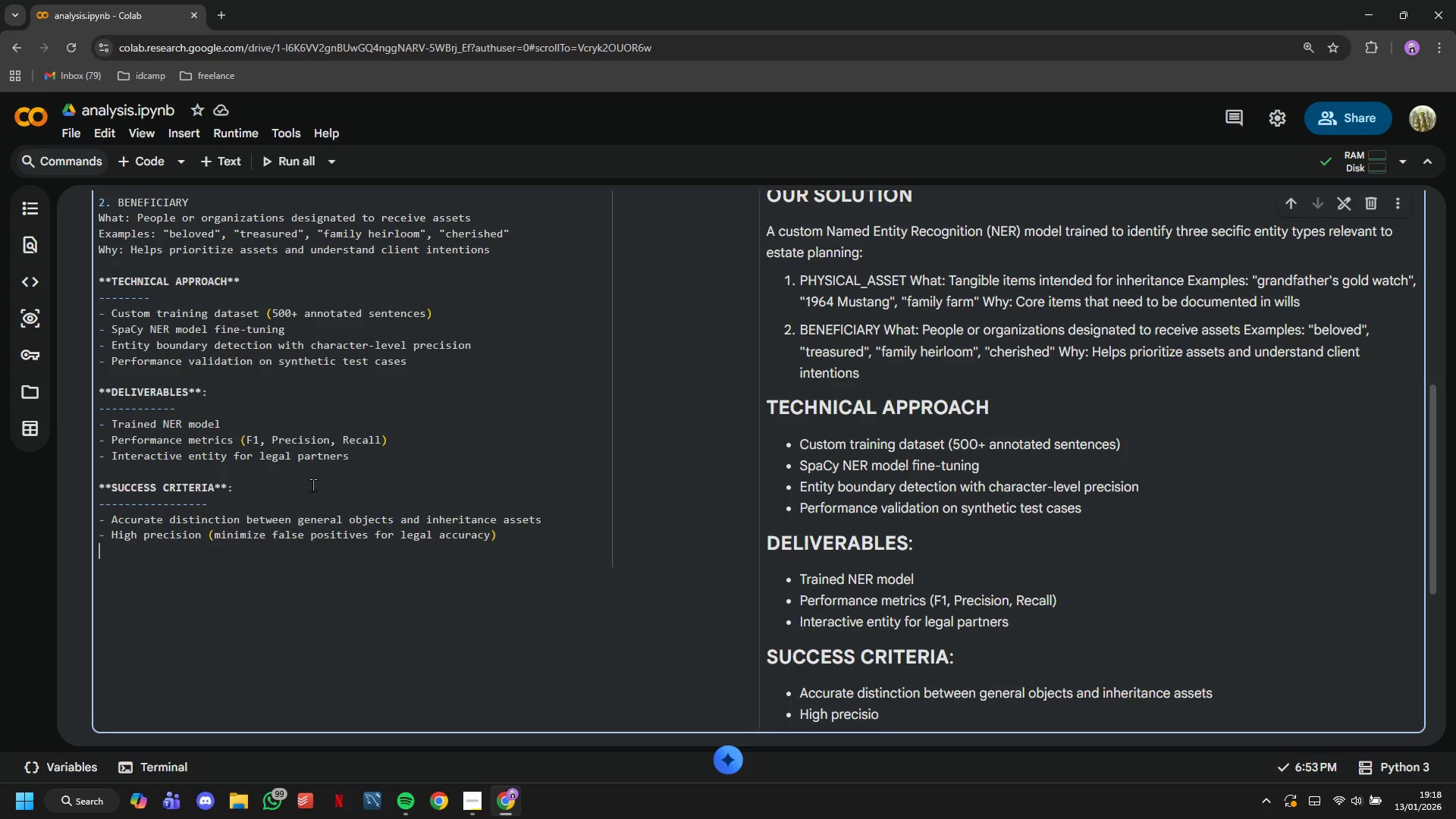 
 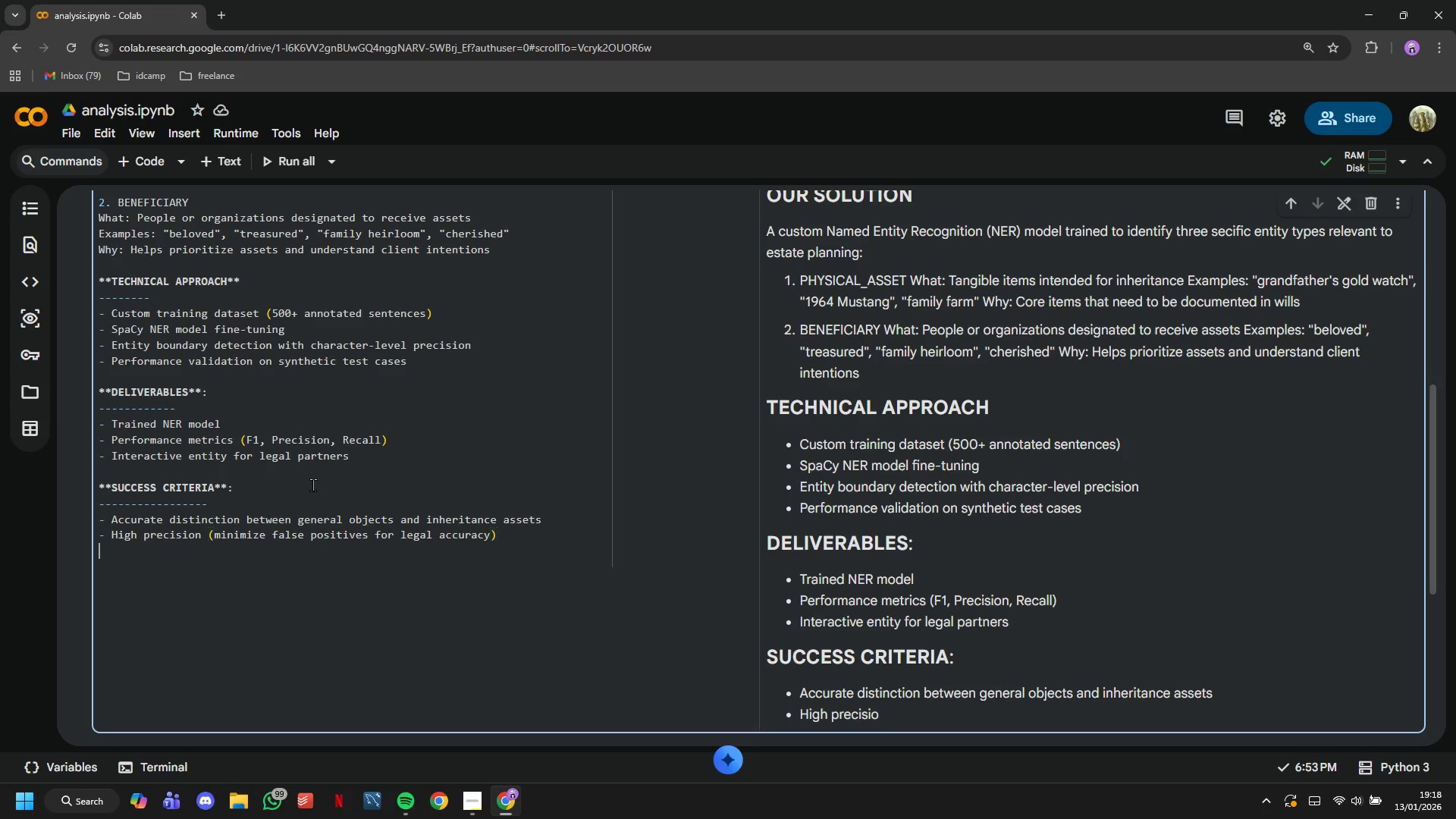 
key(Enter)
 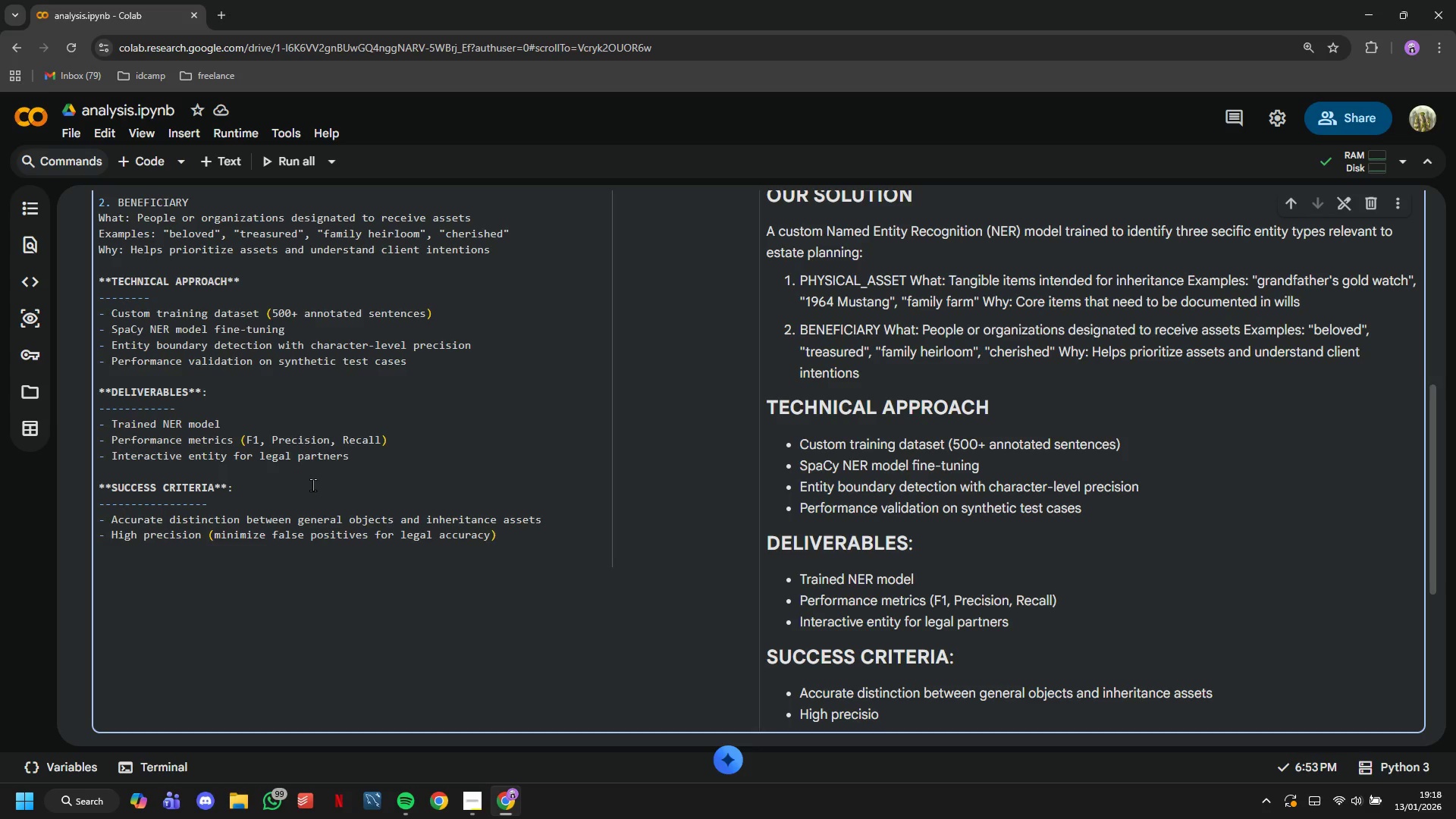 
type(- CL)
key(Backspace)
type(lear dicumentation for non-technical stakeholders)
 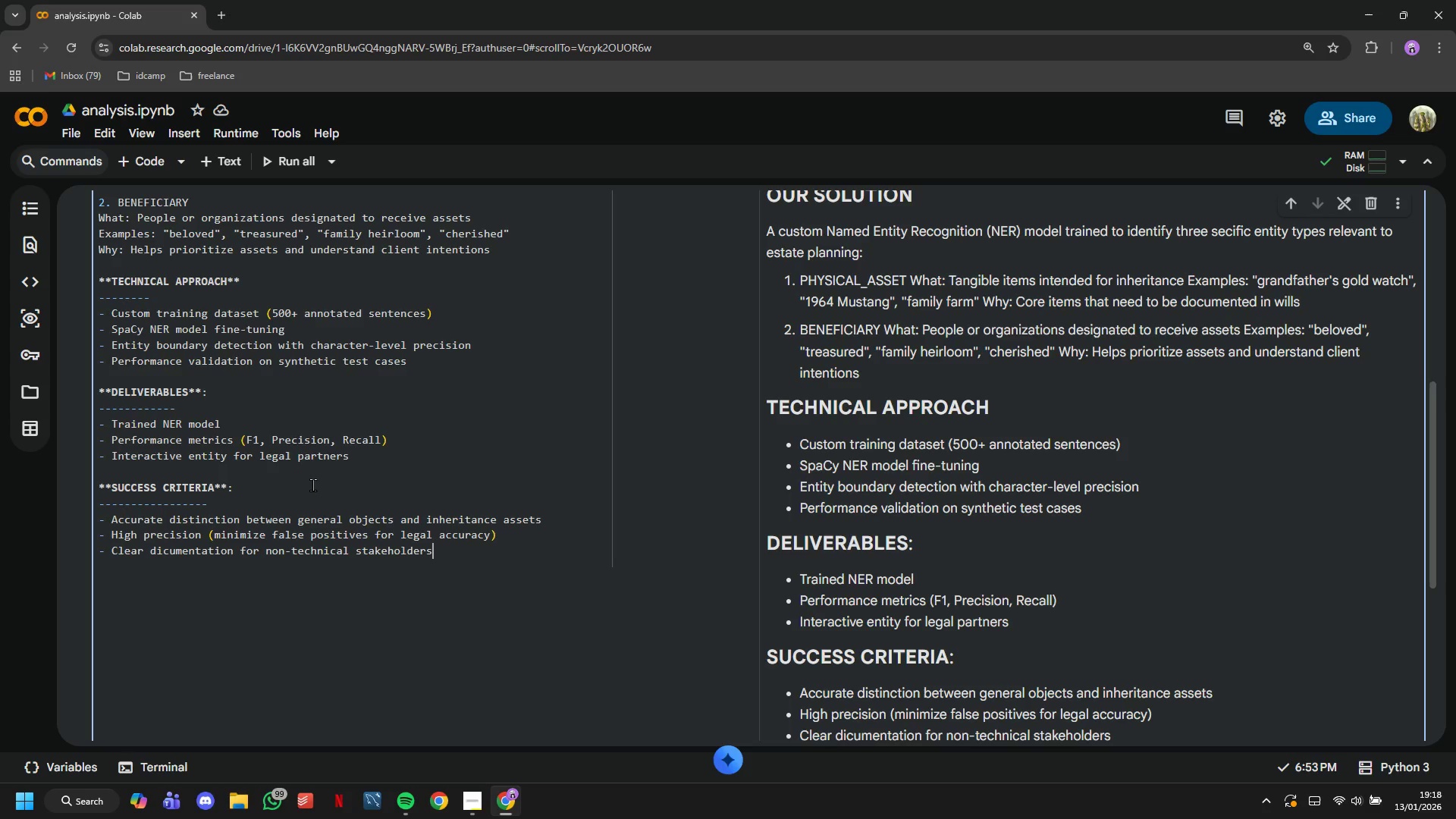 
wait(13.94)
 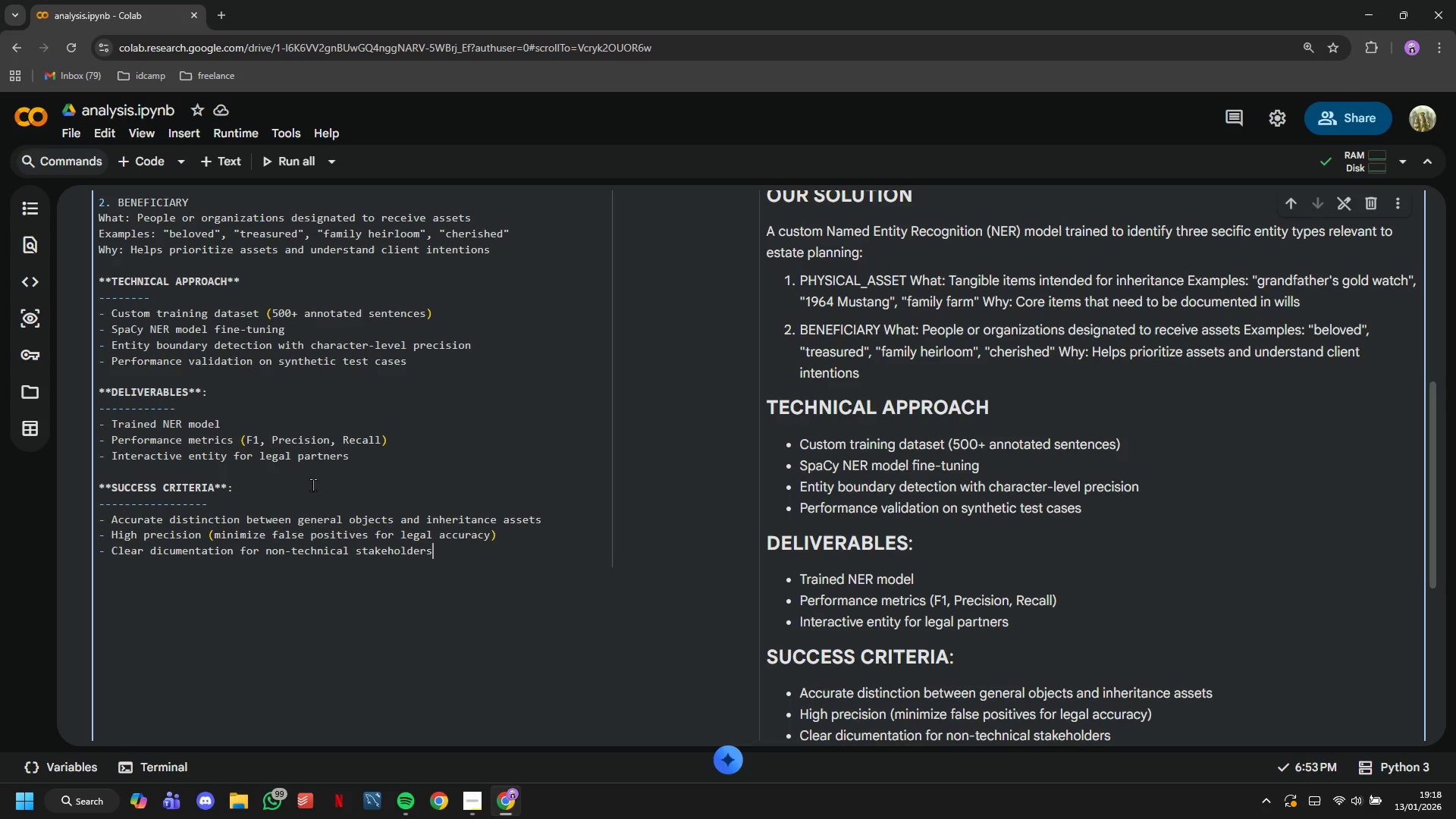 
key(Enter)
 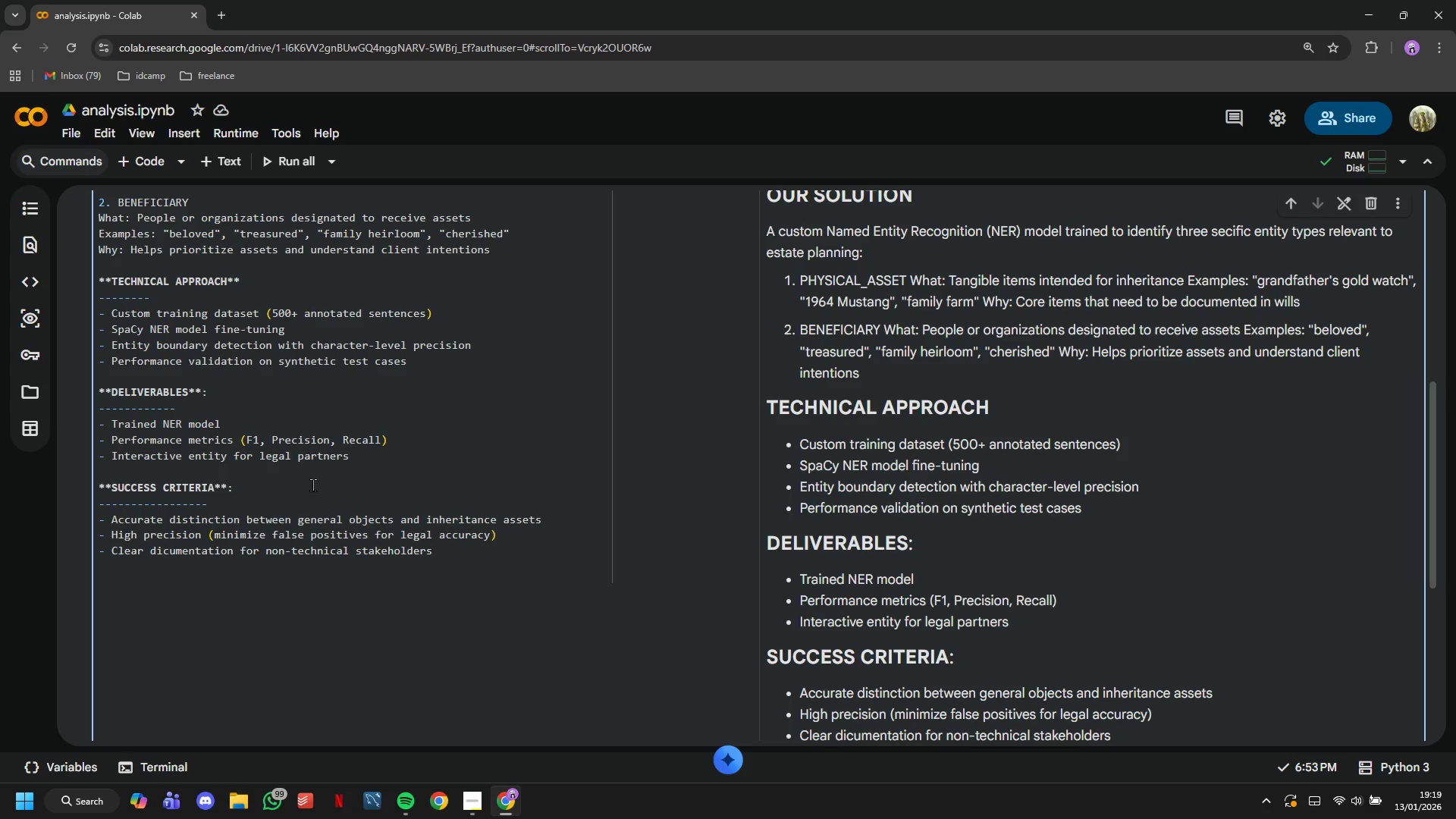 
type(- Production-ready model for integration)
 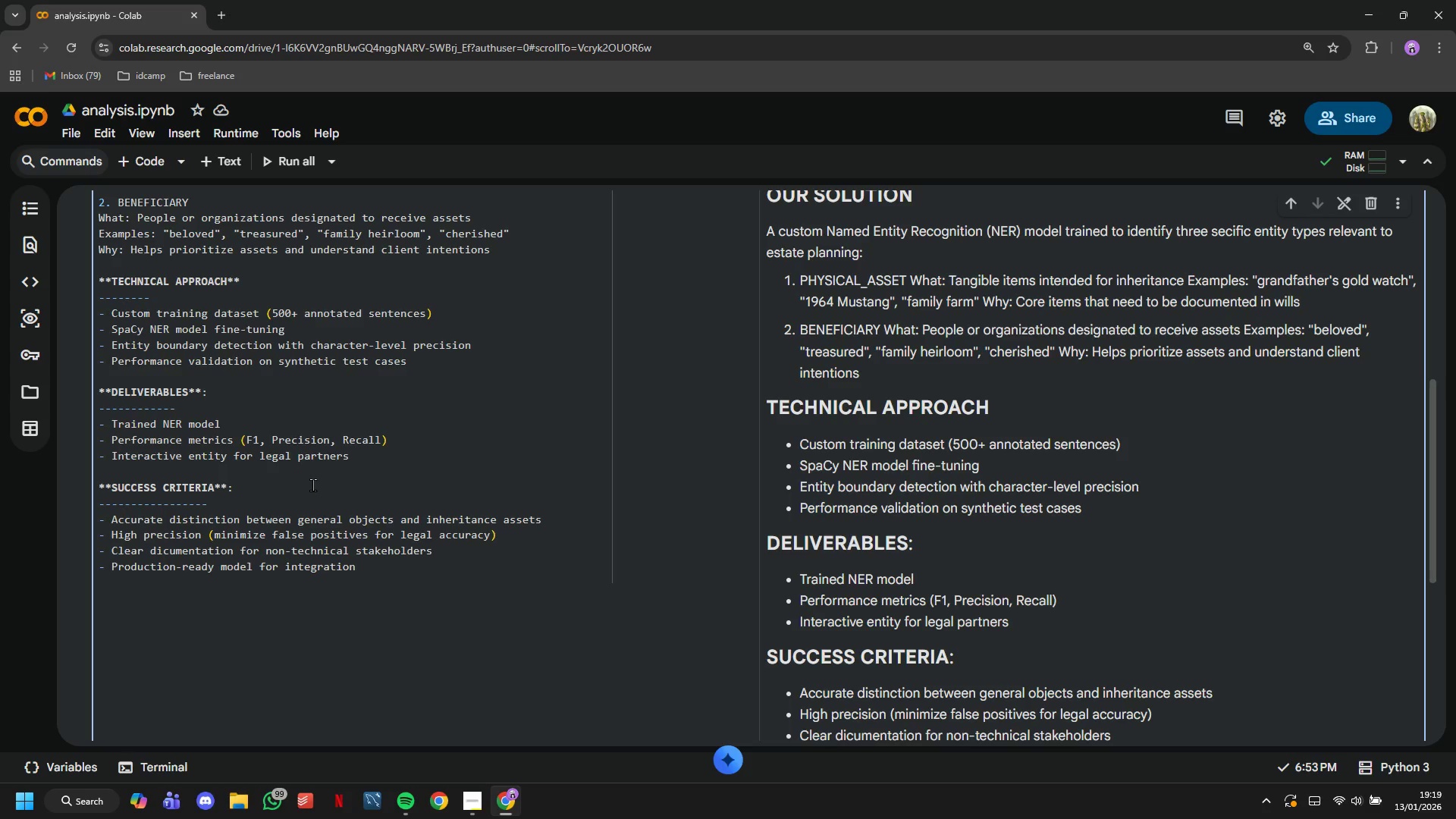 
key(ArrowDown)
 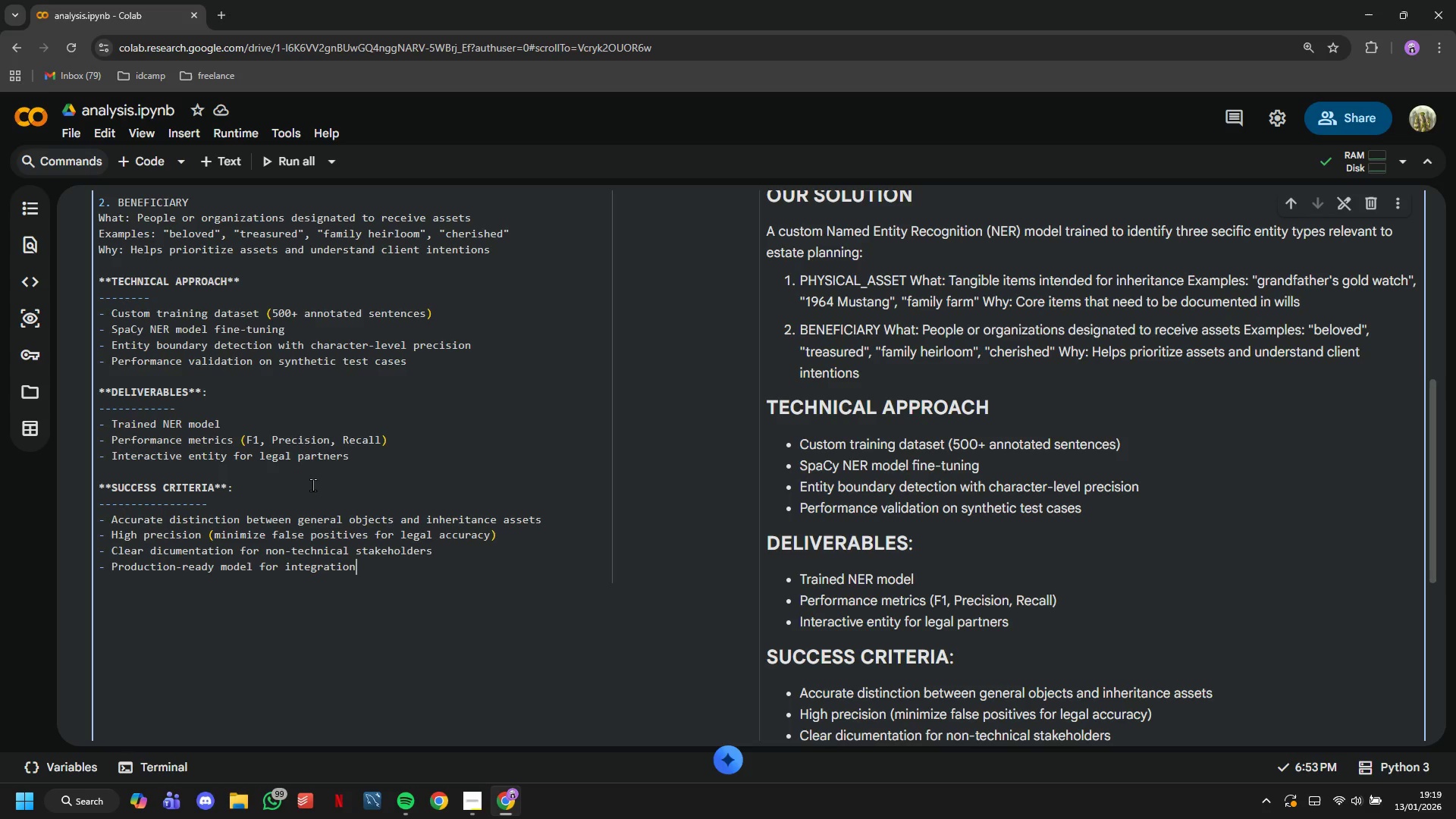 
key(Enter)
 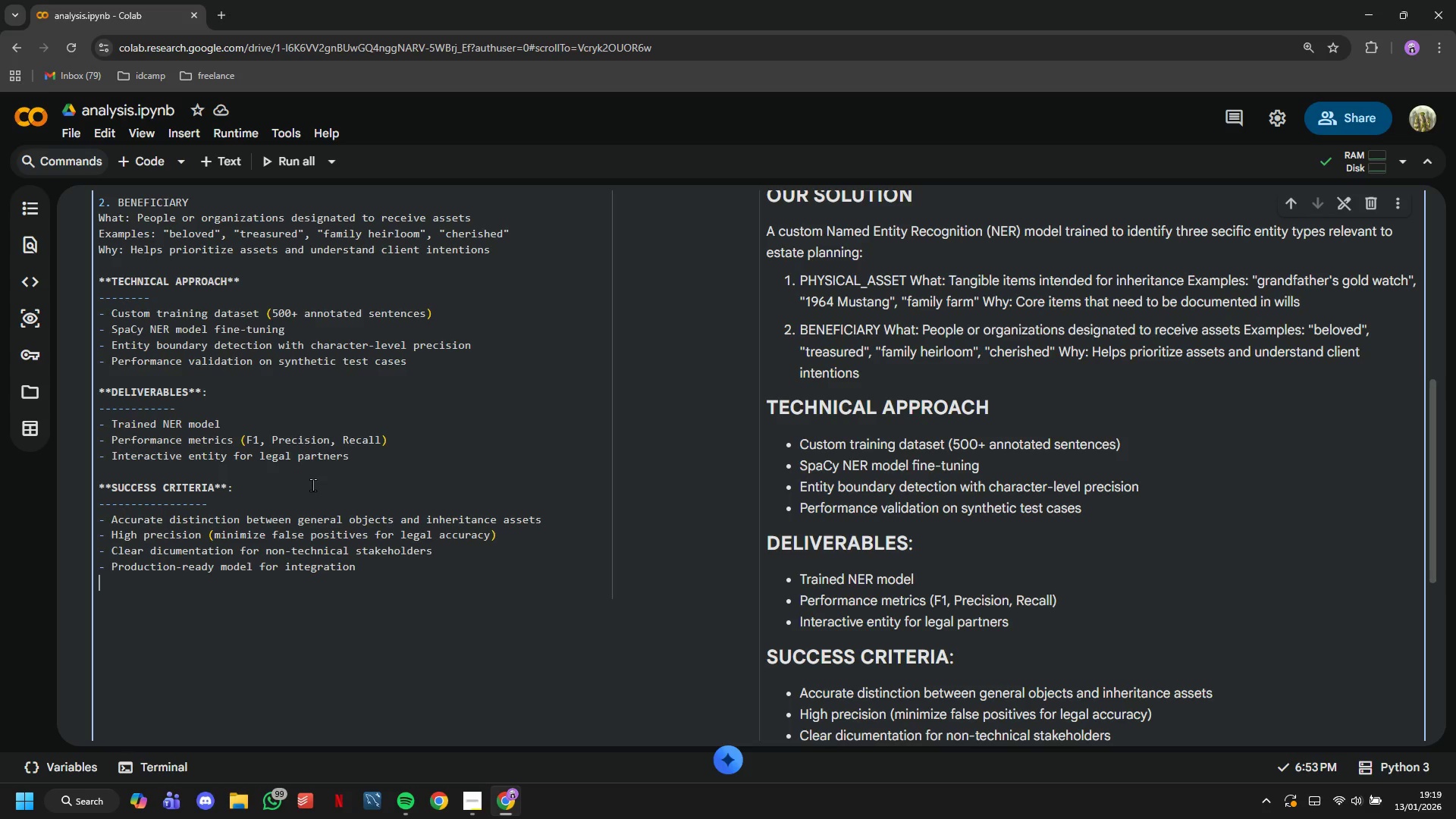 
scroll: coordinate [312, 488], scroll_direction: up, amount: 9.0
 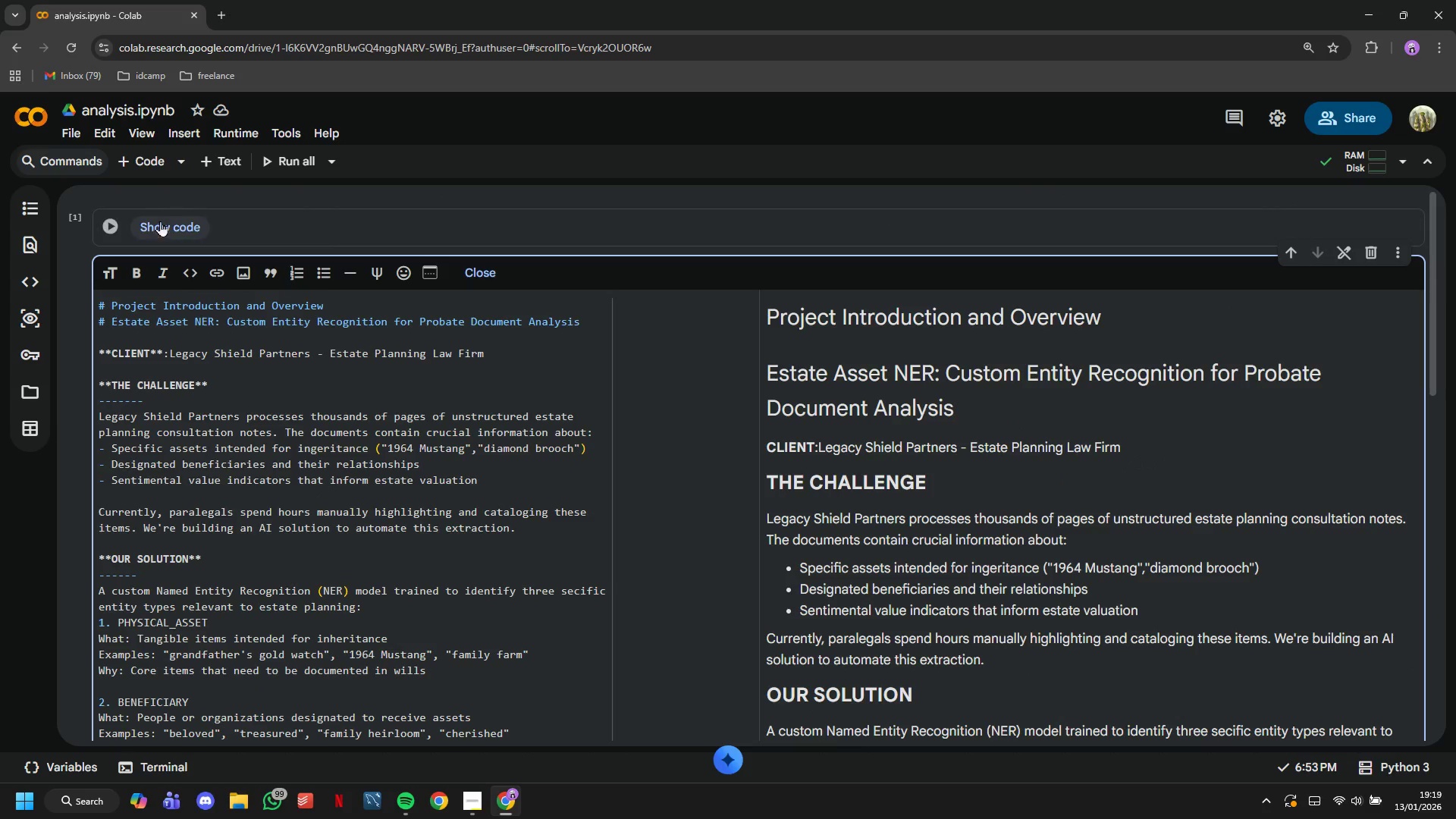 
left_click([146, 168])
 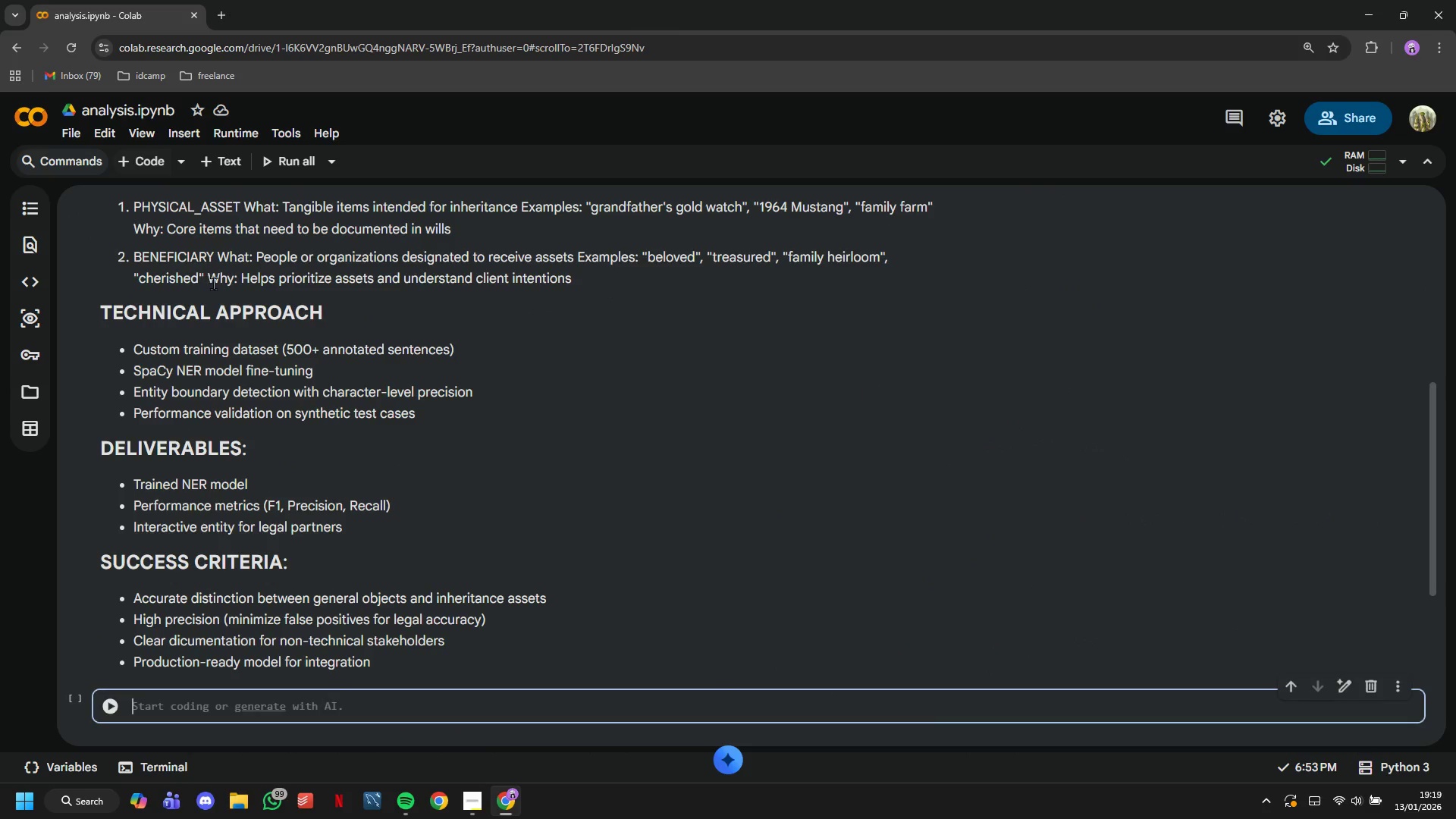 
scroll: coordinate [215, 297], scroll_direction: down, amount: 1.0
 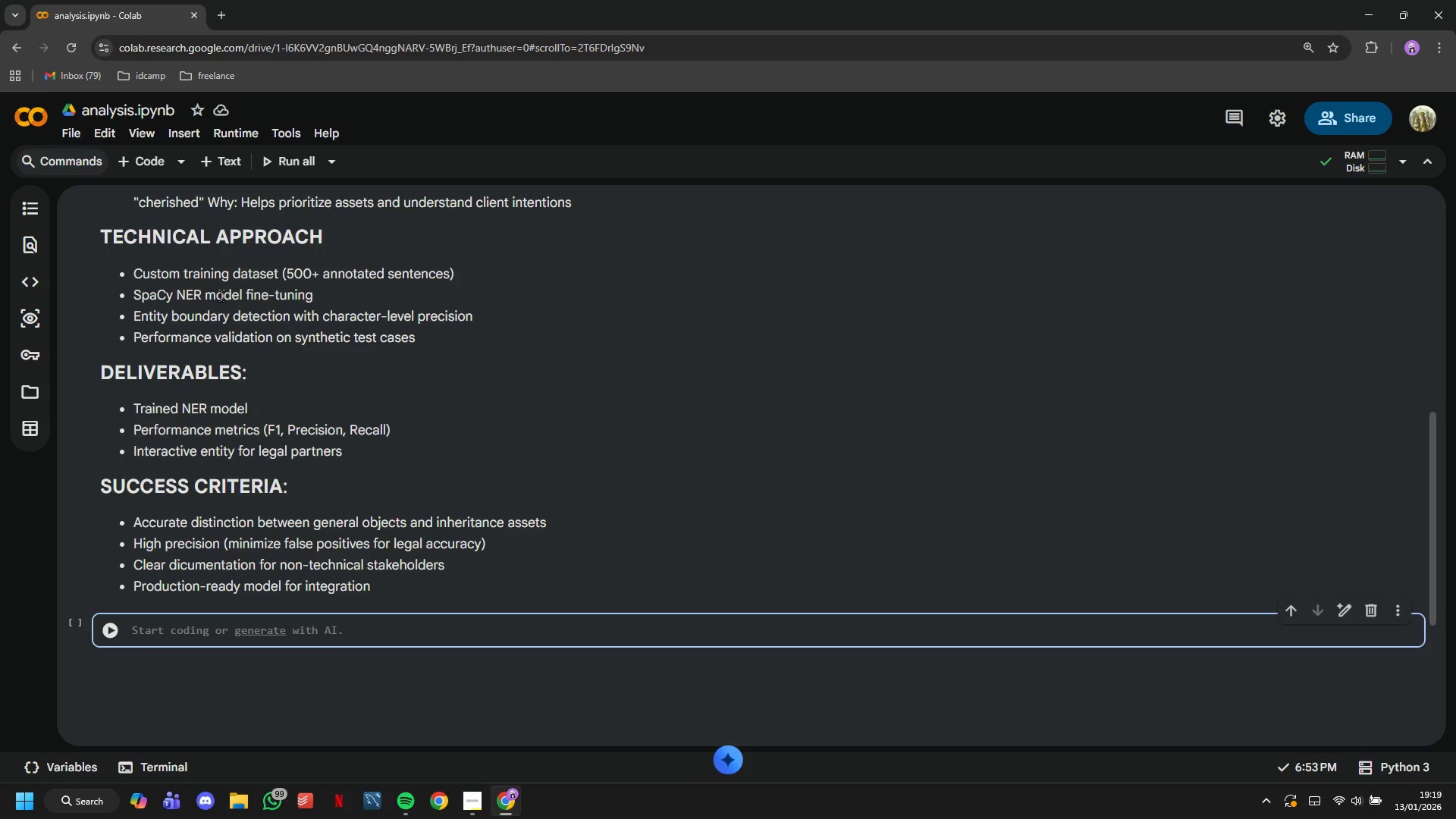 
wait(42.22)
 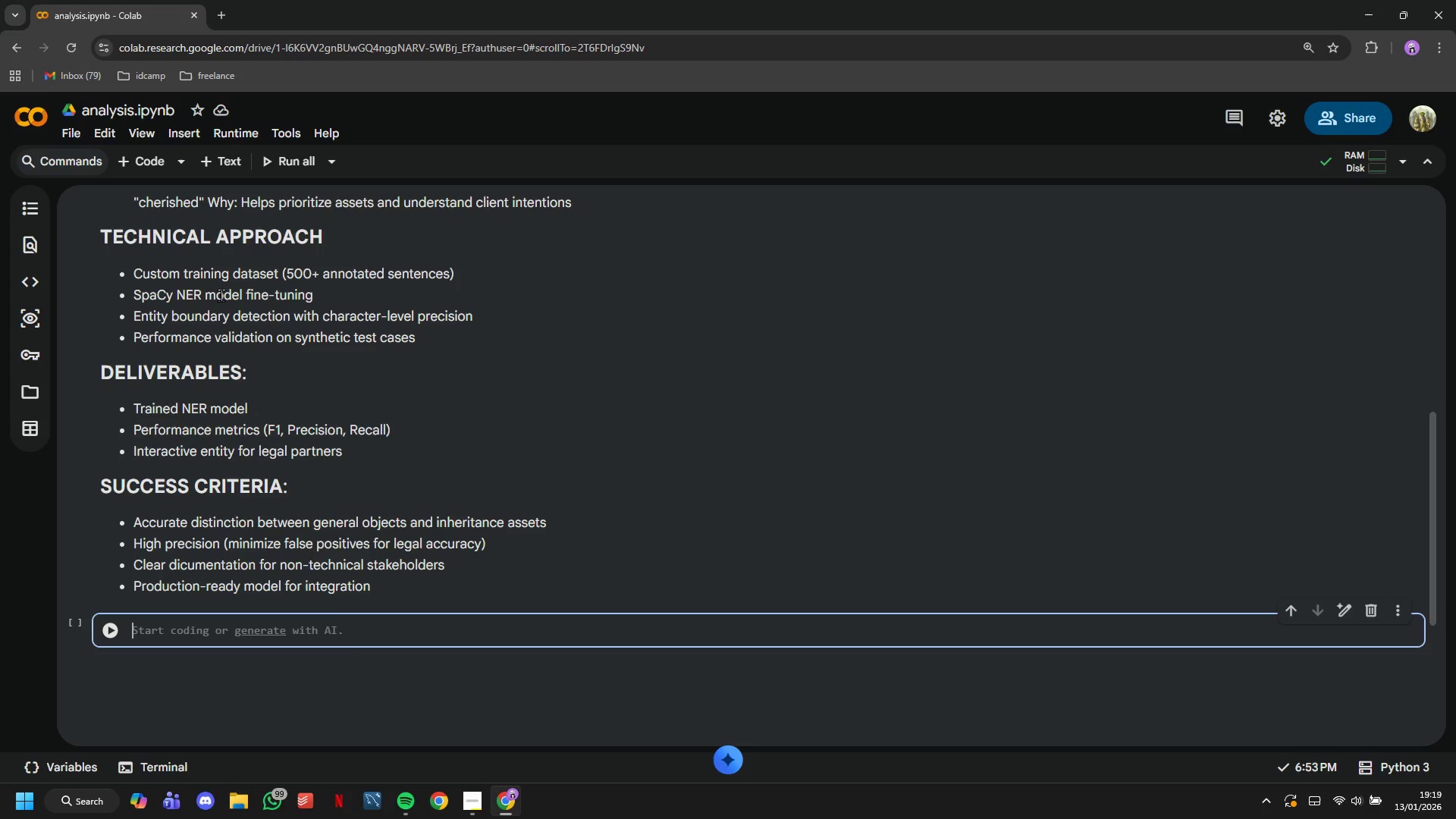 
key(Control+V)
 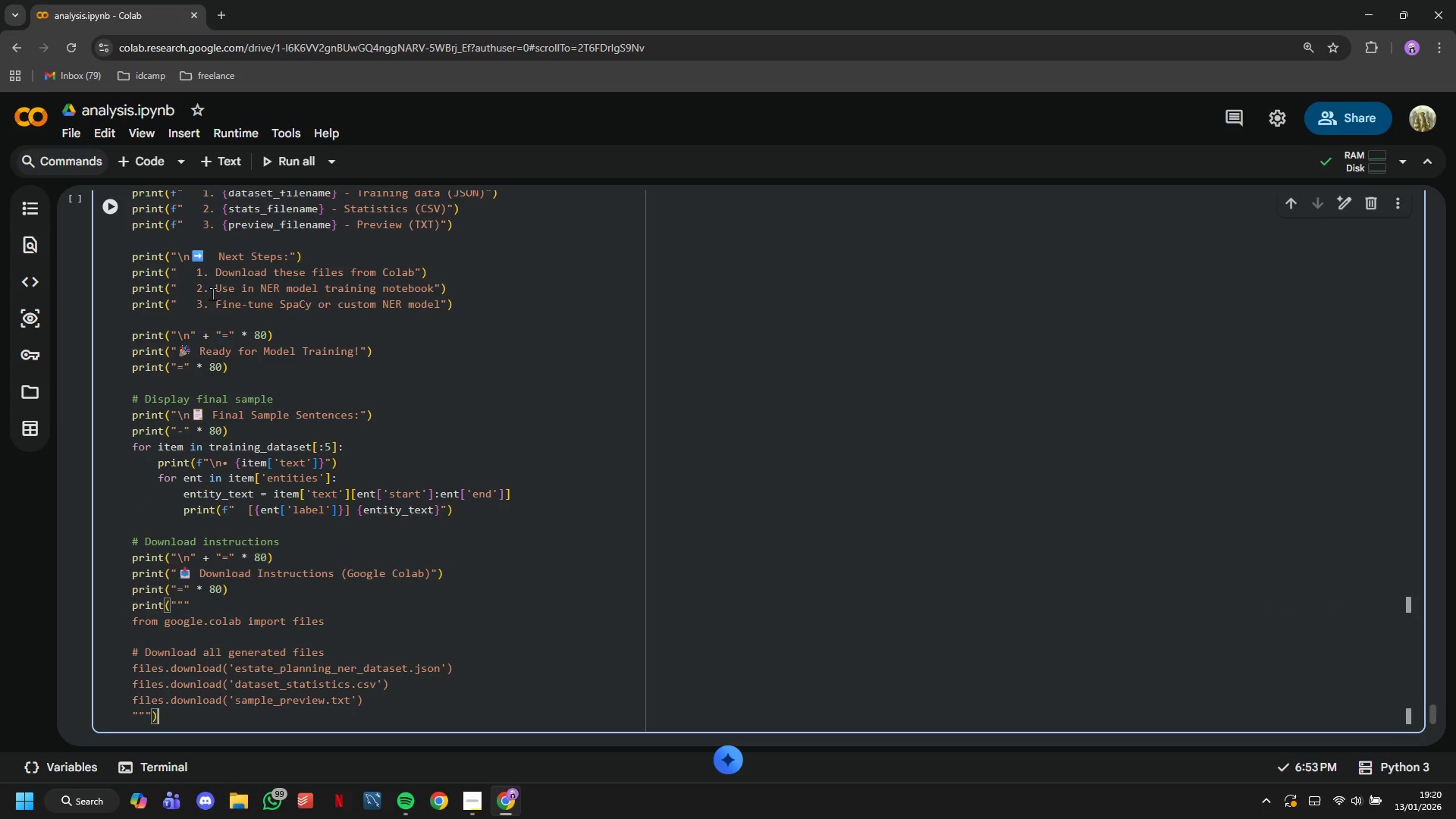 
wait(5.33)
 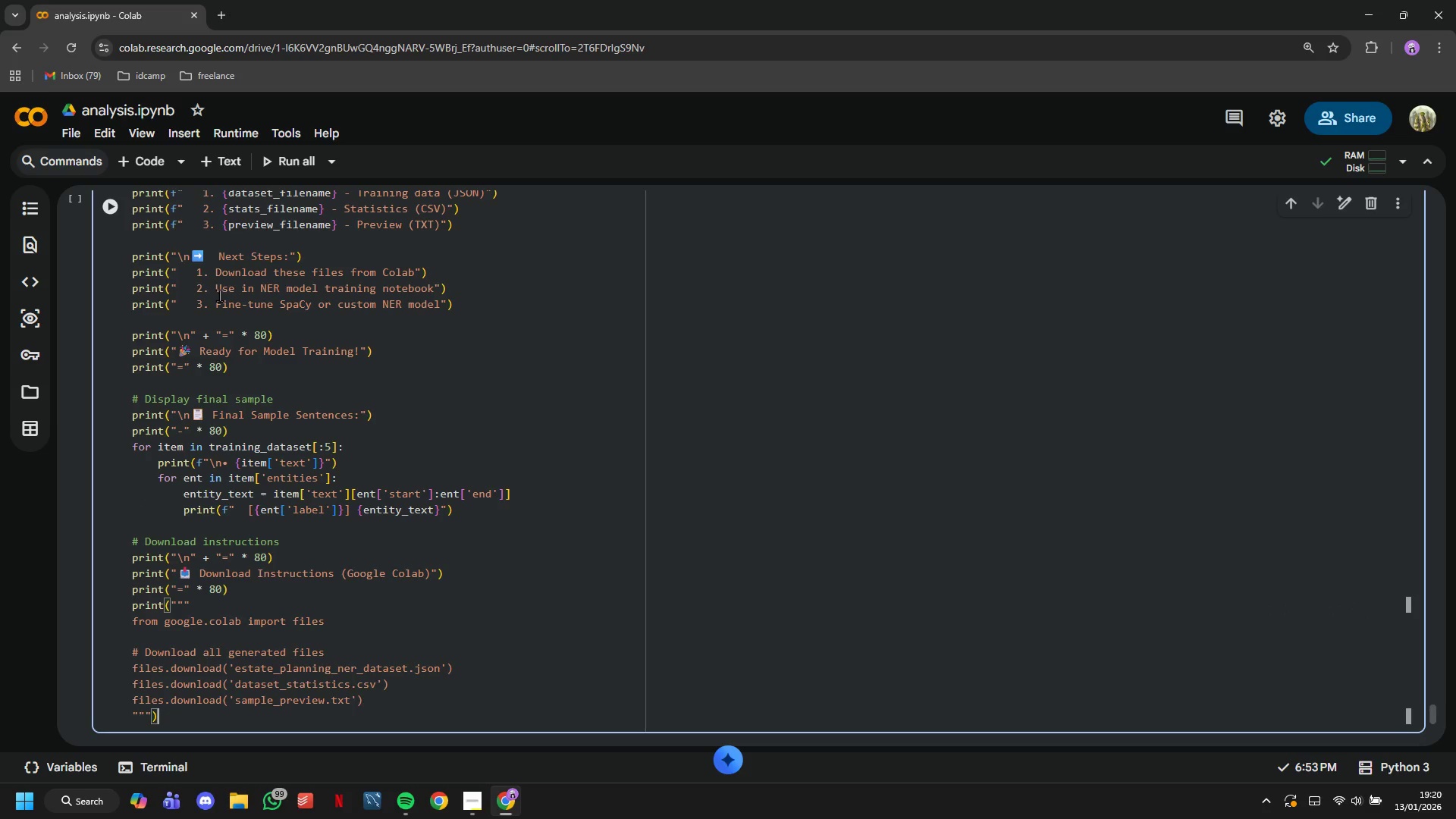 
left_click([248, 385])
 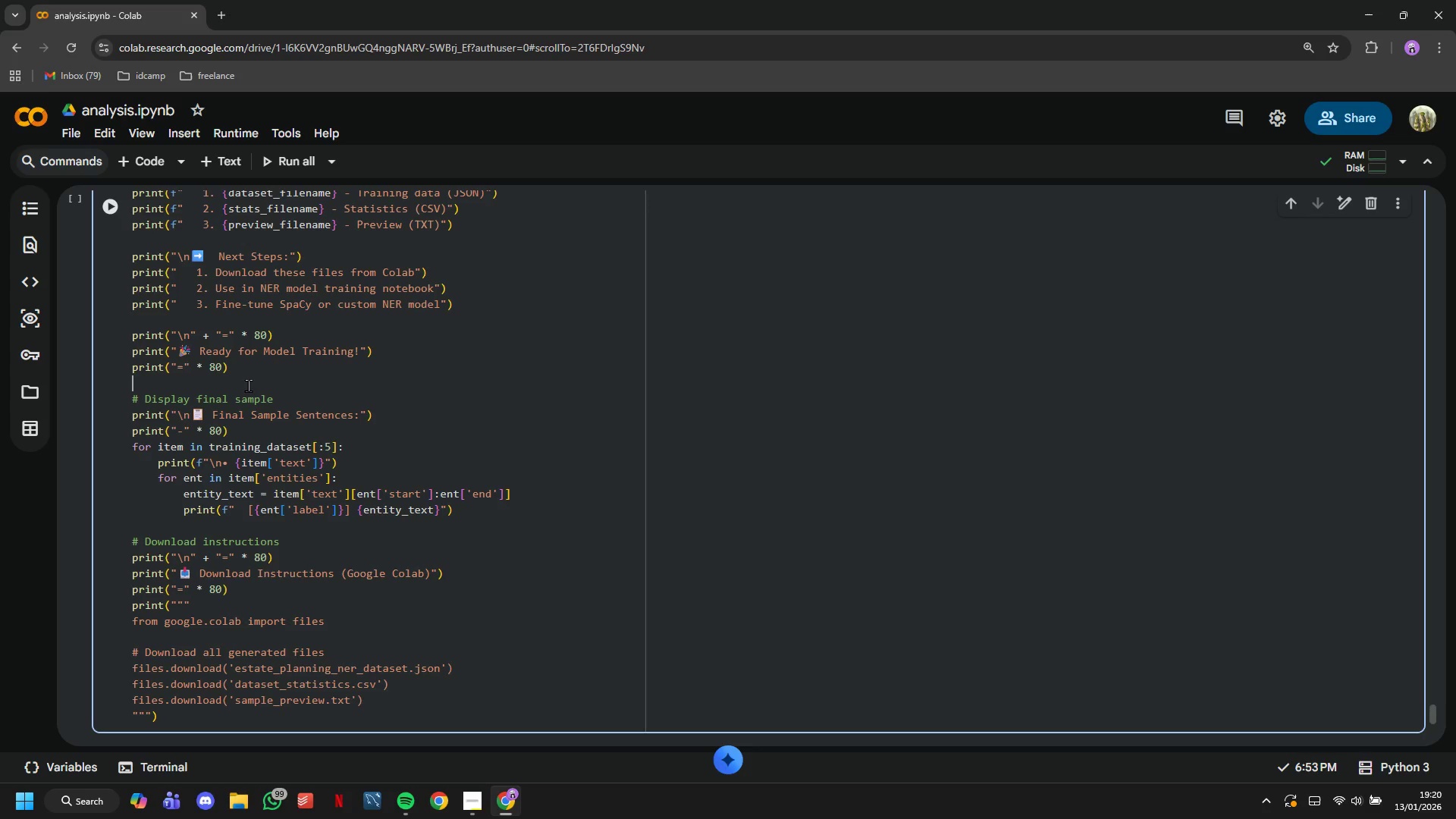 
key(Control+Z)
 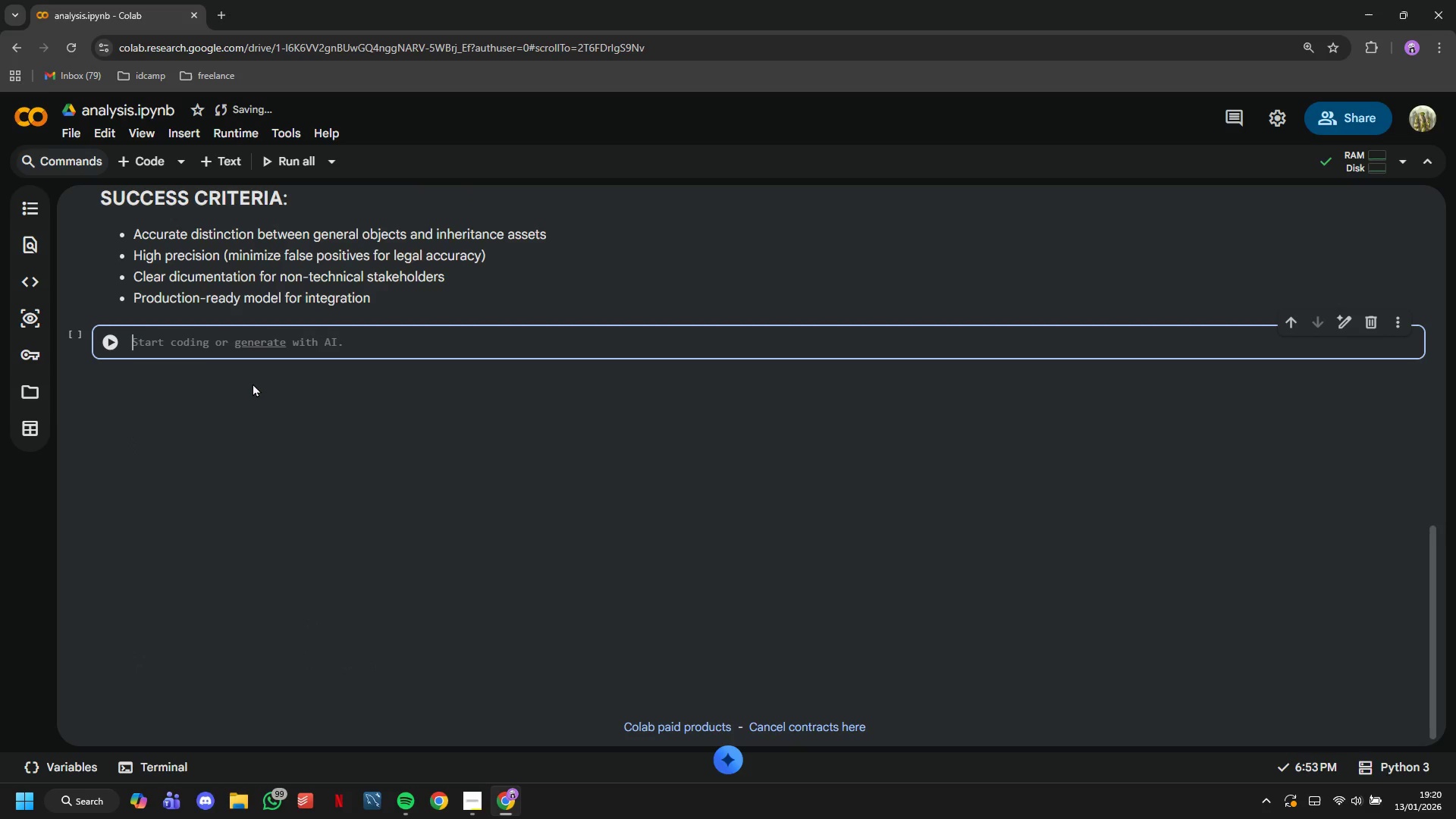 
key(Control+V)
 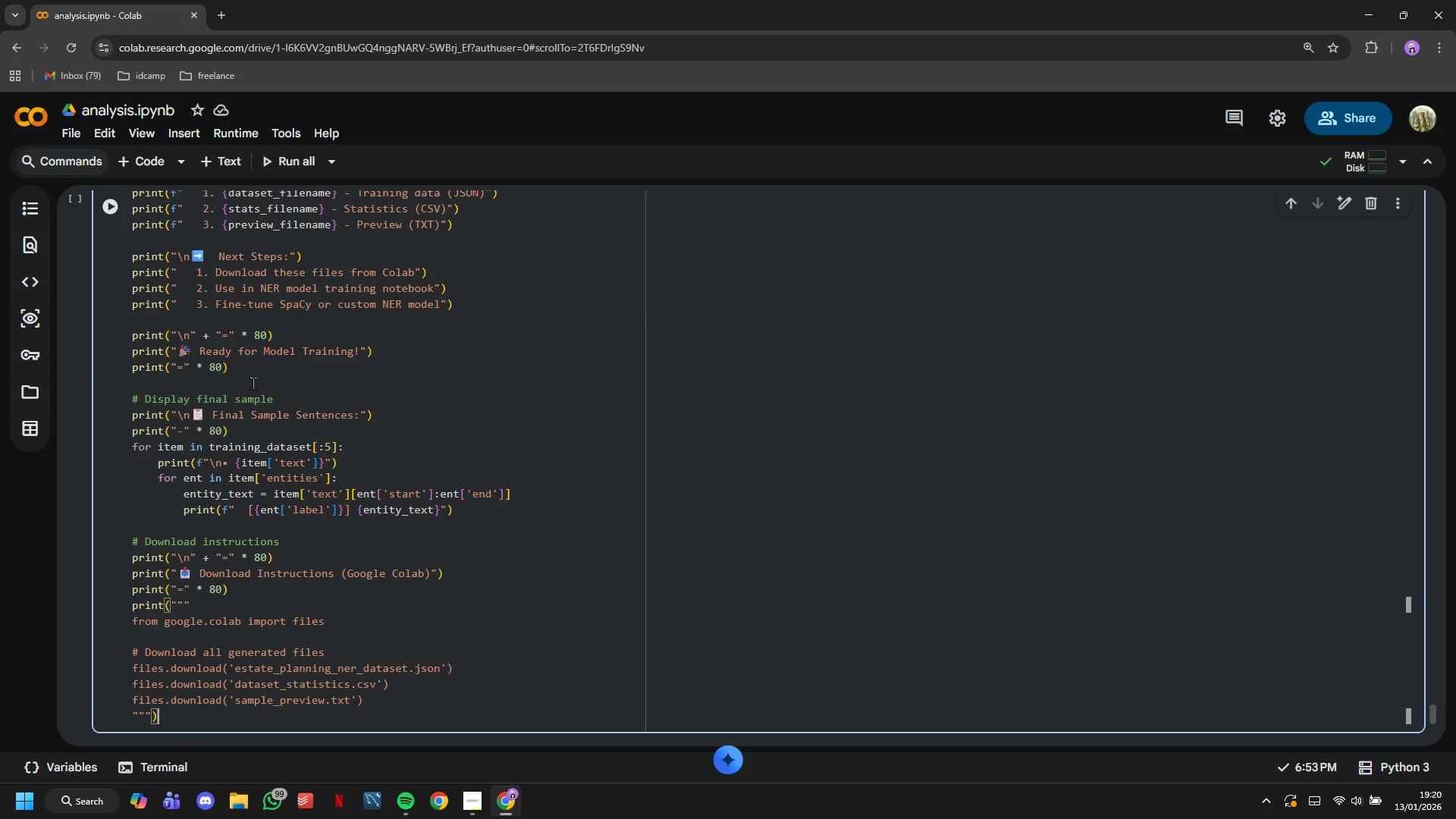 
key(Control+Z)
 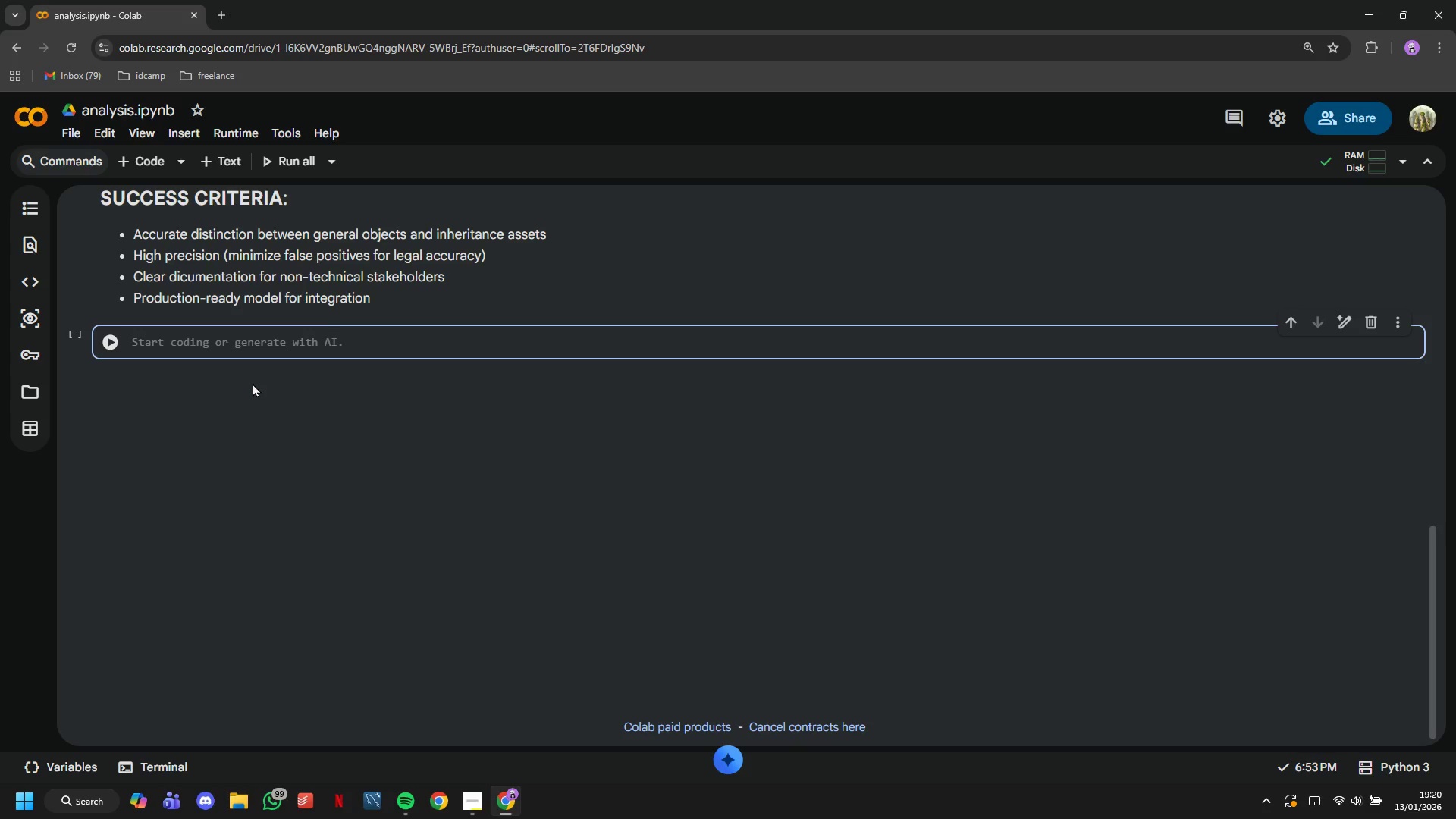 
wait(14.8)
 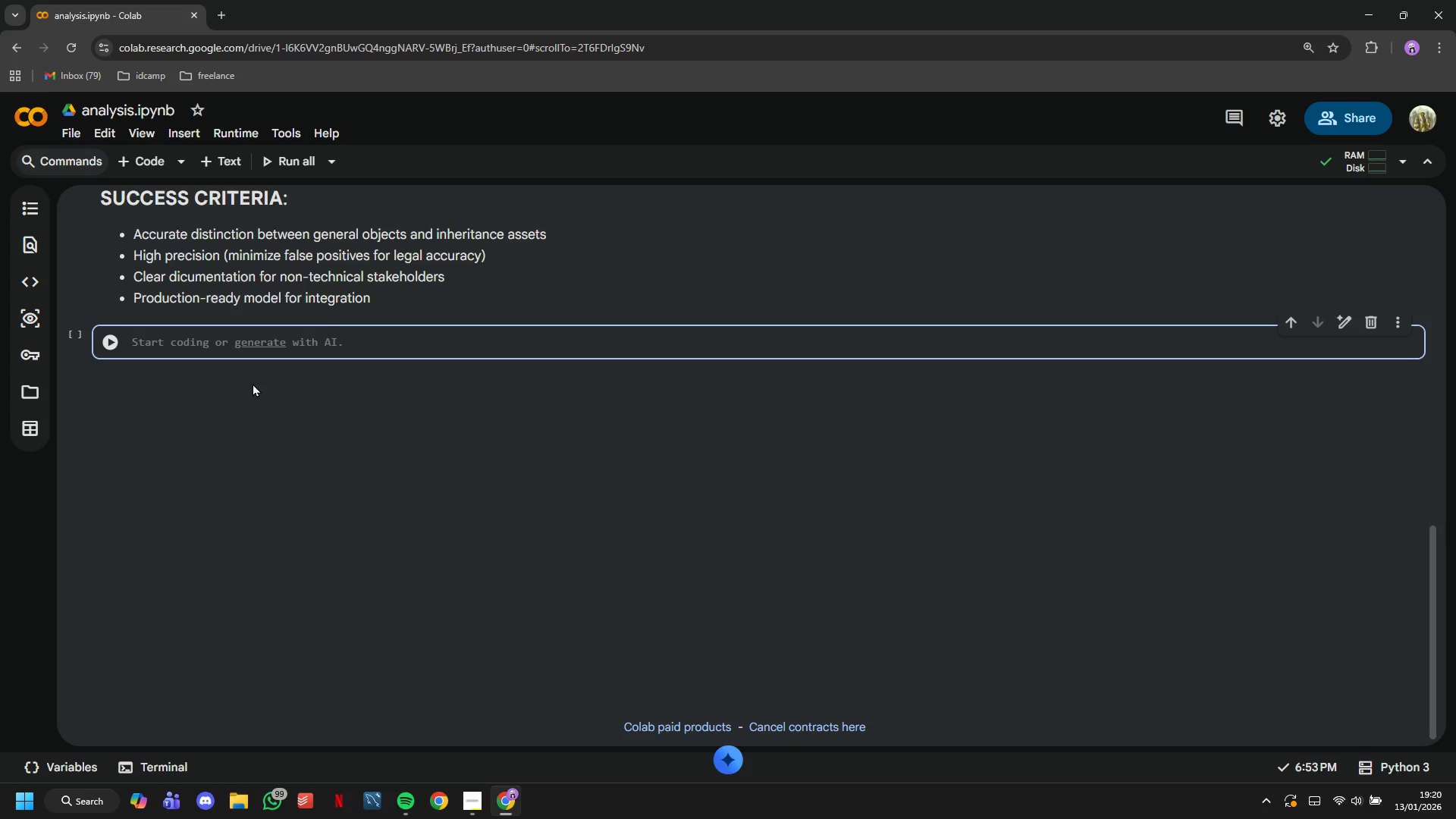 
left_click([232, 173])
 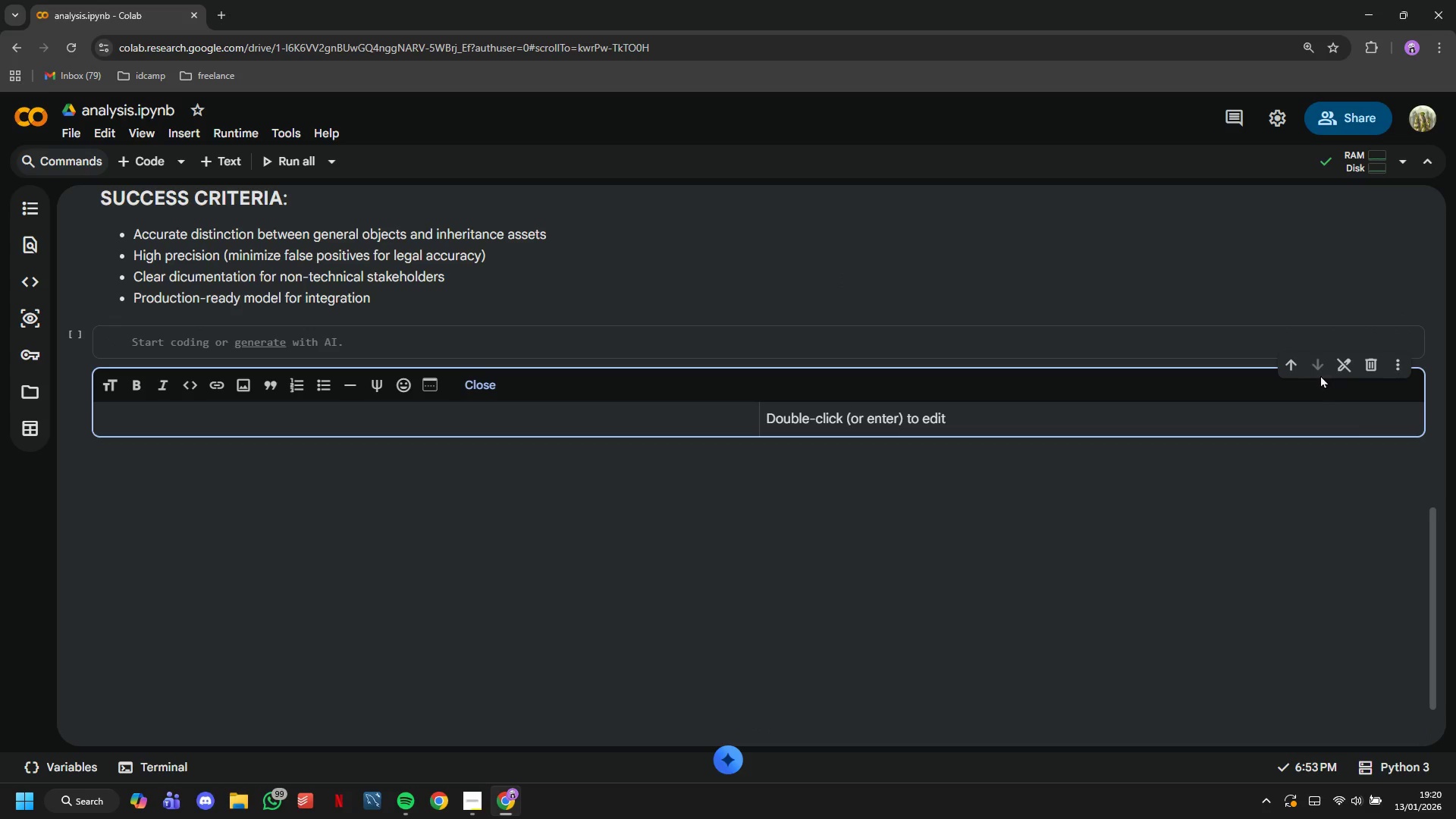 
left_click([1297, 366])
 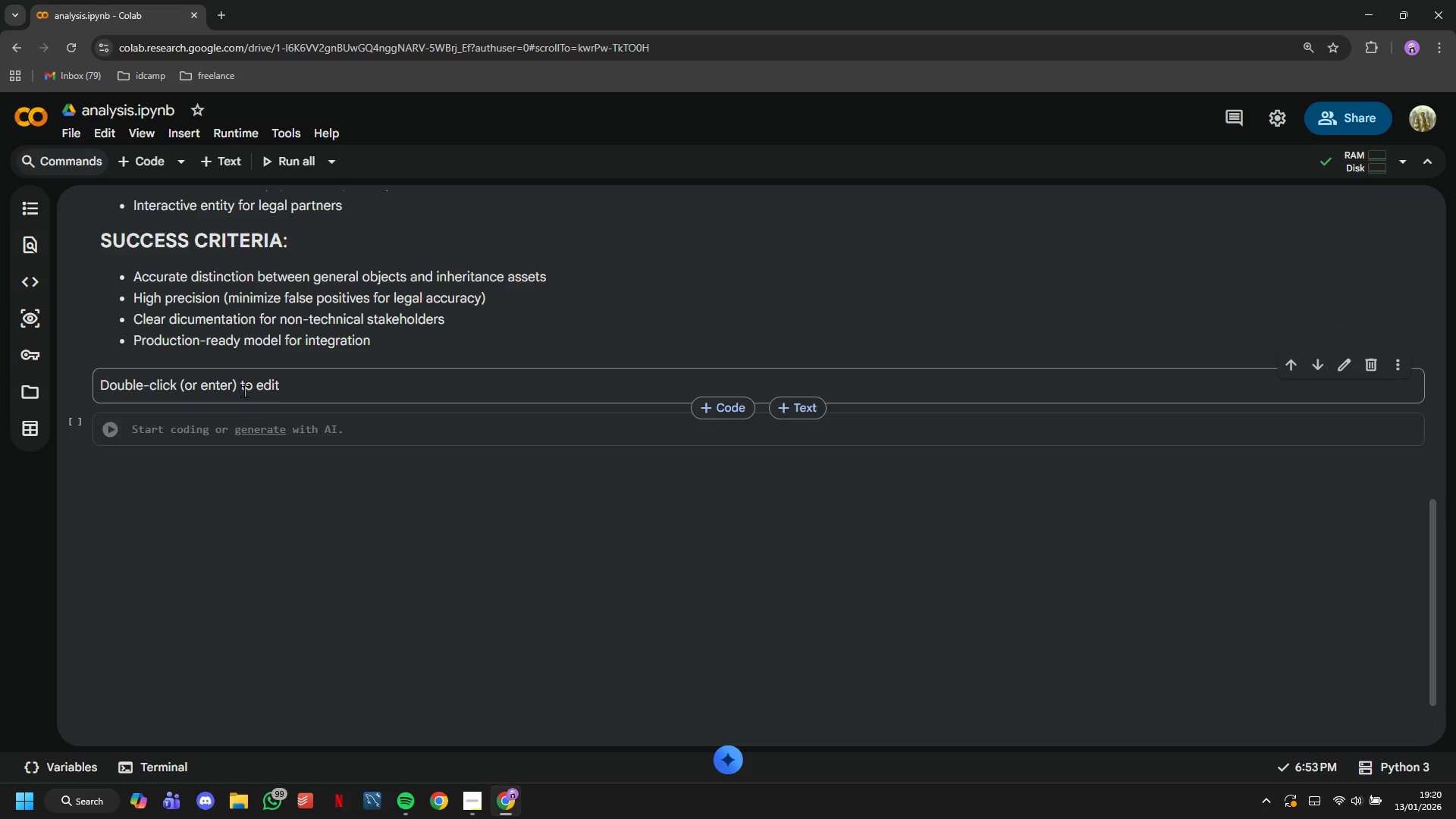 
double_click([244, 391])
 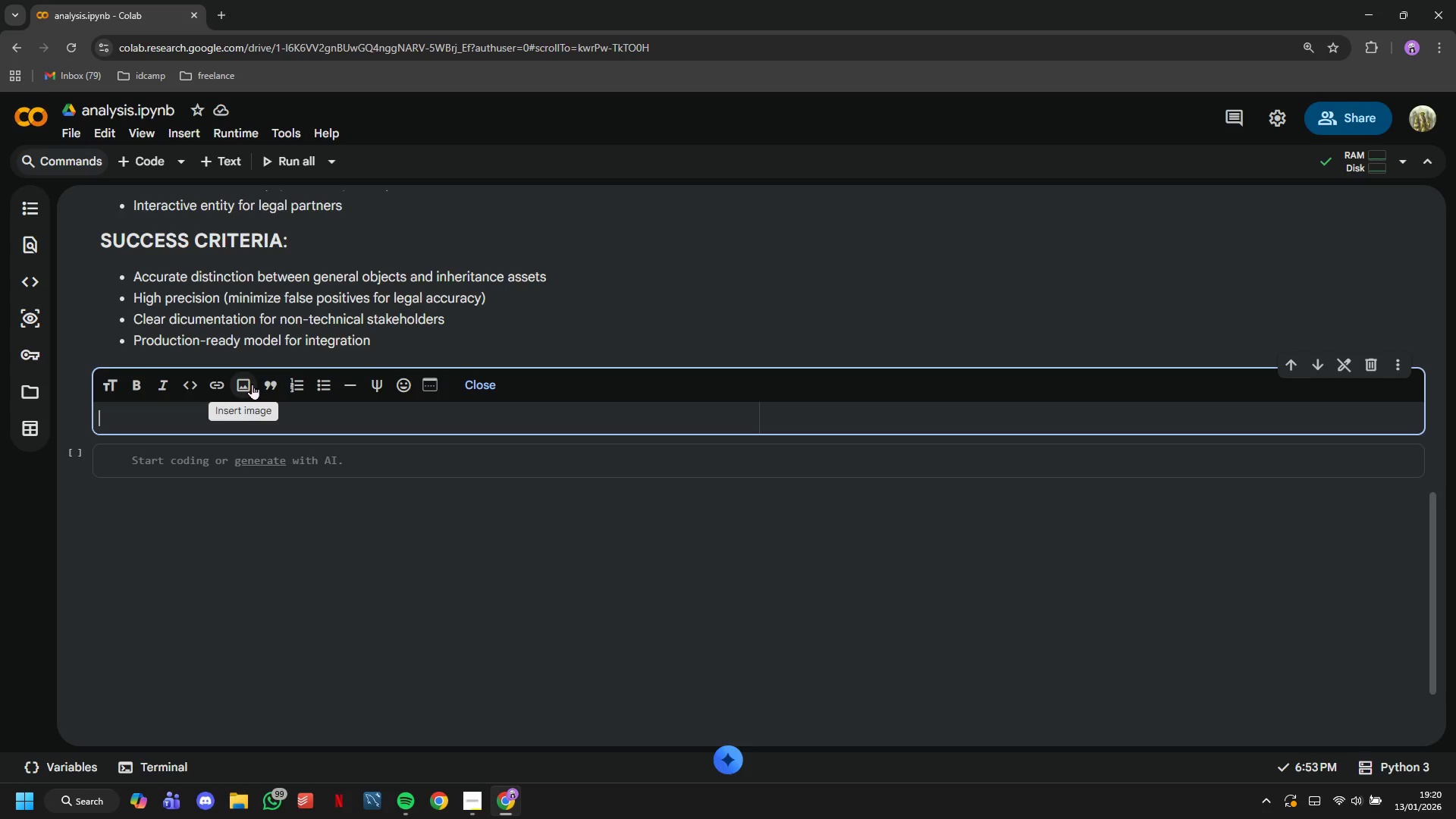 
wait(22.64)
 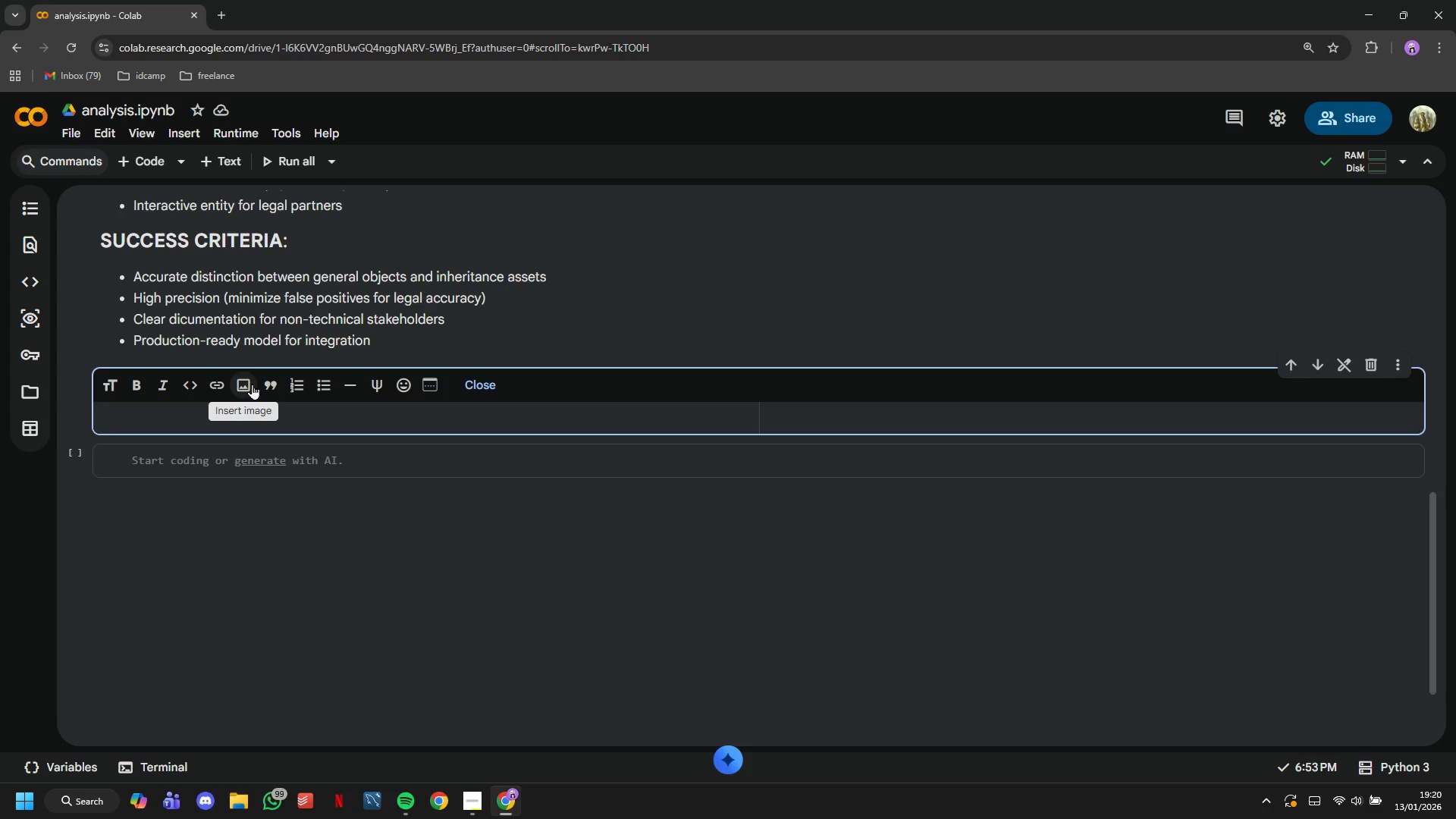 
key(Shift+3)
 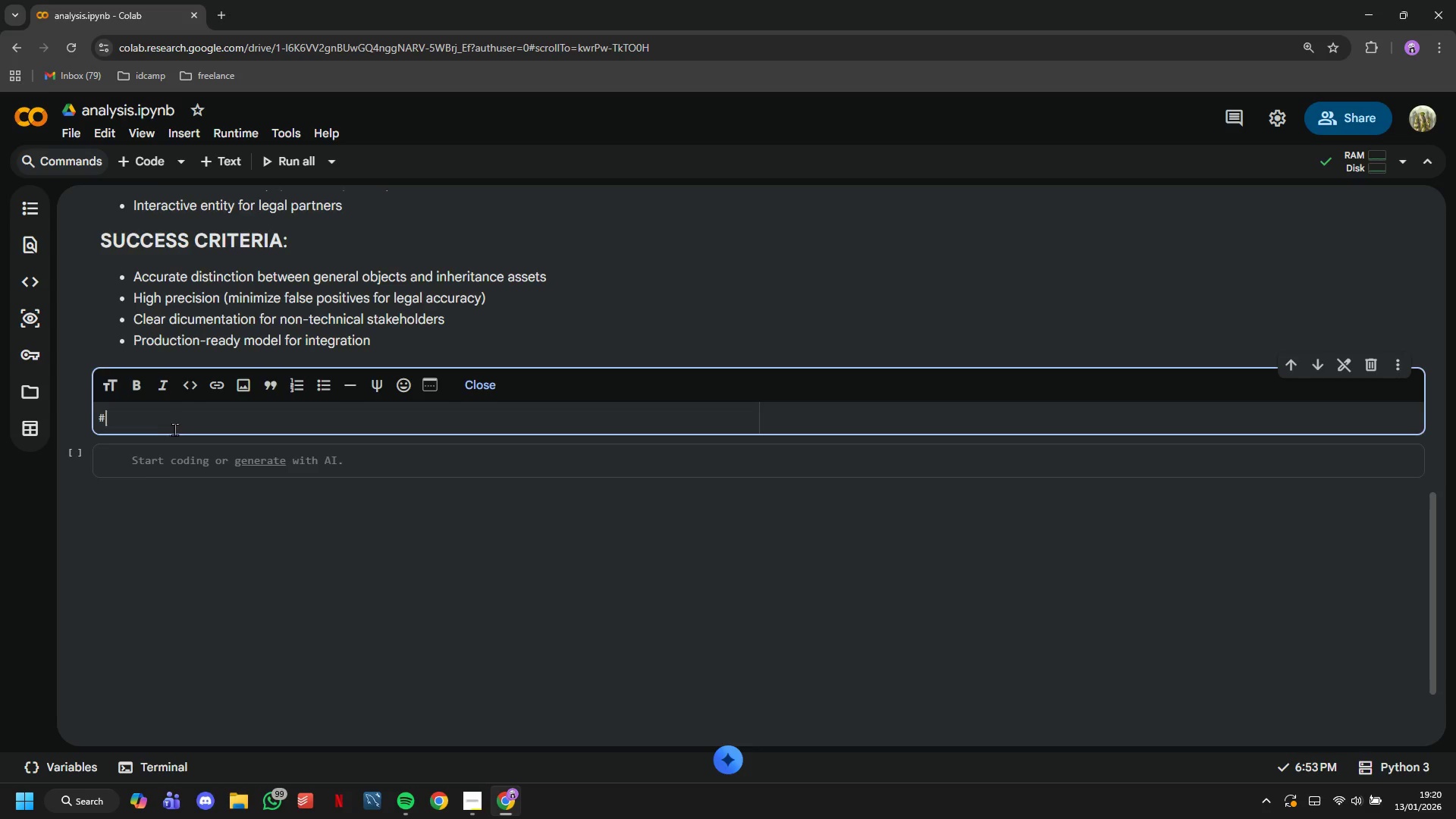 
scroll: coordinate [189, 430], scroll_direction: up, amount: 11.0
 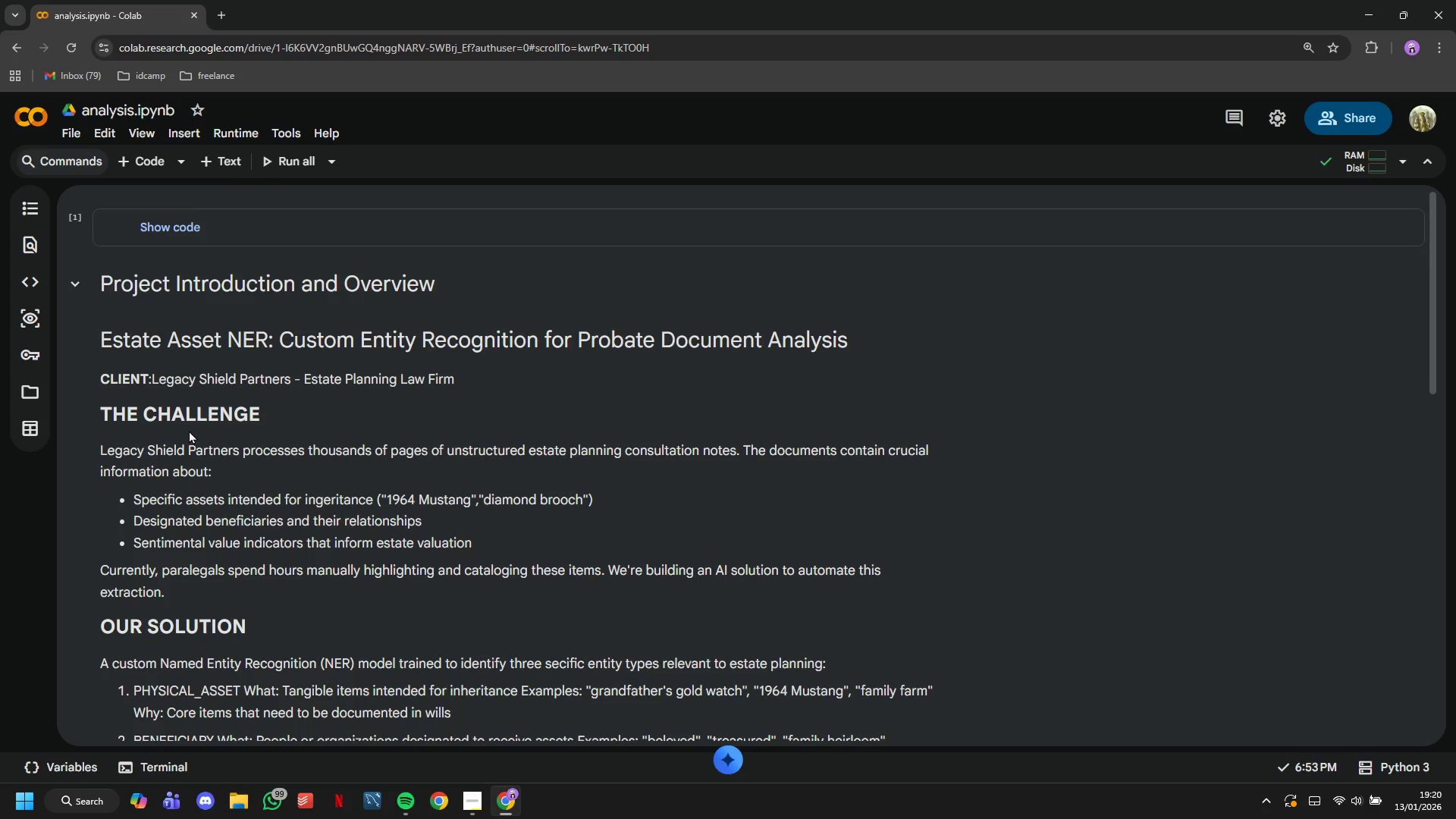 
scroll: coordinate [192, 422], scroll_direction: down, amount: 5.0
 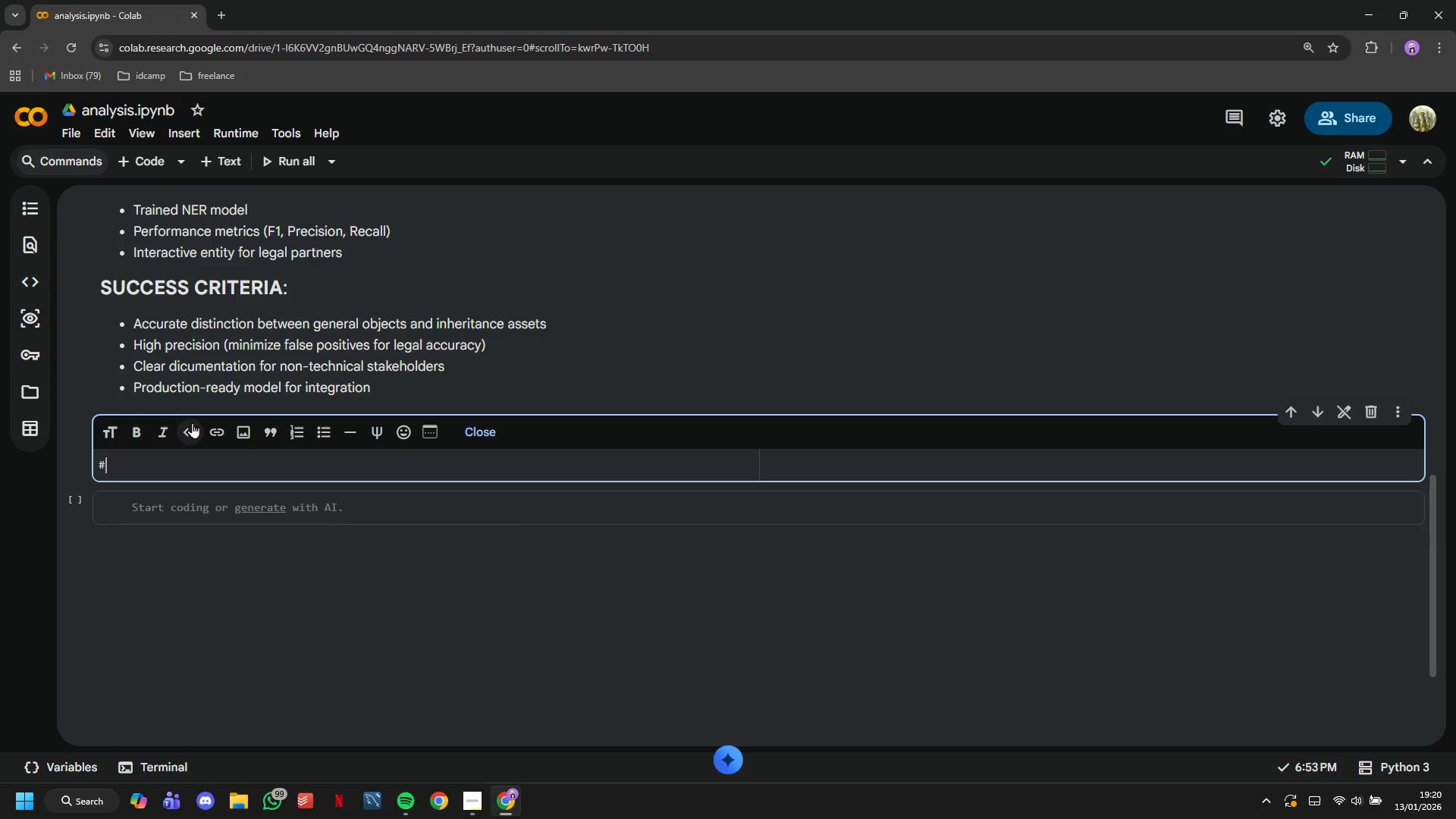 
type( Setting Upn)
key(Backspace)
type( Our Environment)
 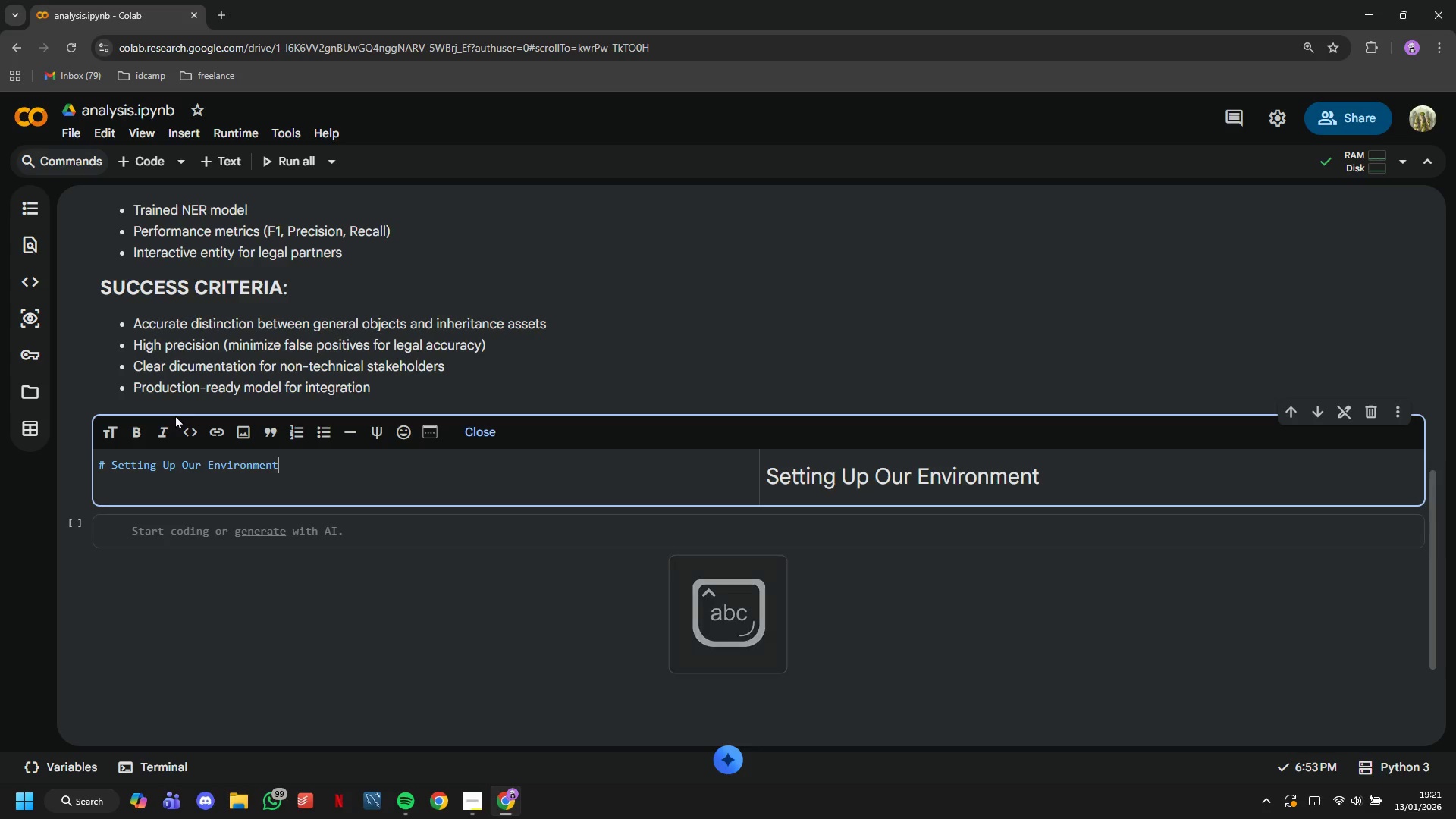 
key(Enter)
 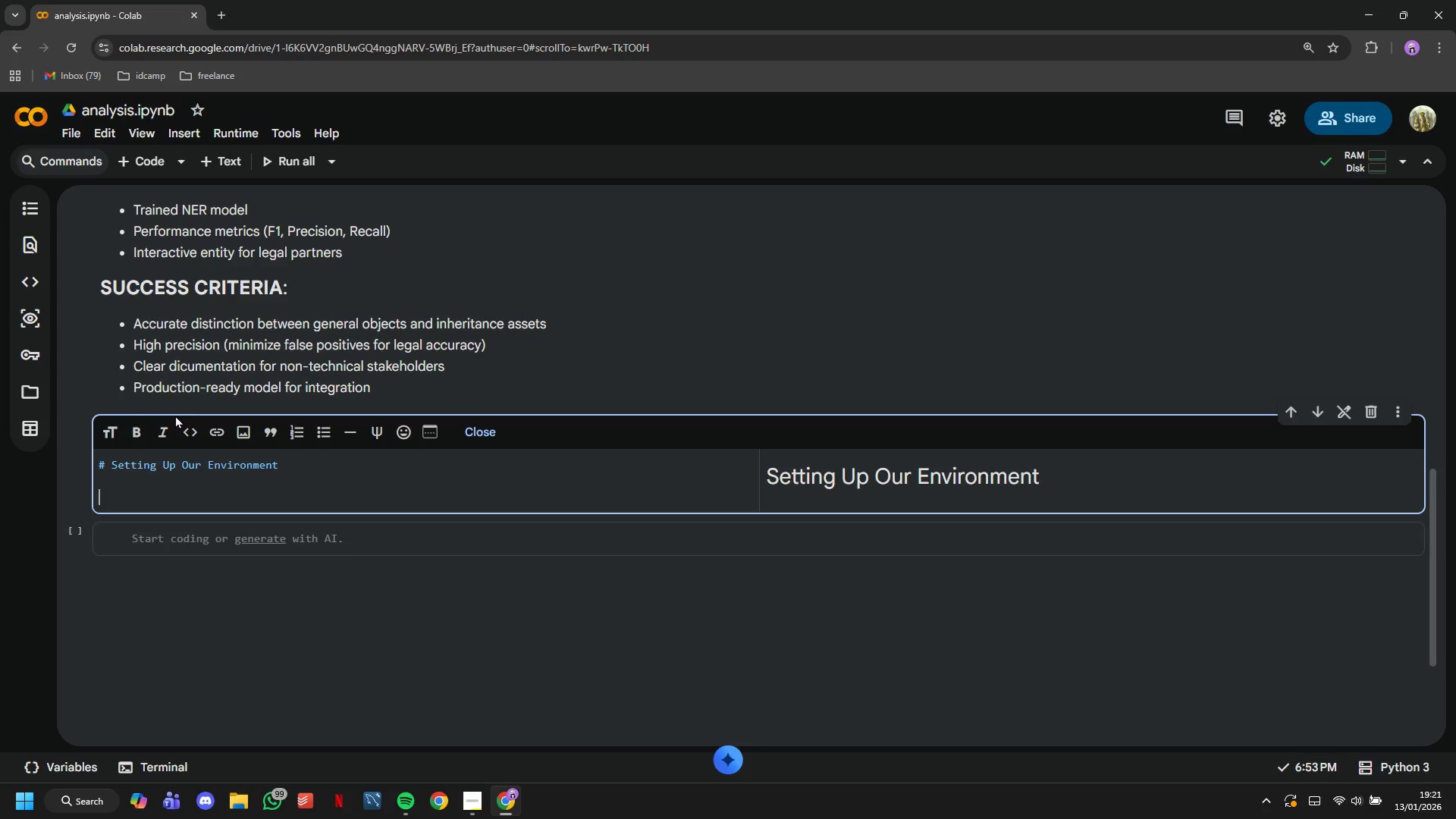 
key(Enter)
 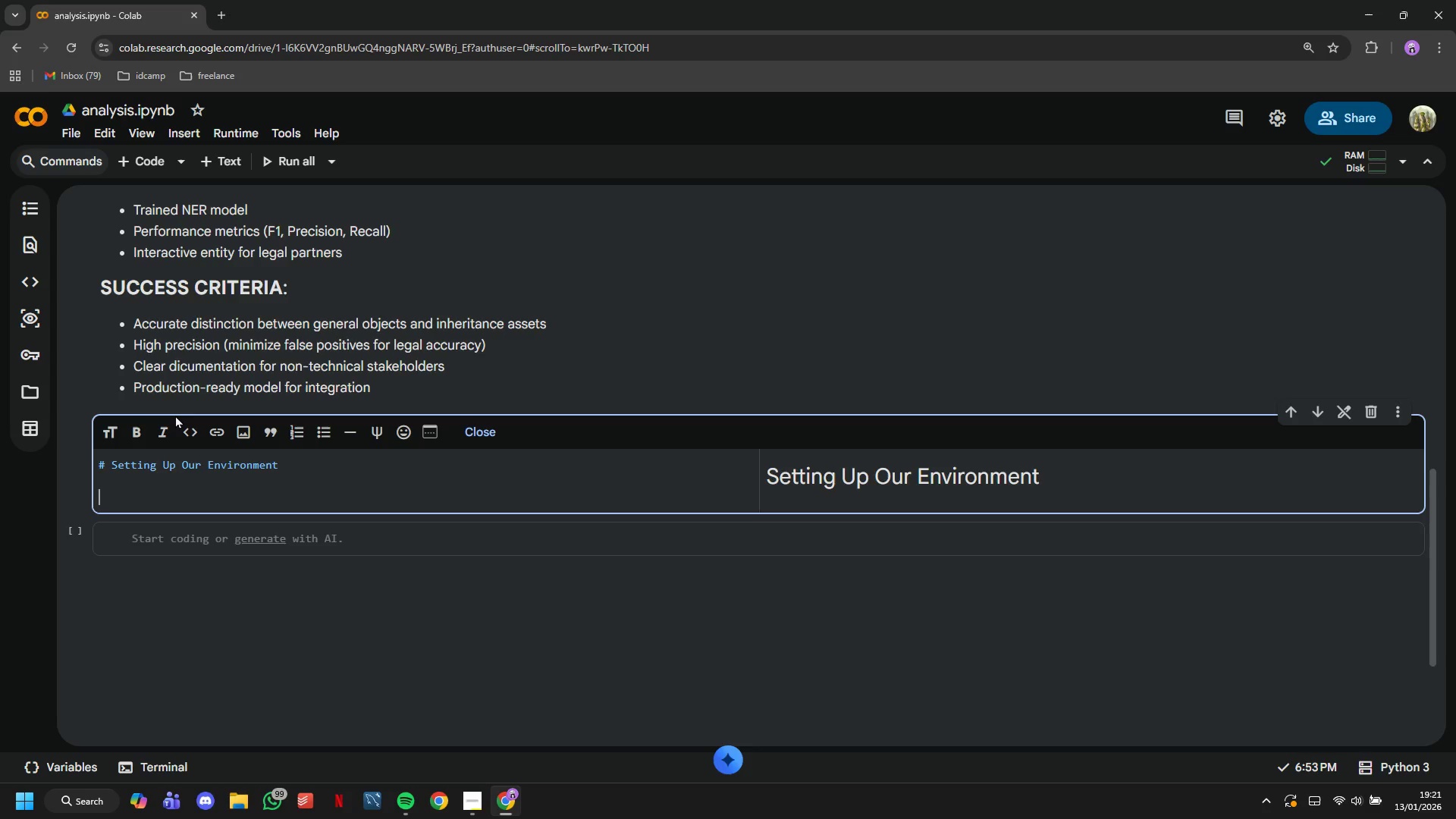 
type(We need several specialized libraries for NER model training:)
 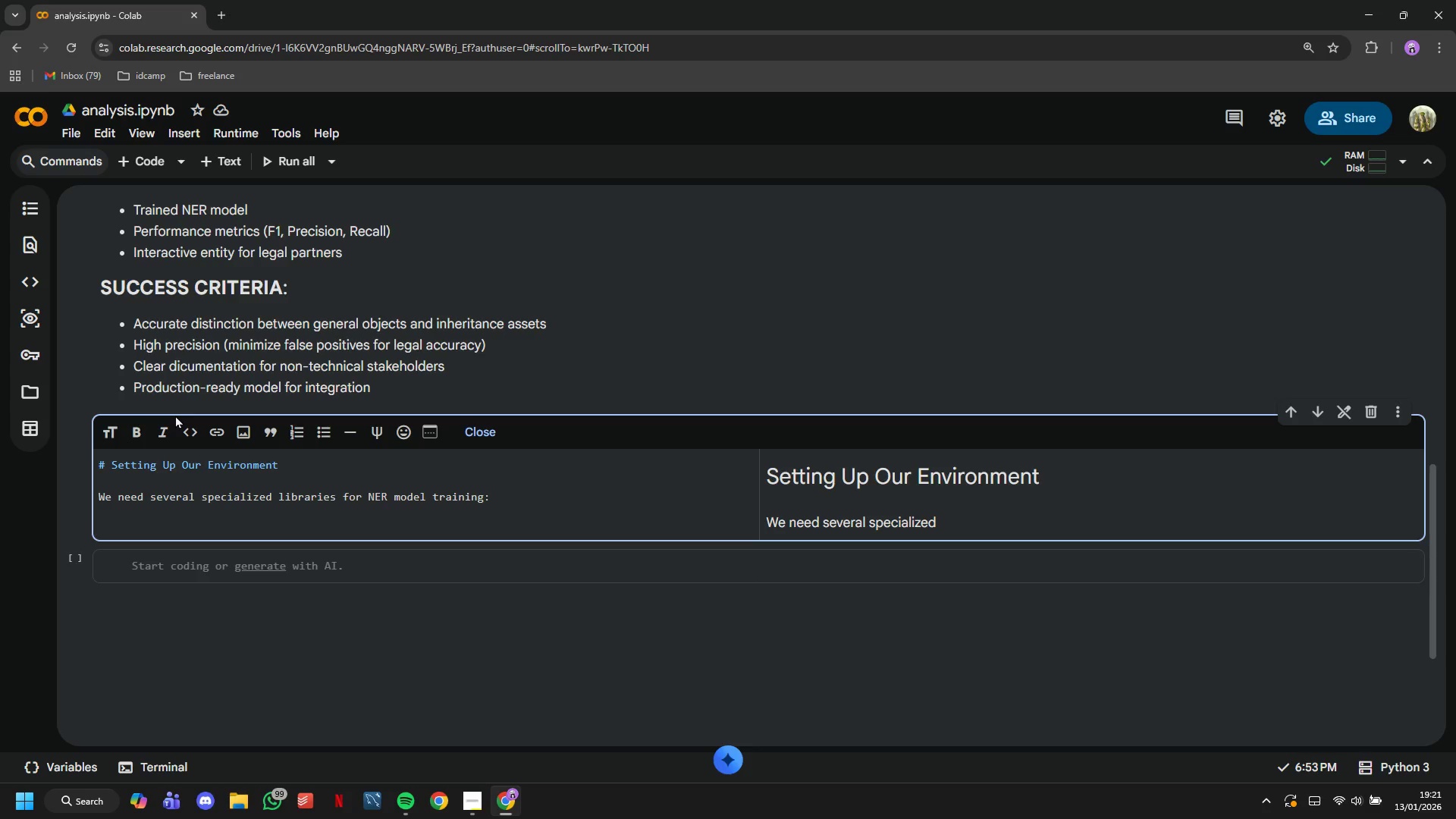 
key(Enter)
 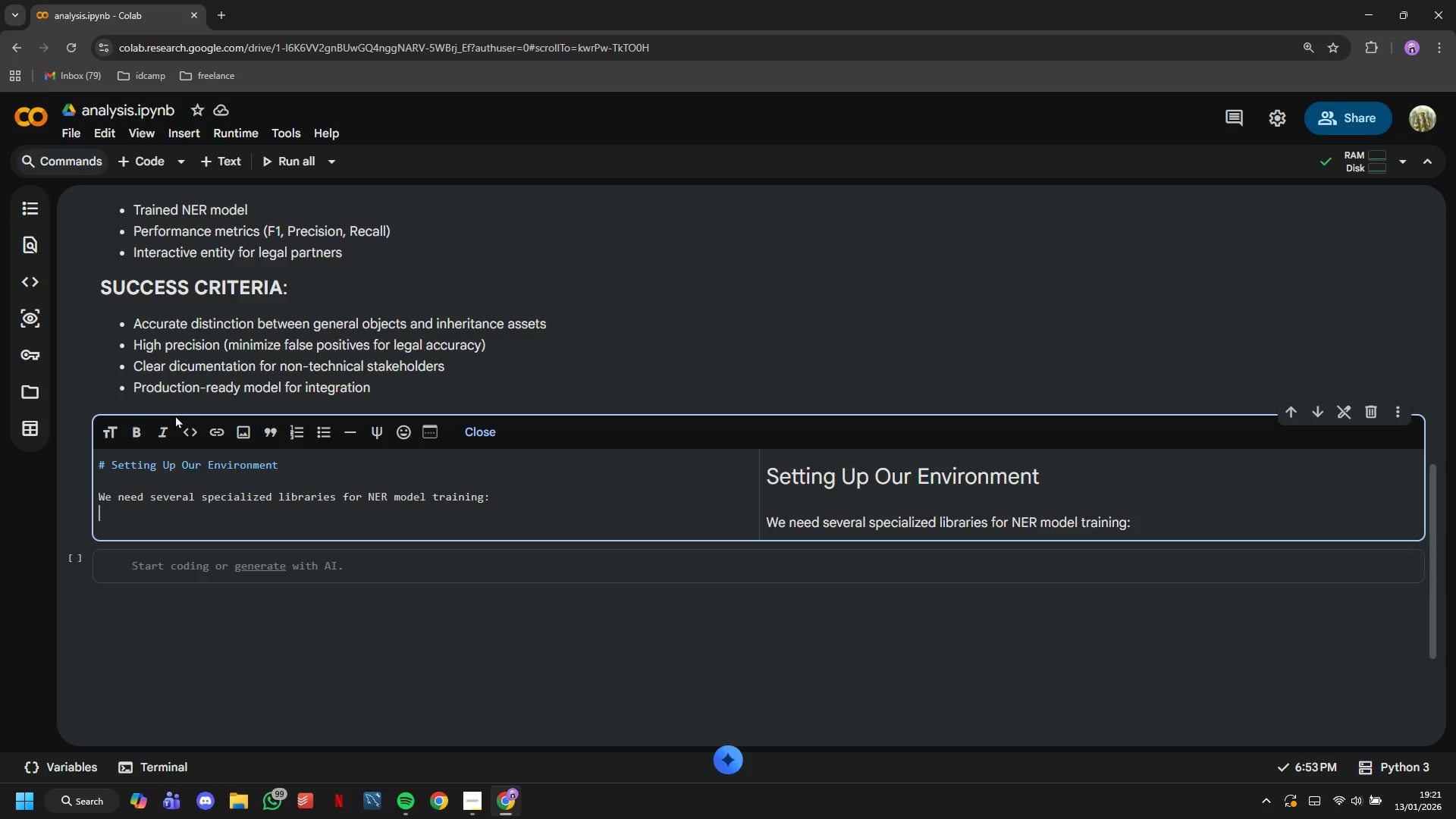 
key(Enter)
 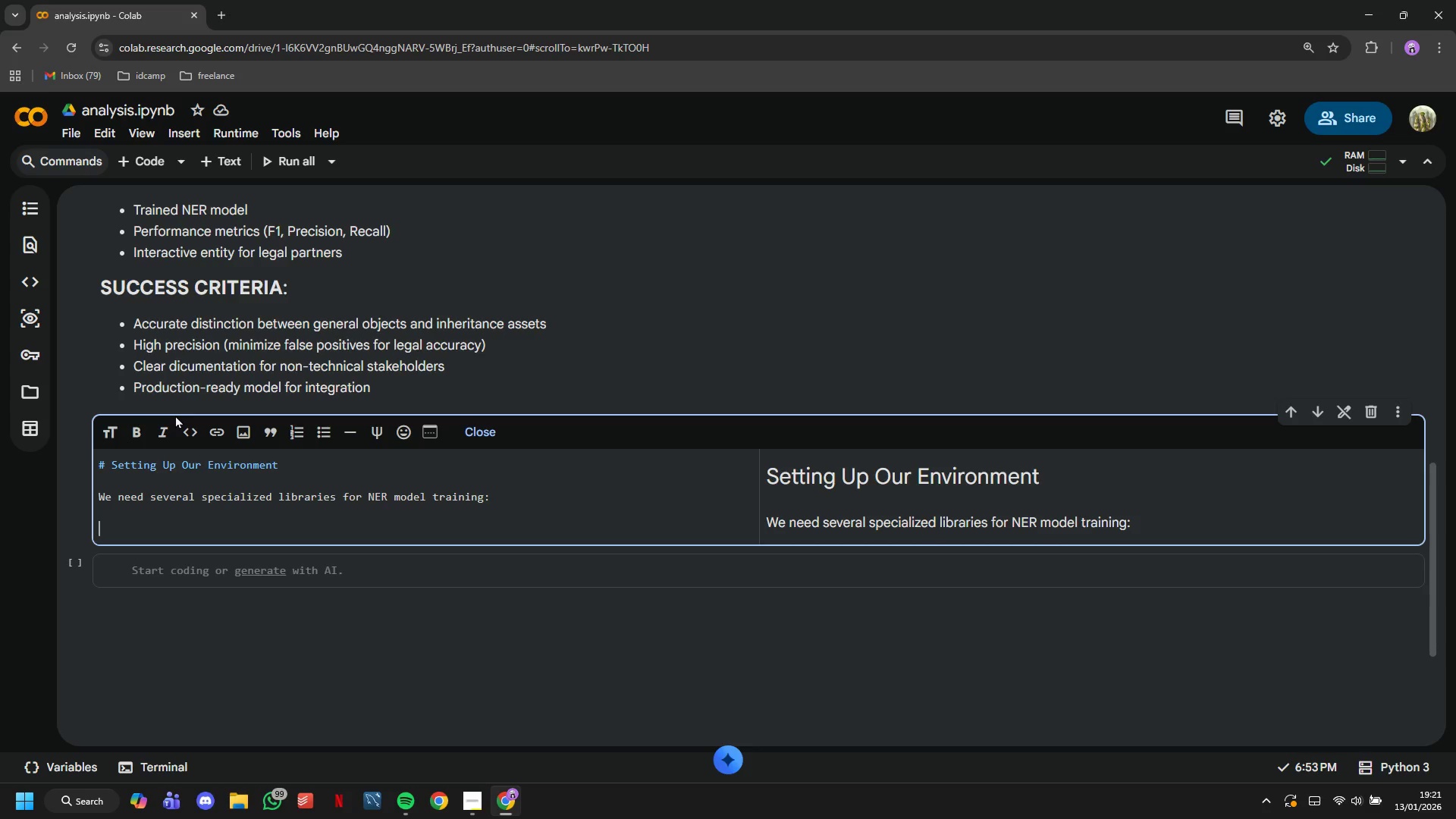 
type(CORE LIBRARIES)
 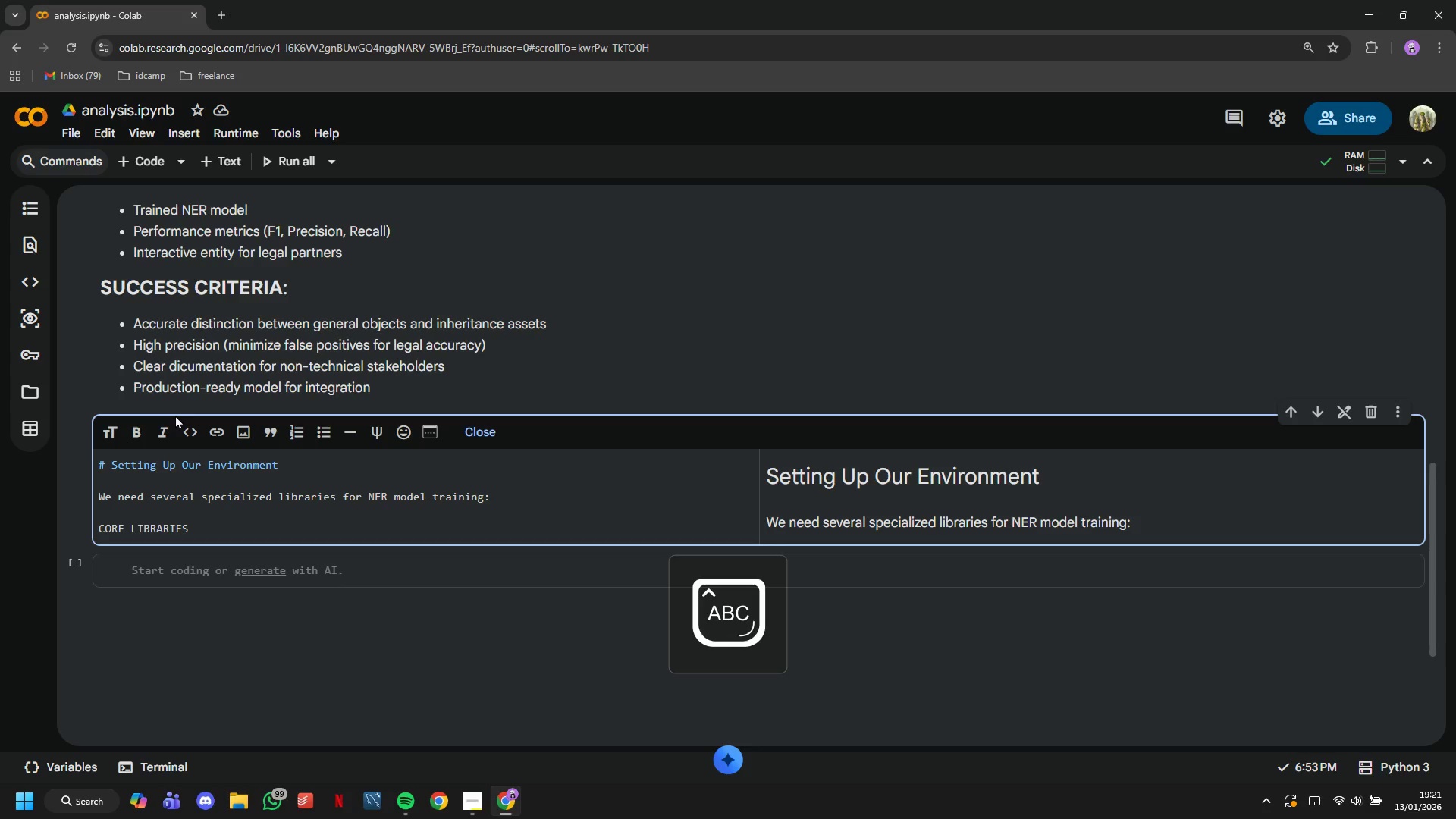 
key(Enter)
 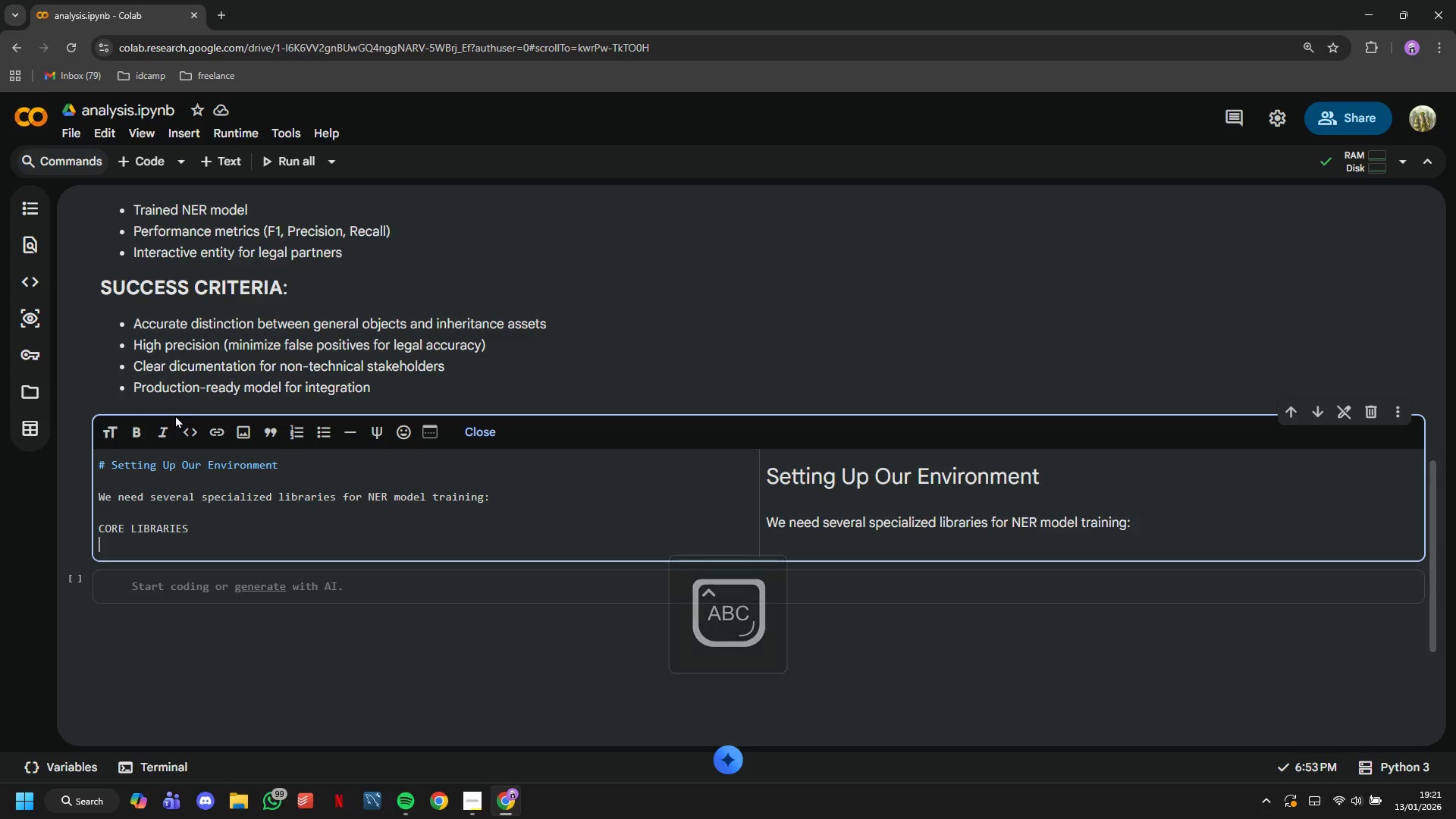 
key(Minus)
 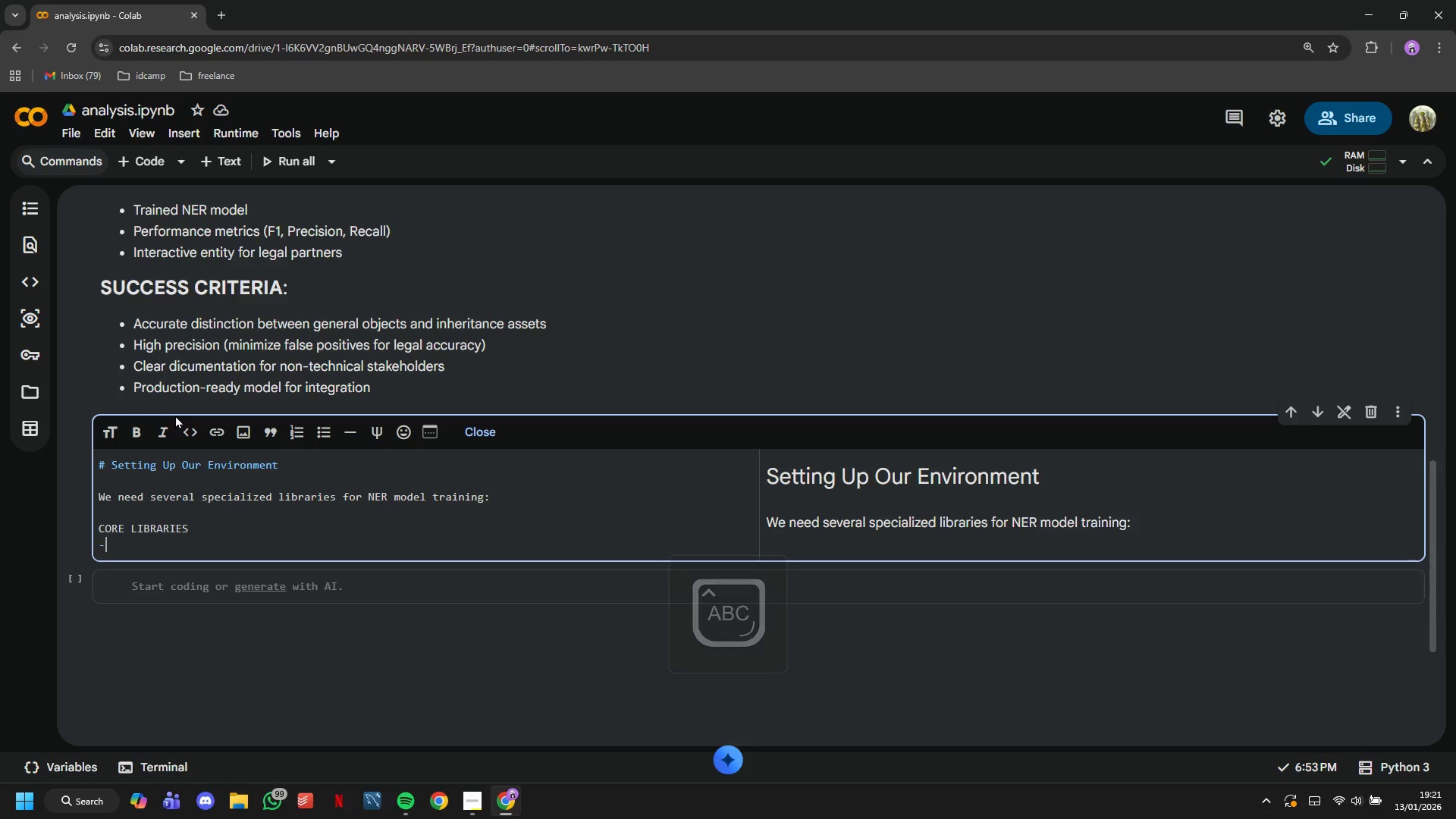 
key(Minus)
 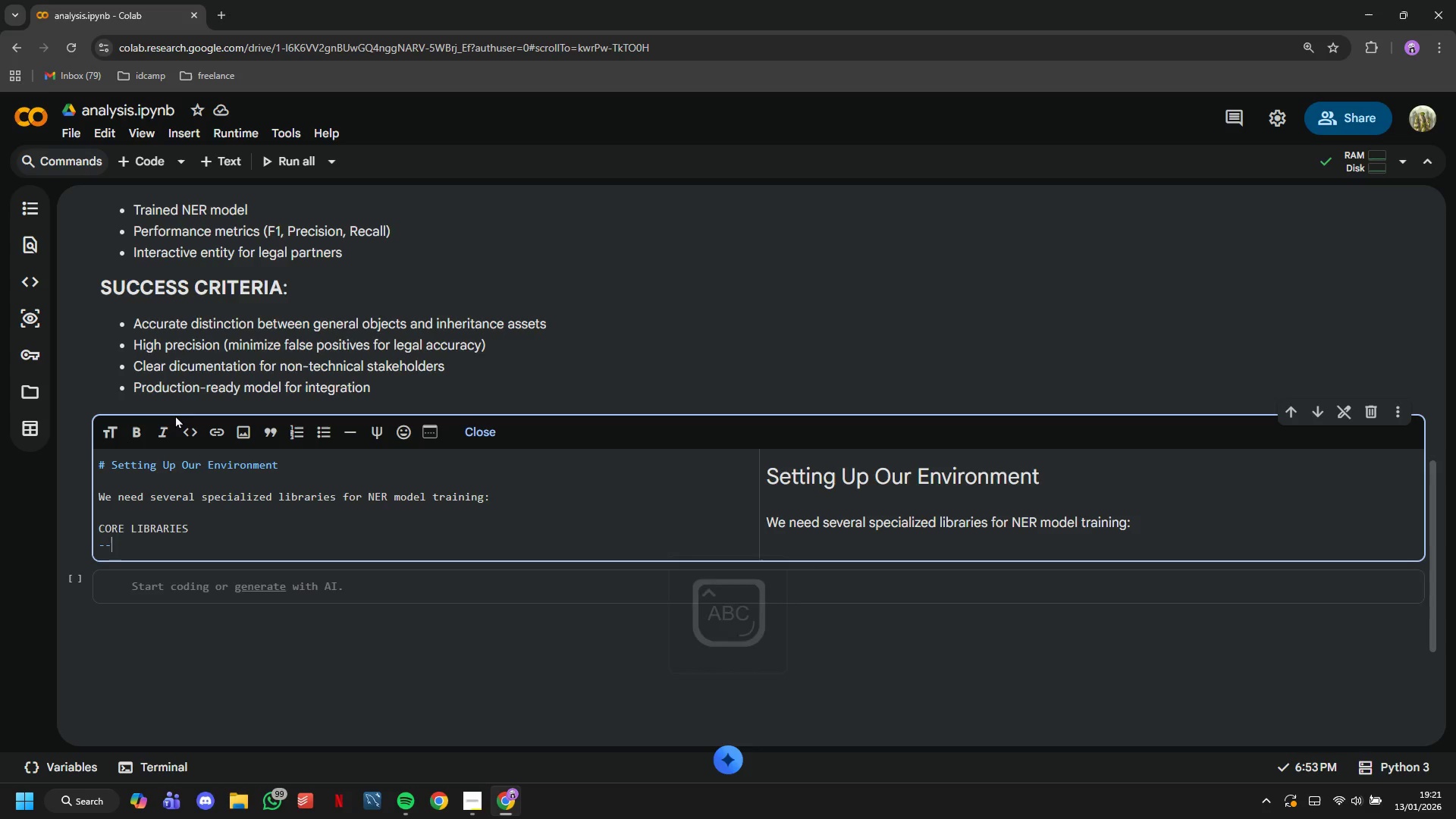 
key(Minus)
 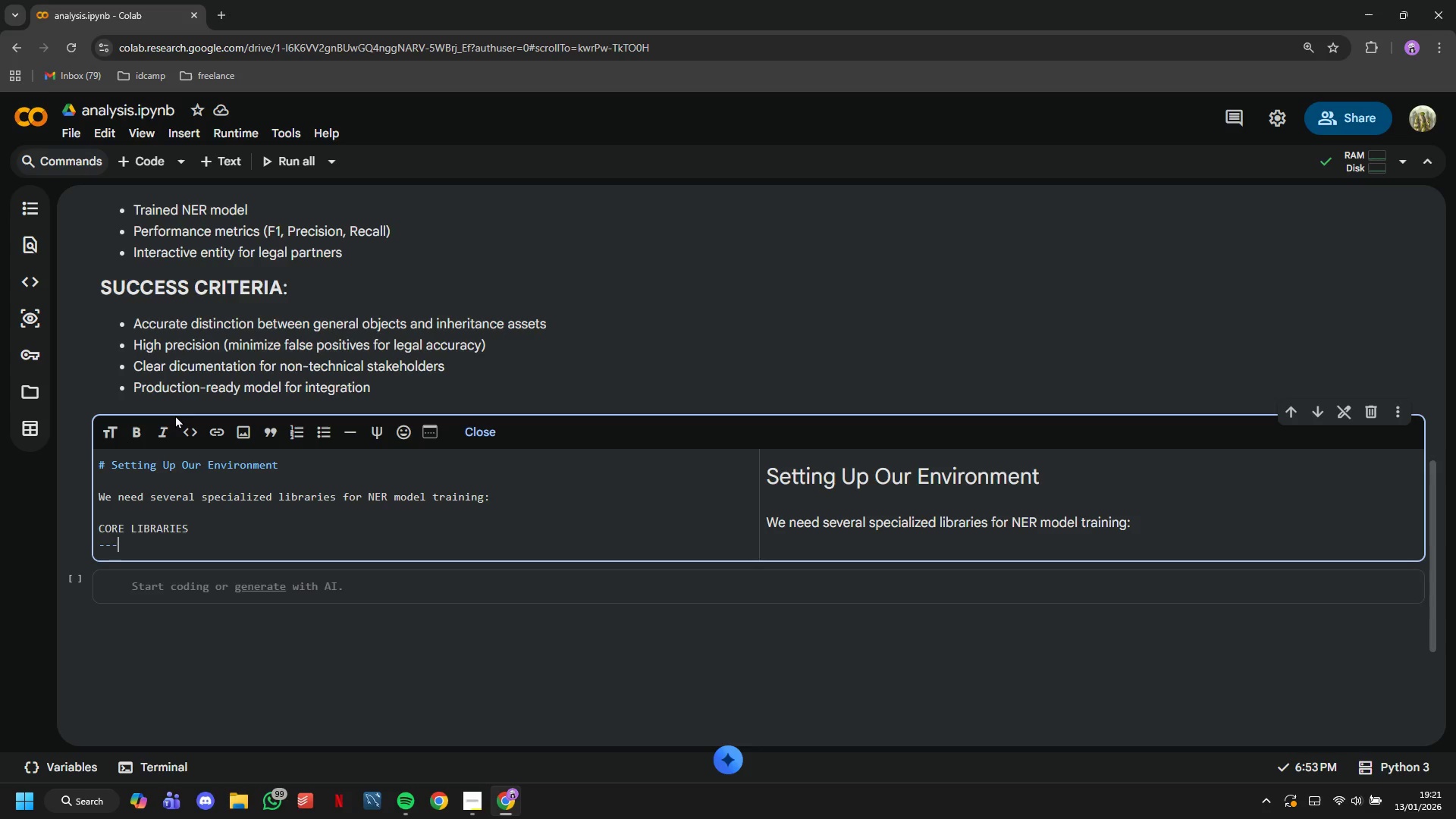 
key(Minus)
 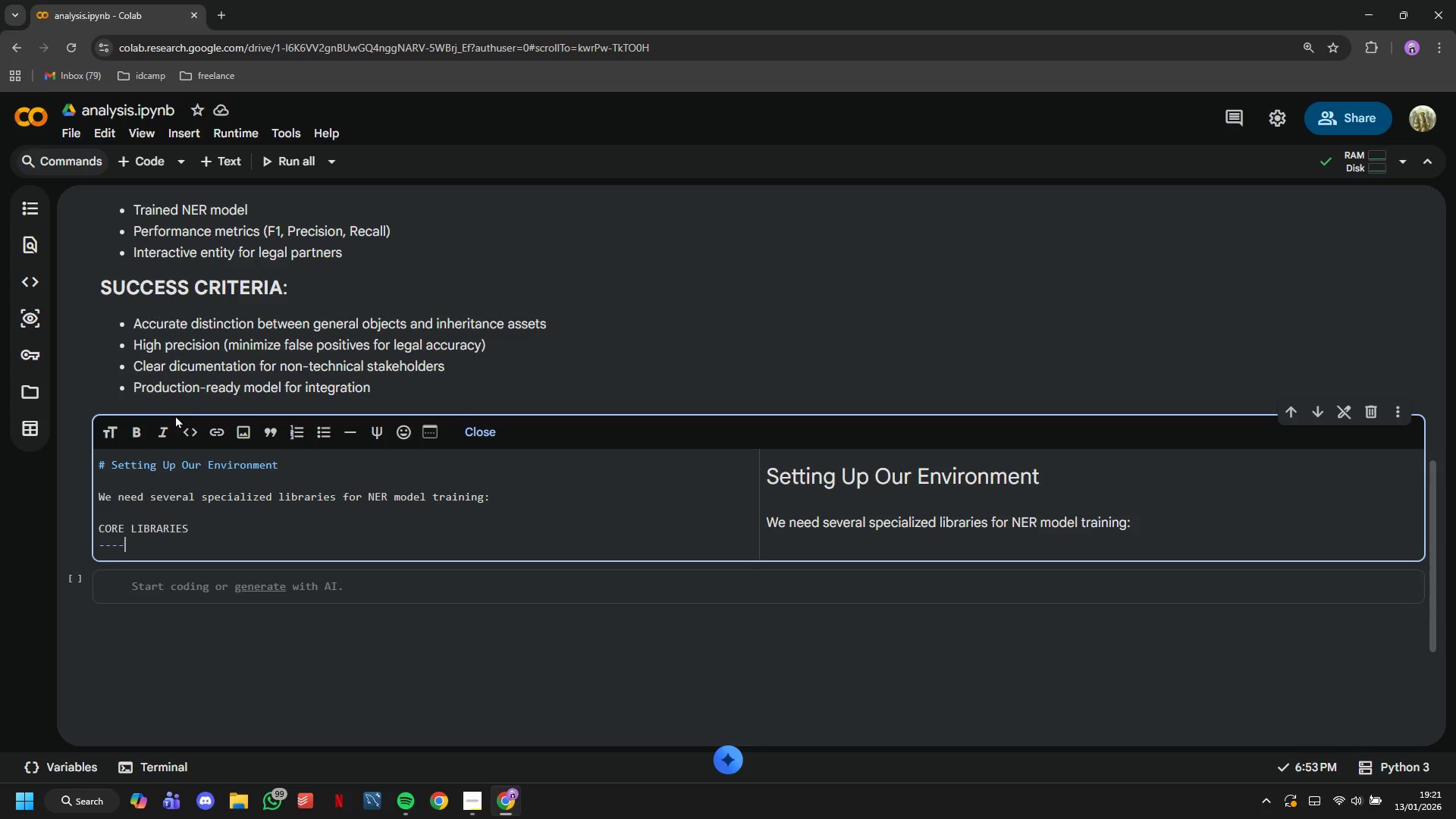 
key(Minus)
 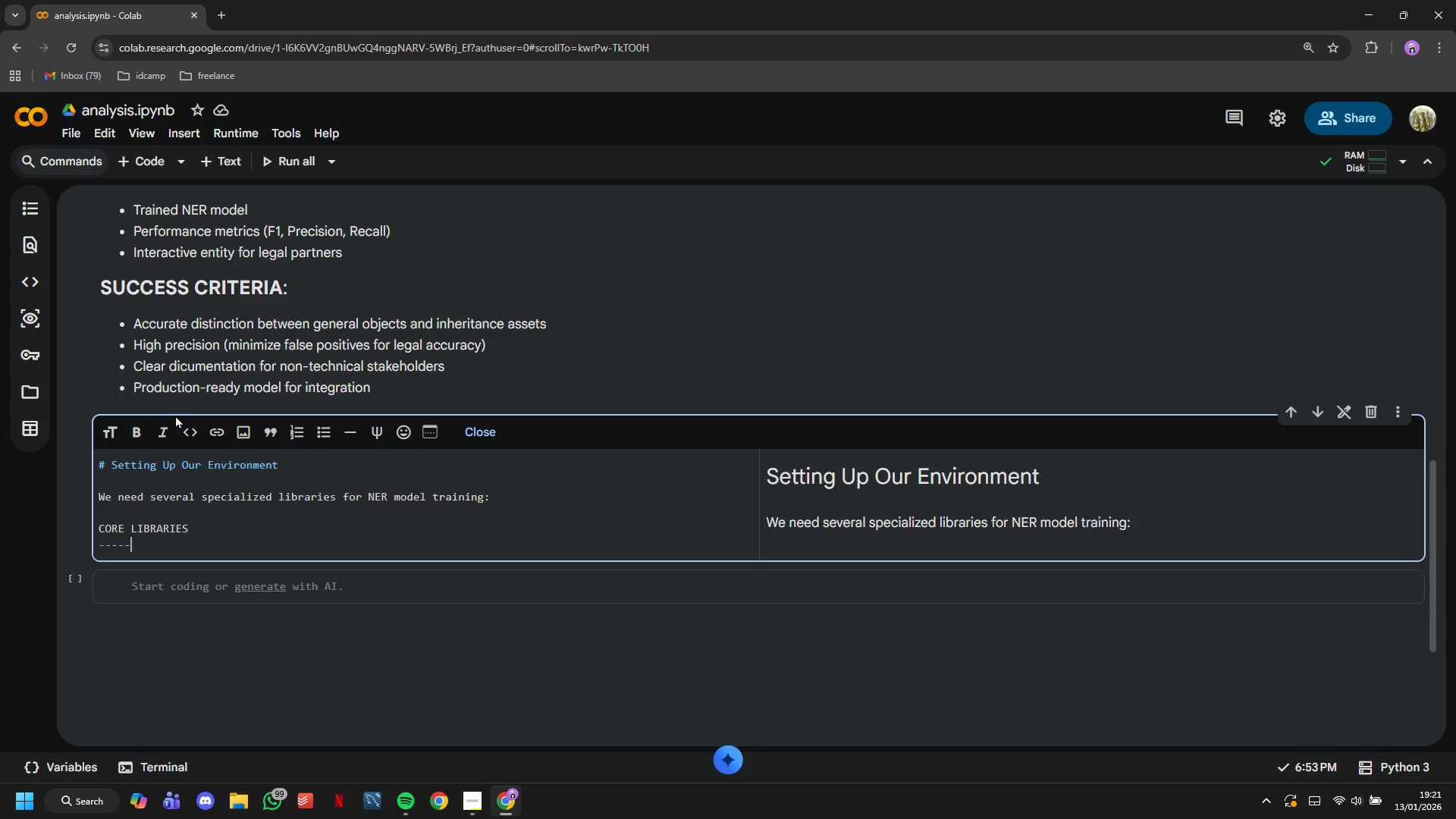 
key(Minus)
 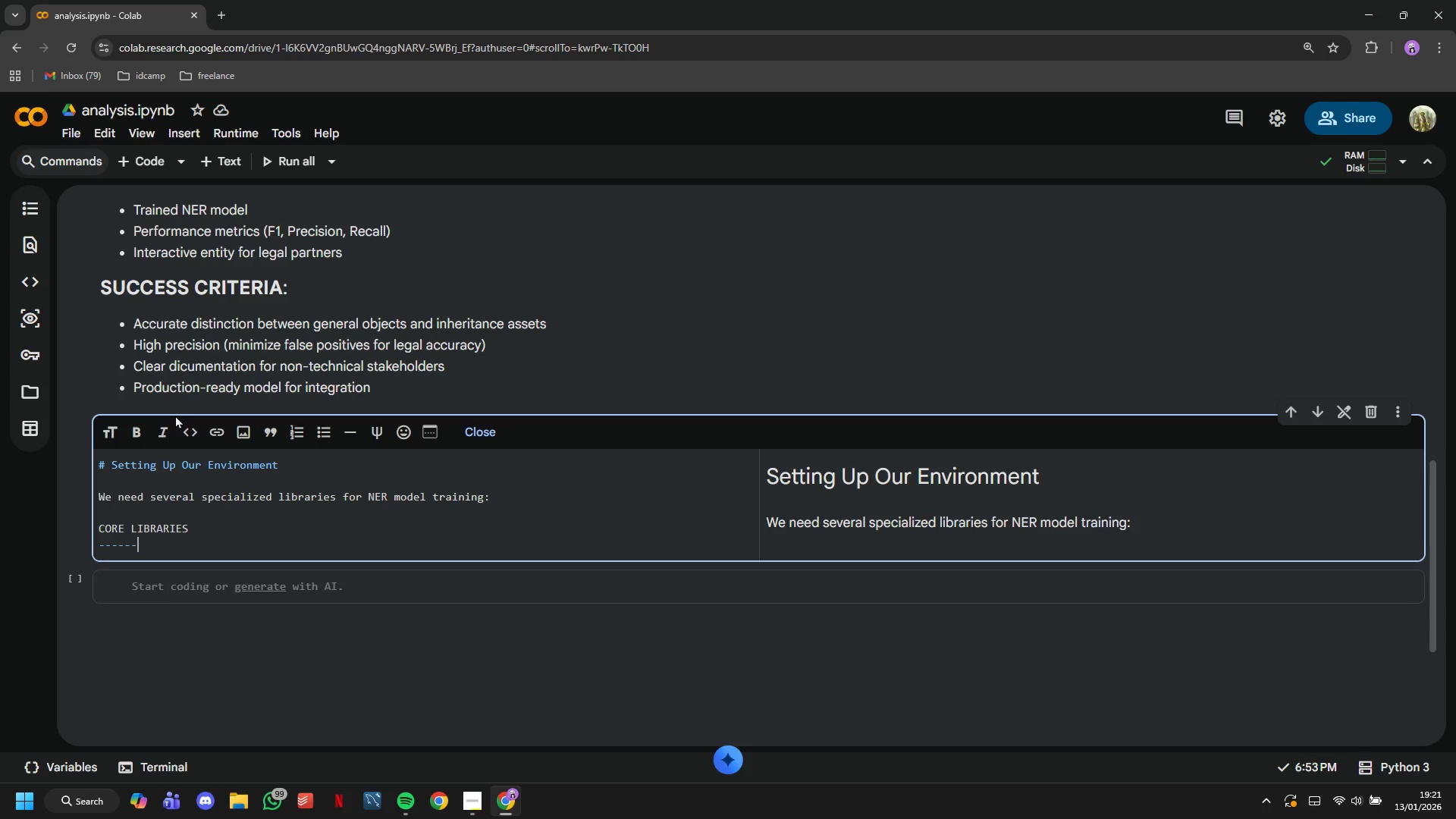 
key(Enter)
 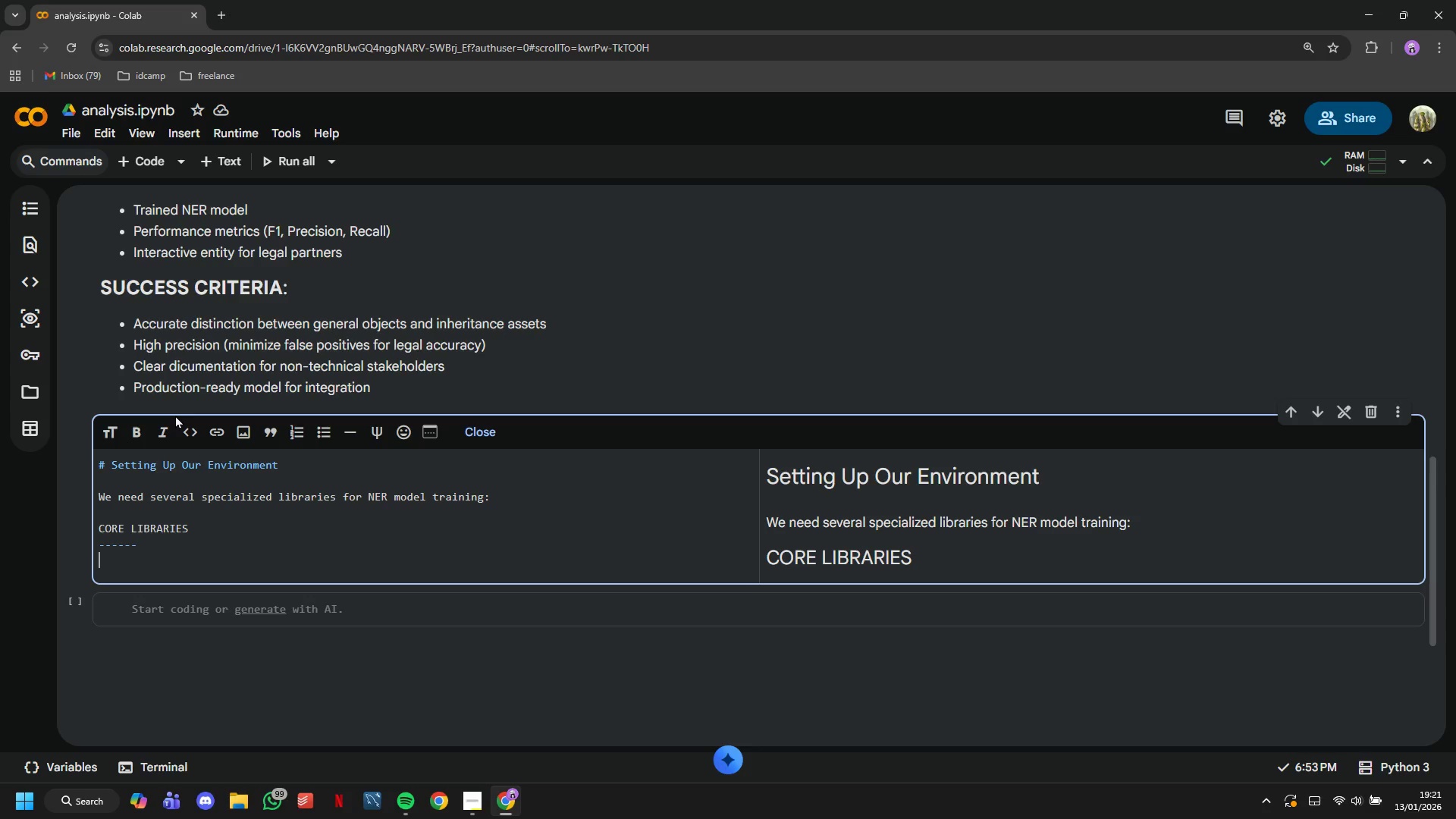 
key(Backspace)
 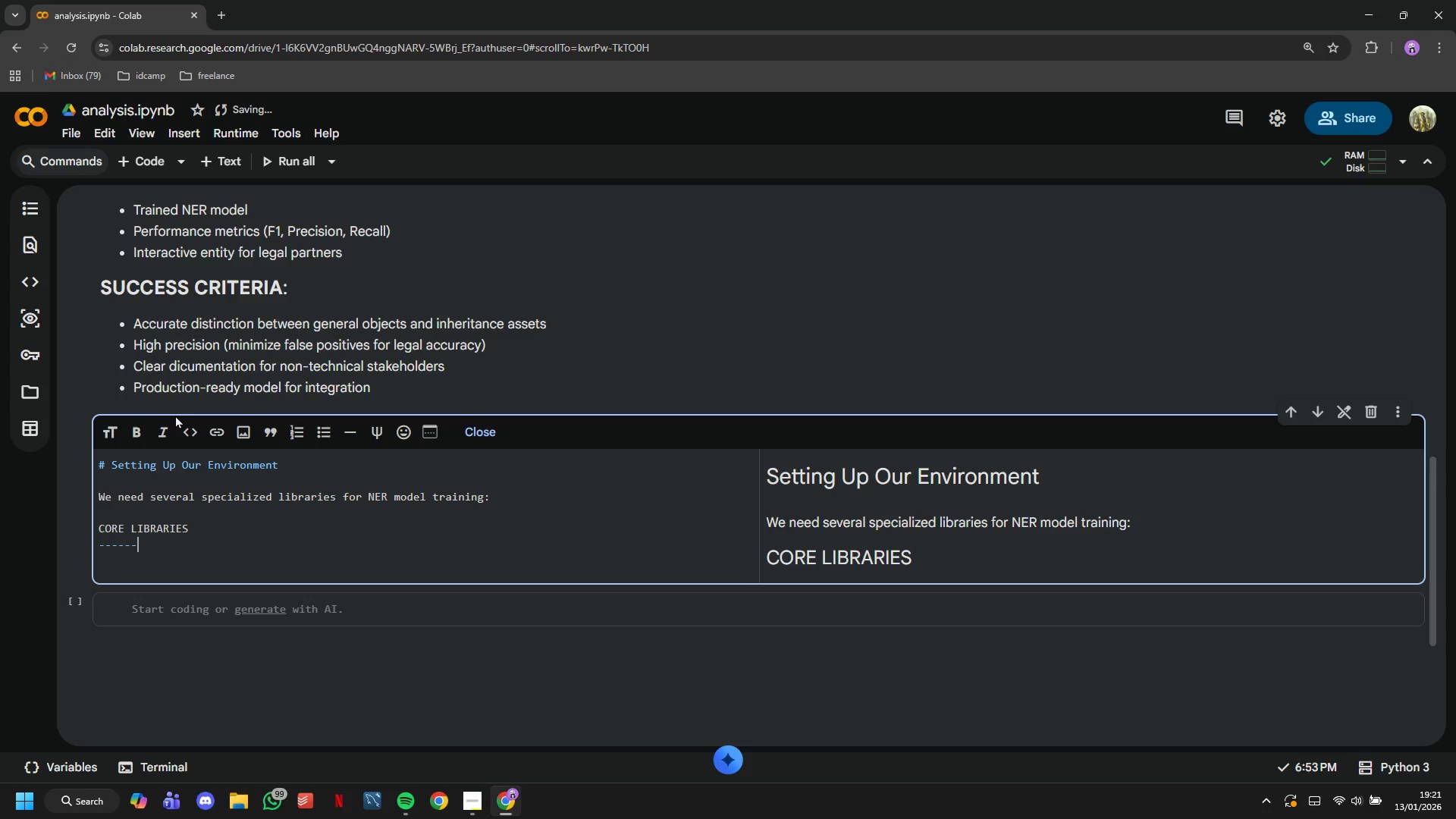 
key(Minus)
 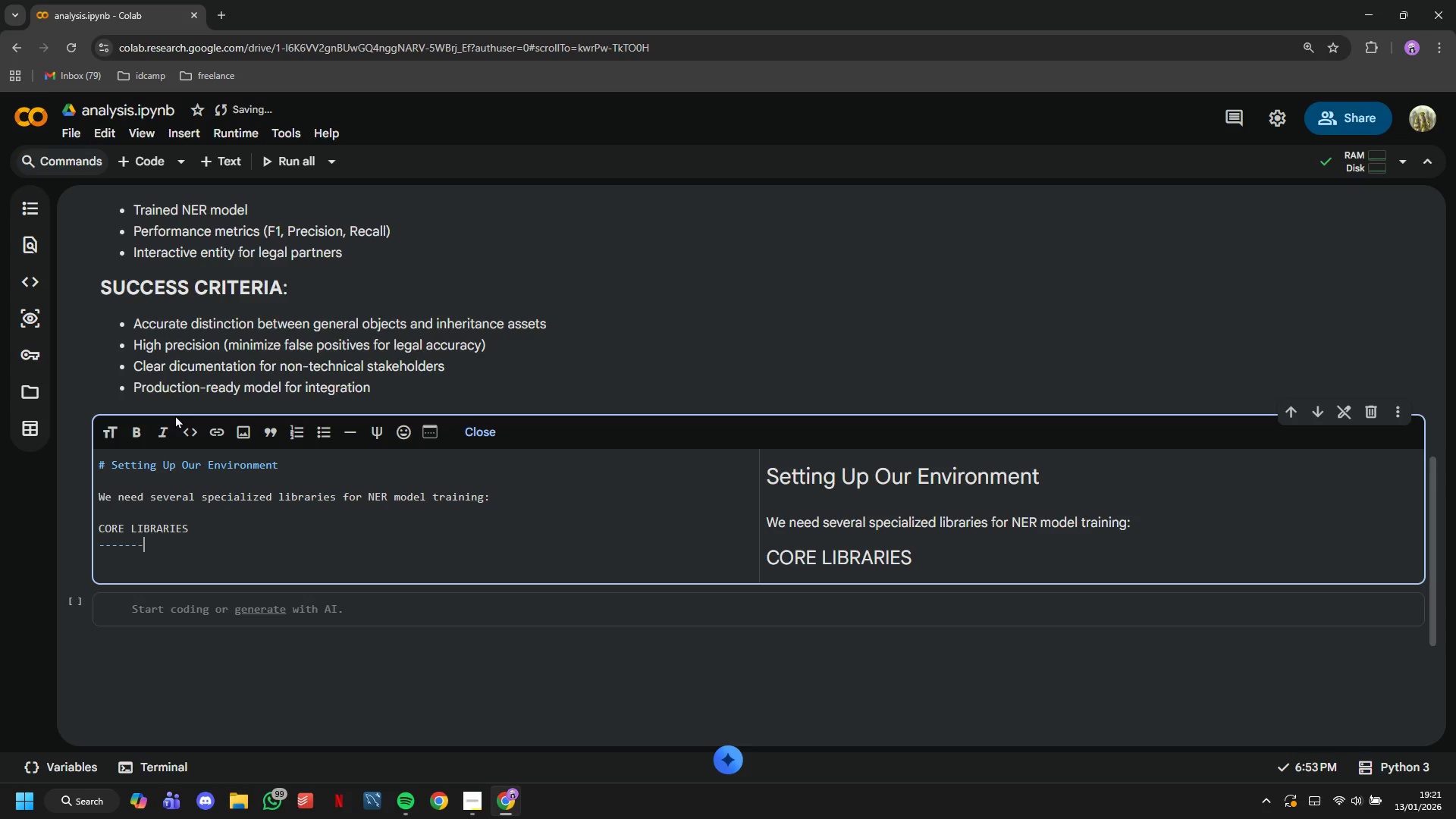 
key(Minus)
 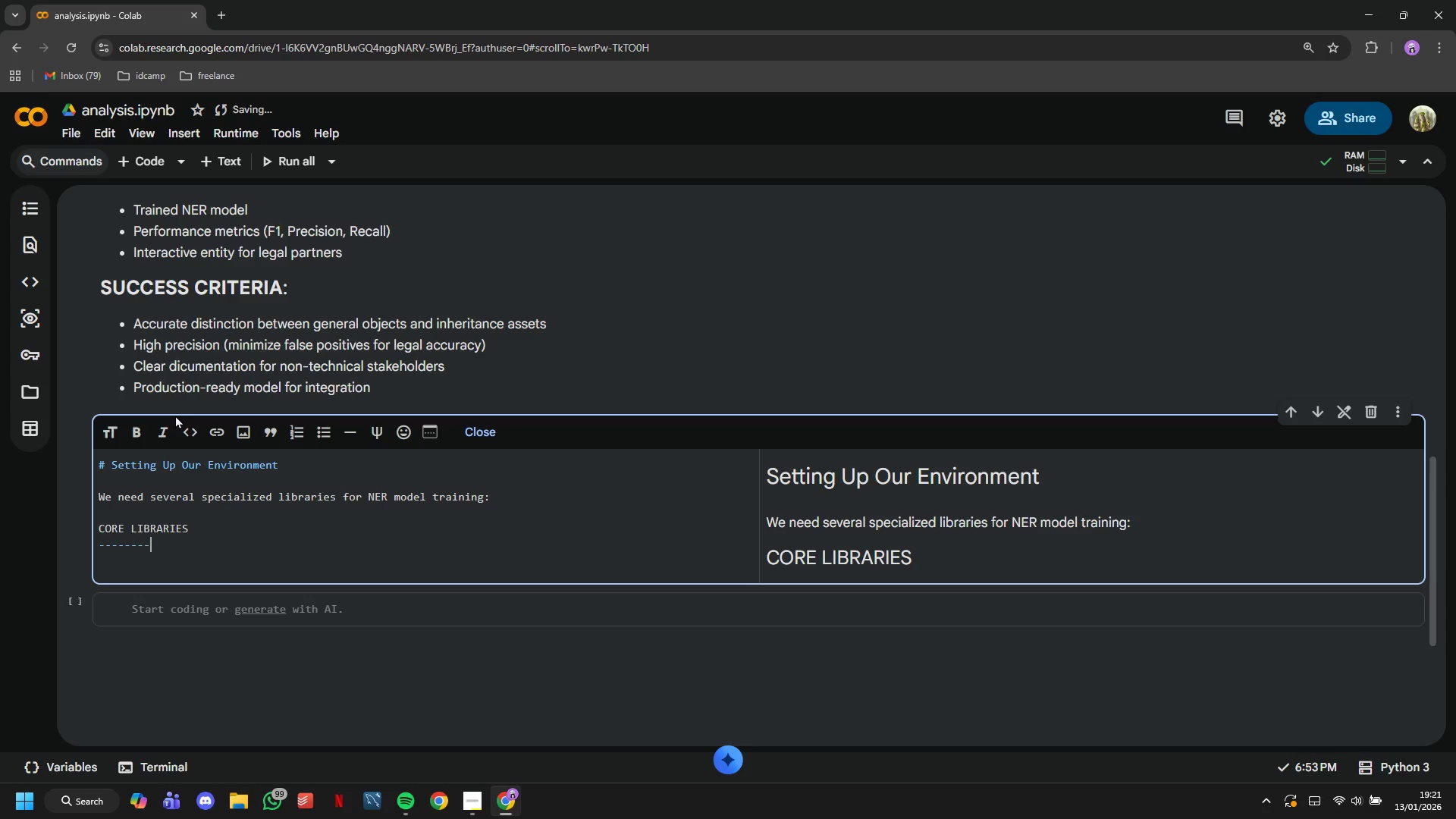 
key(Minus)
 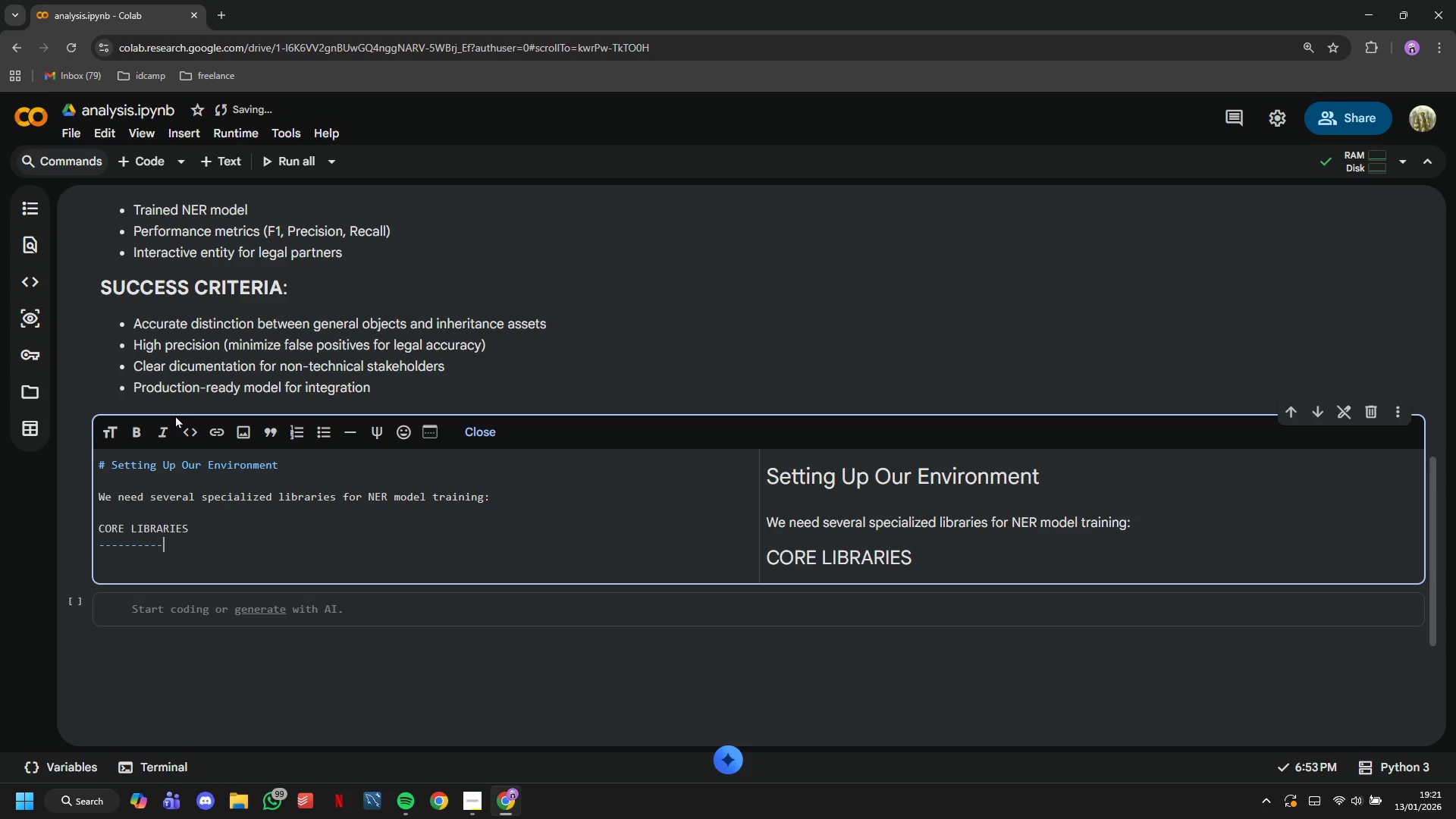 
key(Minus)
 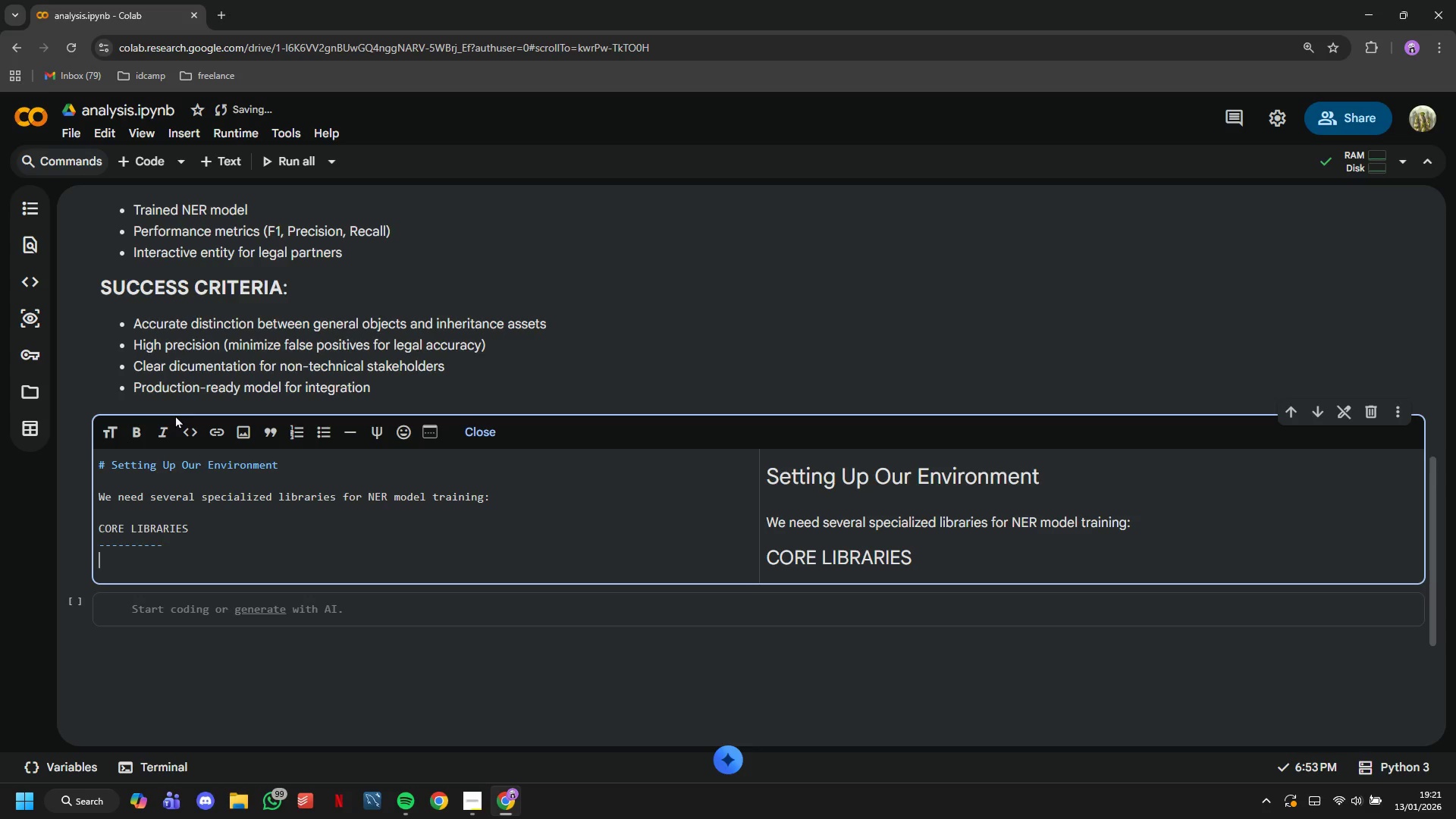 
key(Enter)
 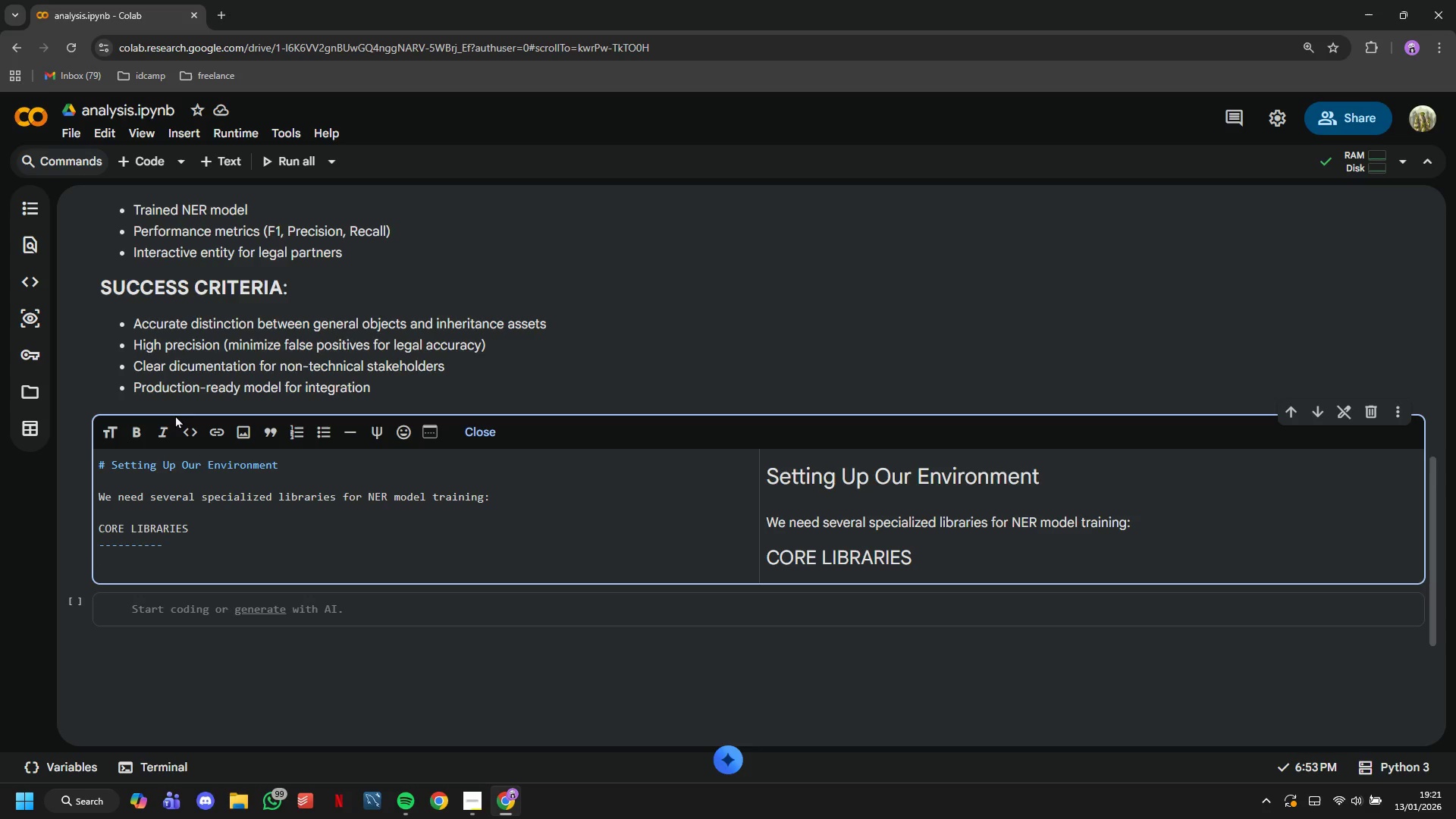 
type(- spacy: Production-ready NER framework)
 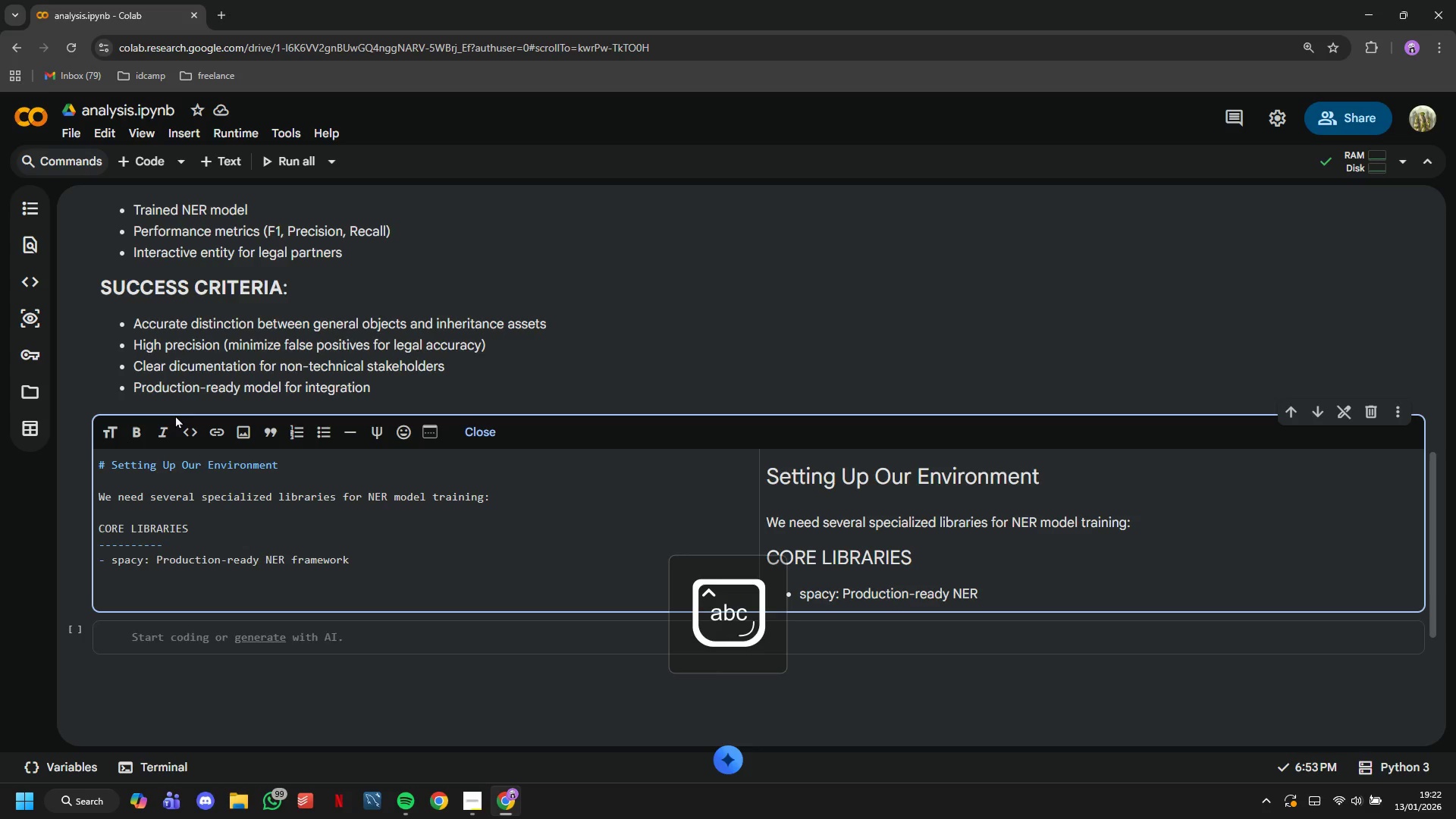 
key(Enter)
 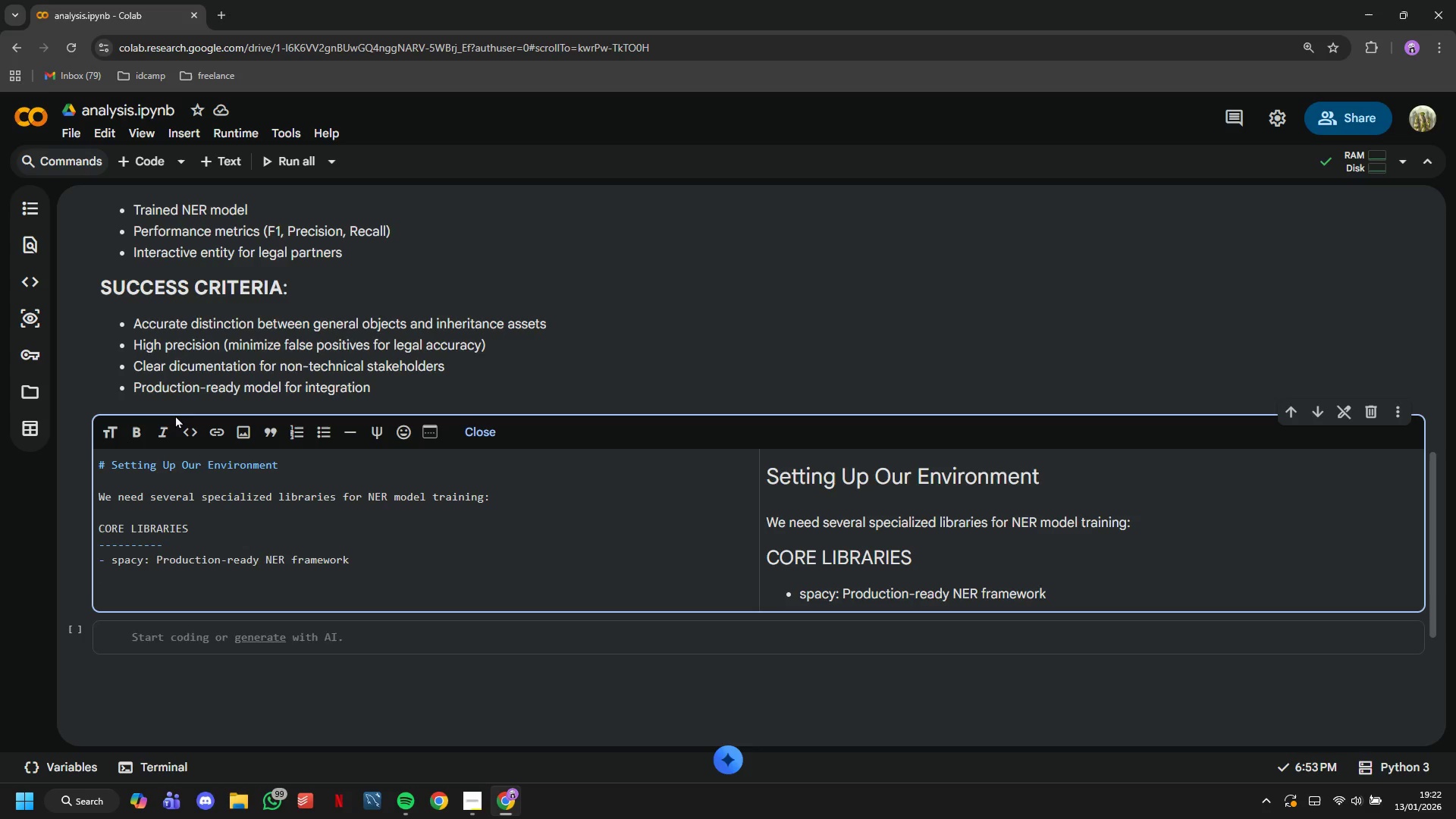 
wait(18.44)
 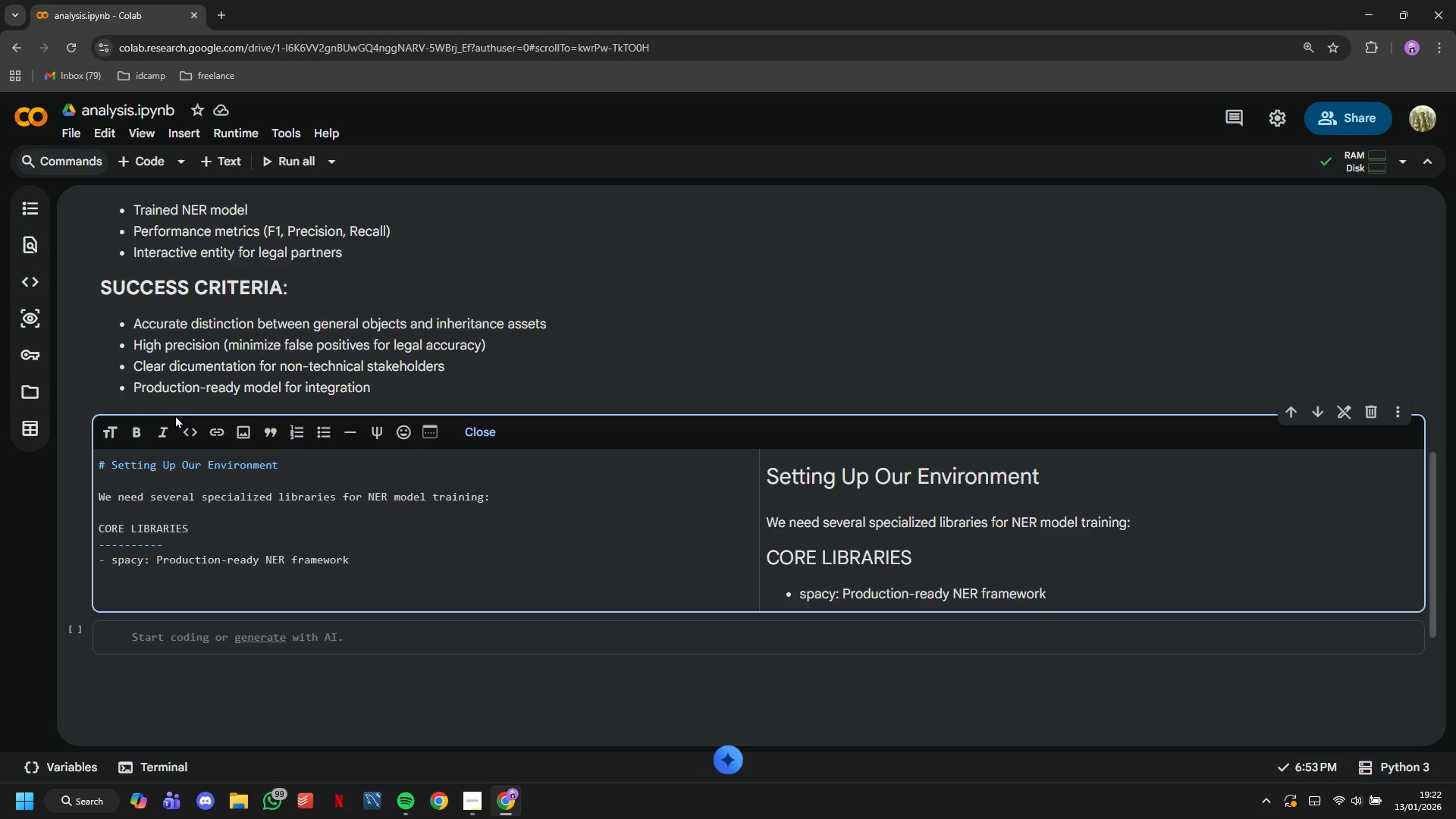 
type(- skicit learn)
key(Backspace)
key(Backspace)
key(Backspace)
key(Backspace)
key(Backspace)
key(Backspace)
type(-learn)
 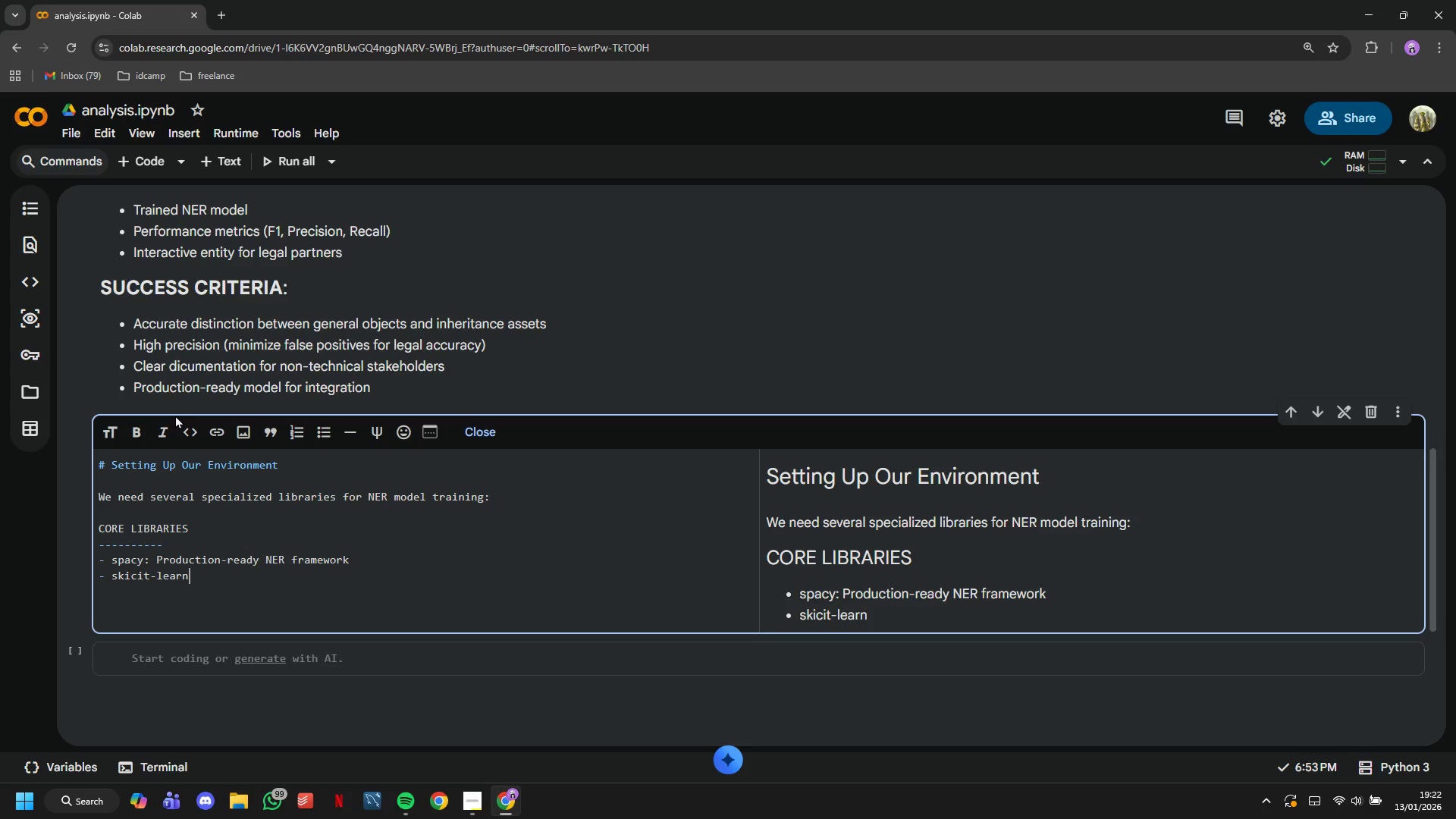 
wait(6.59)
 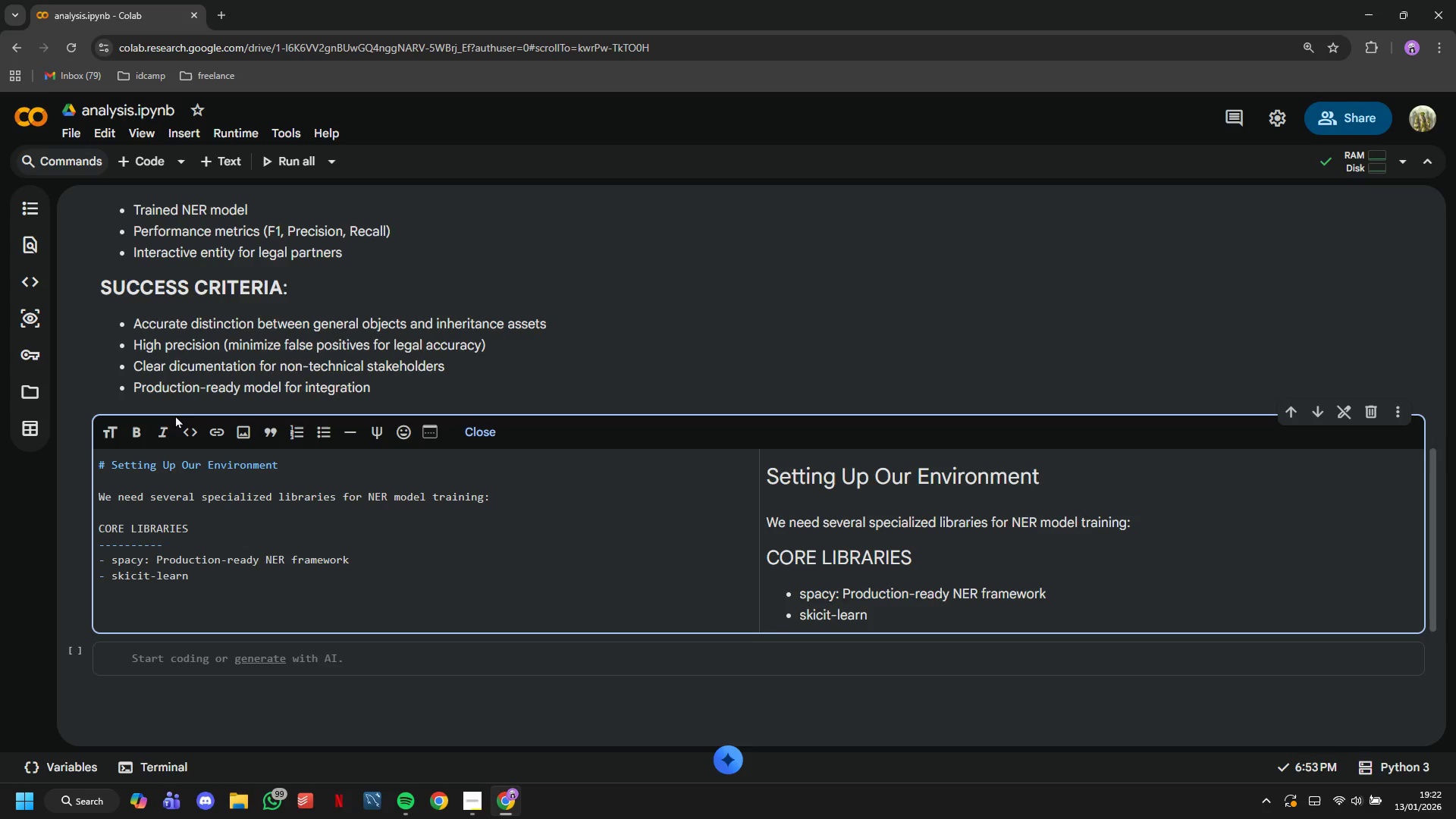 
type(: Evaluation metrics and utilities)
 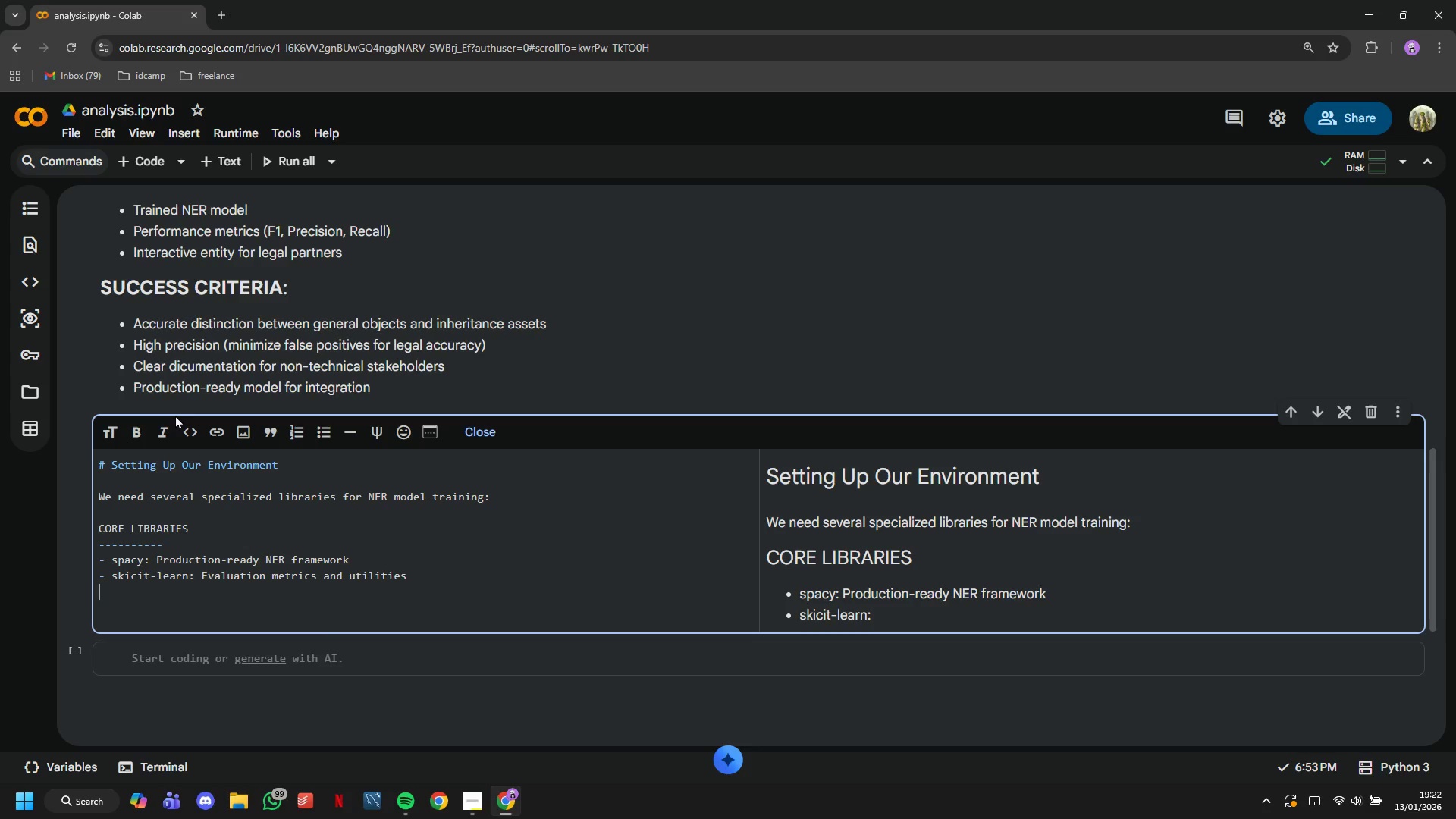 
key(Enter)
 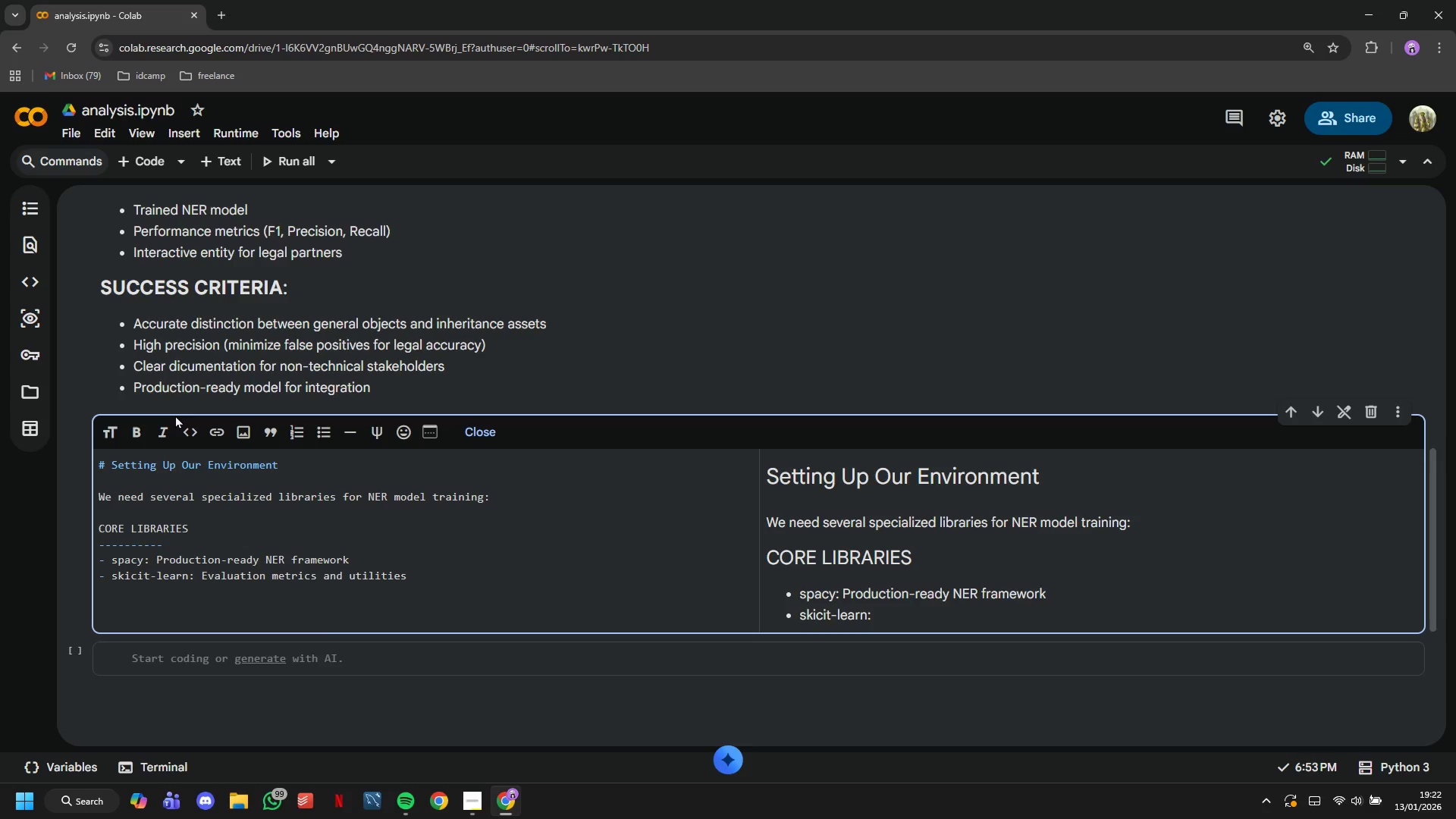 
type(- matplotli)
 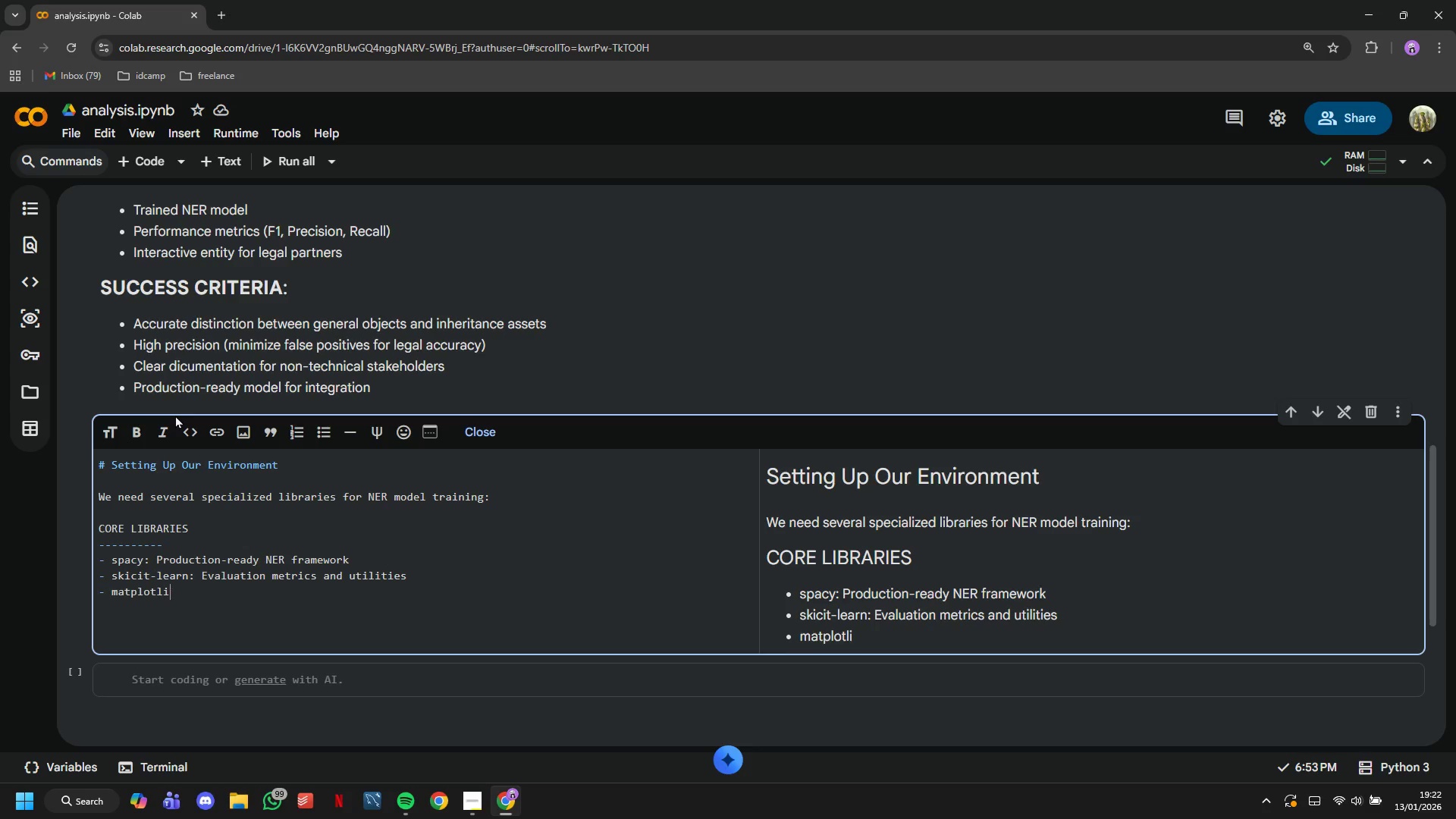 
type(b & seaborn: Visualizations)
 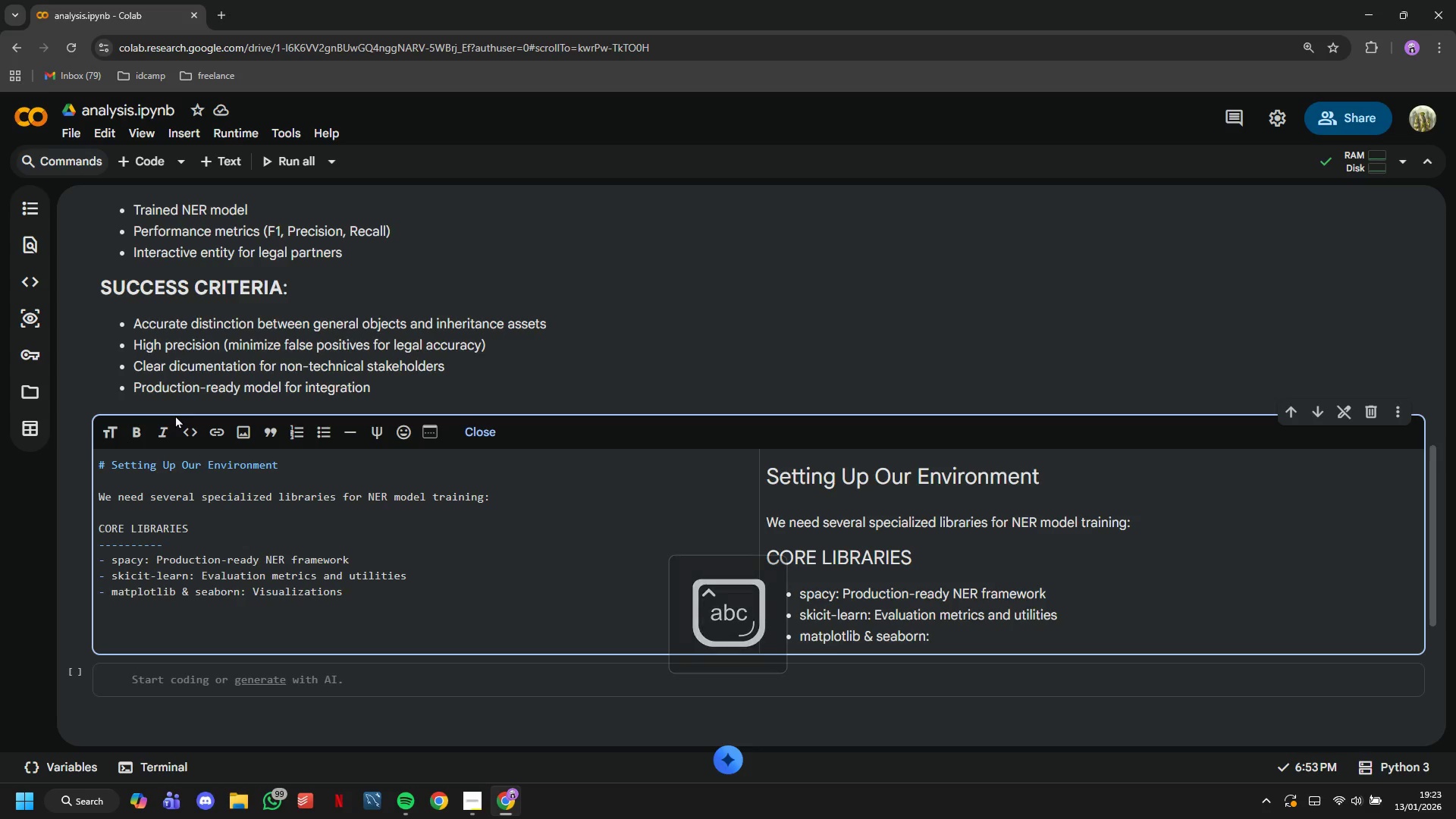 
key(Enter)
 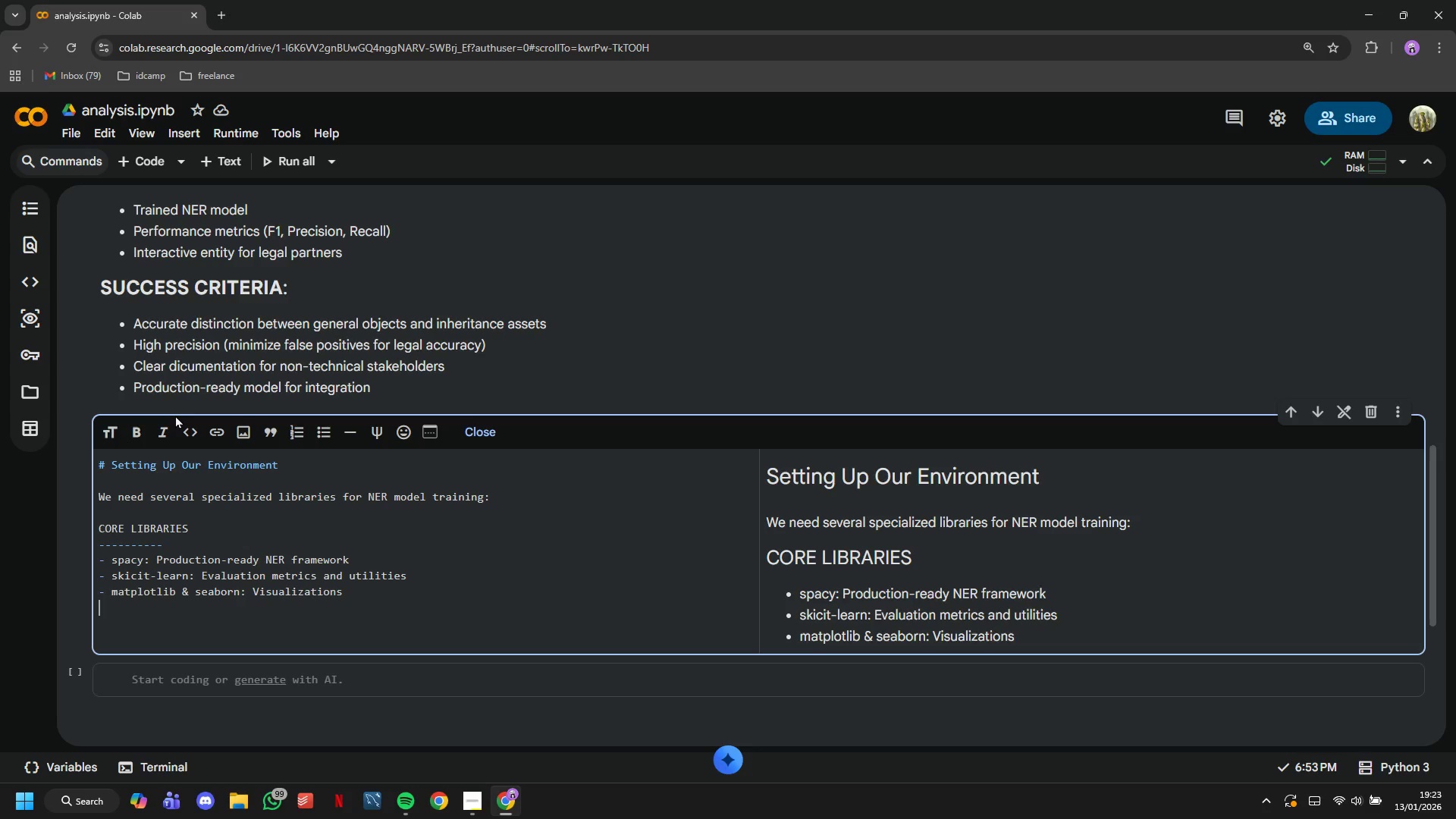 
type(- pandas)
 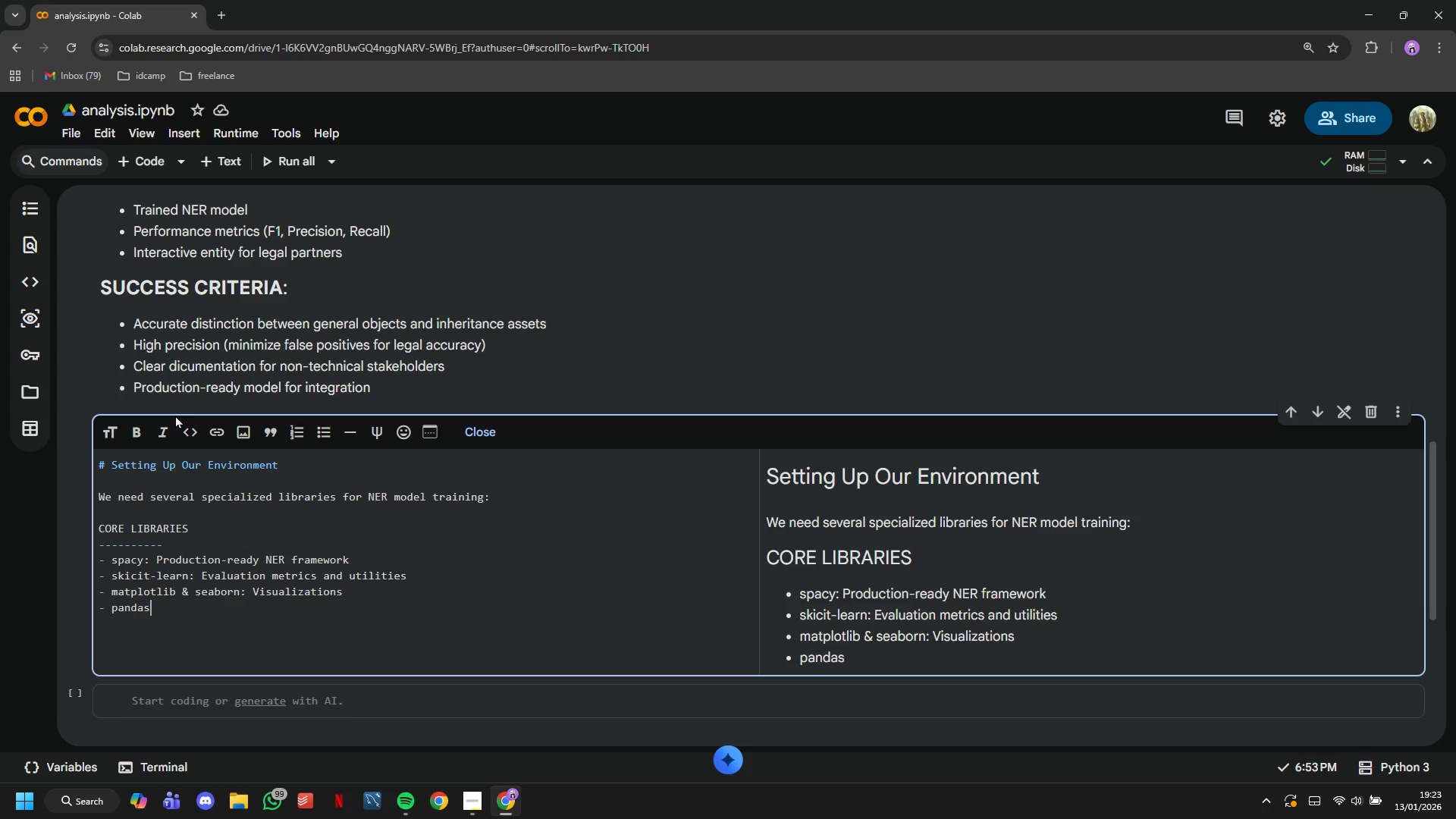 
hold_key(key=ShiftLeft, duration=1.51)
 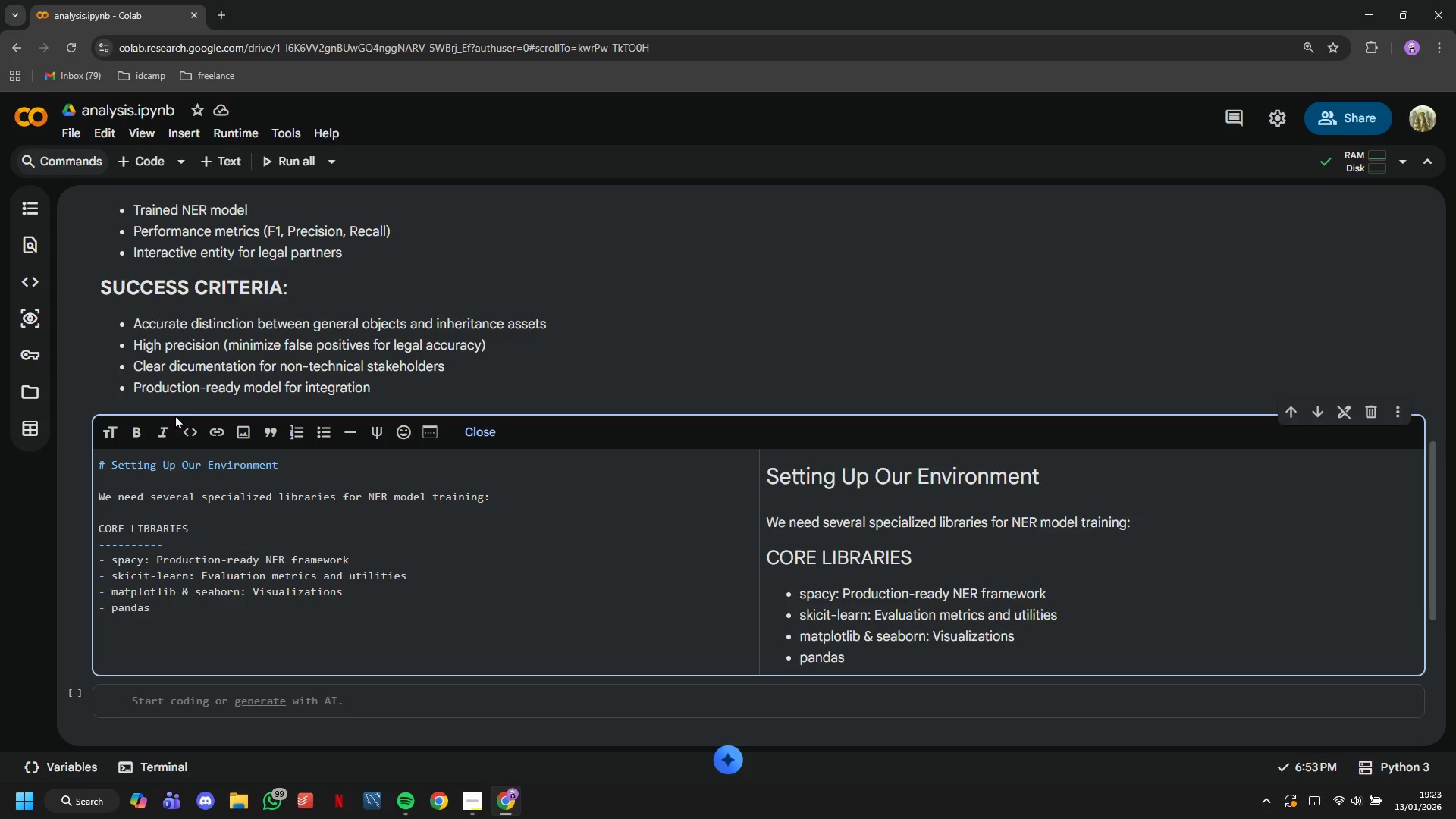 
hold_key(key=ShiftLeft, duration=1.52)
 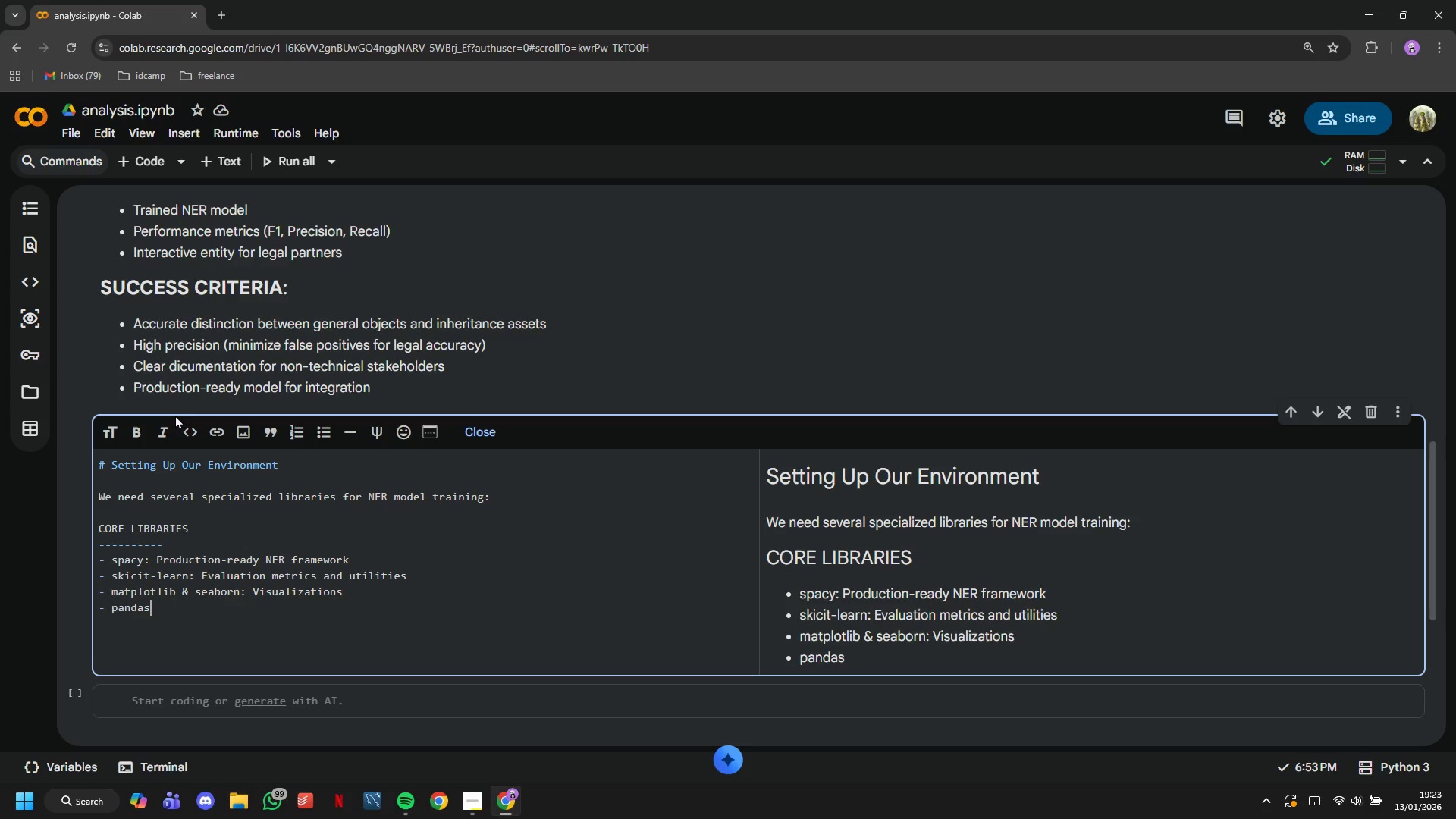 
type(: Data handling)
 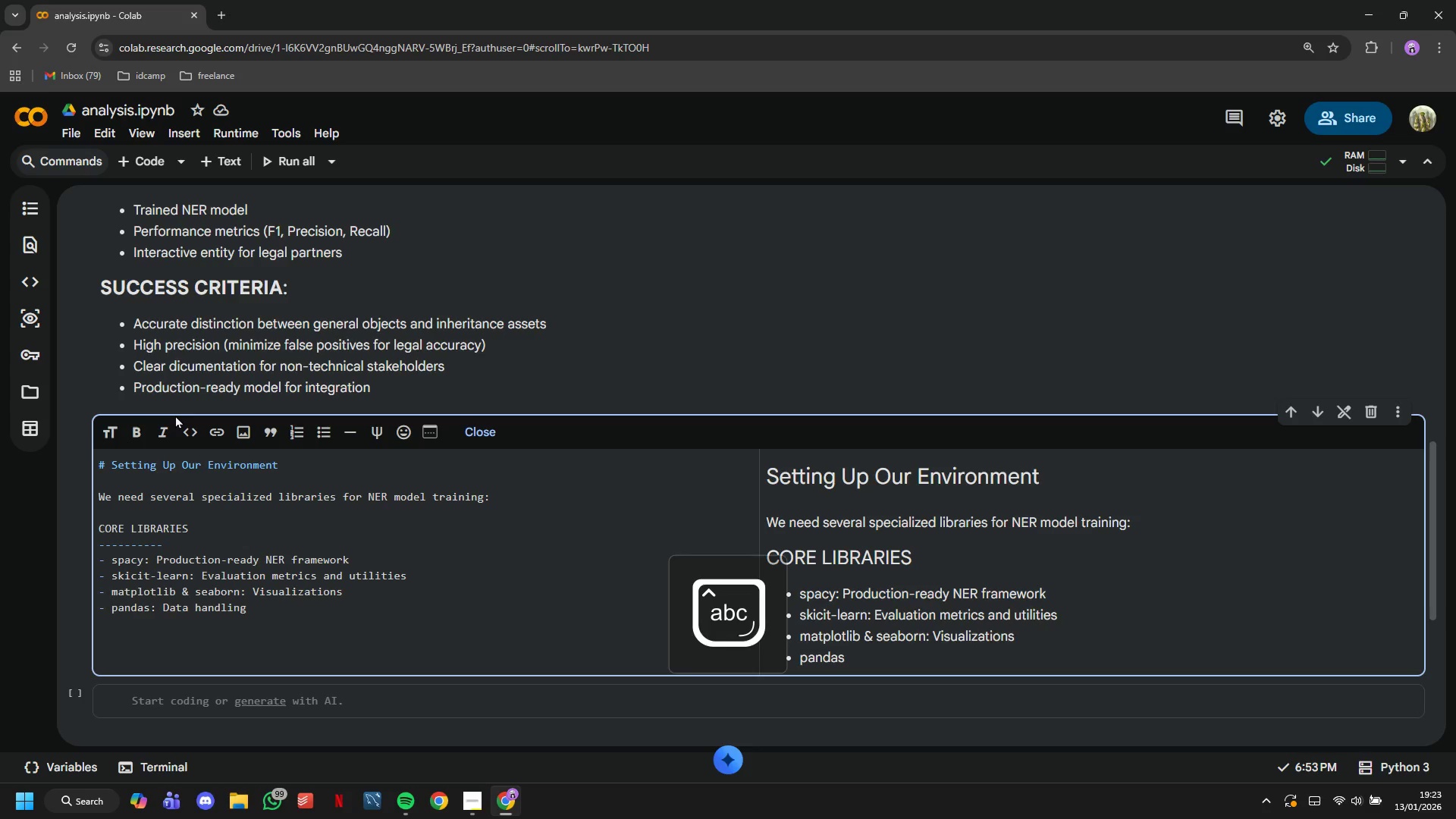 
key(Enter)
 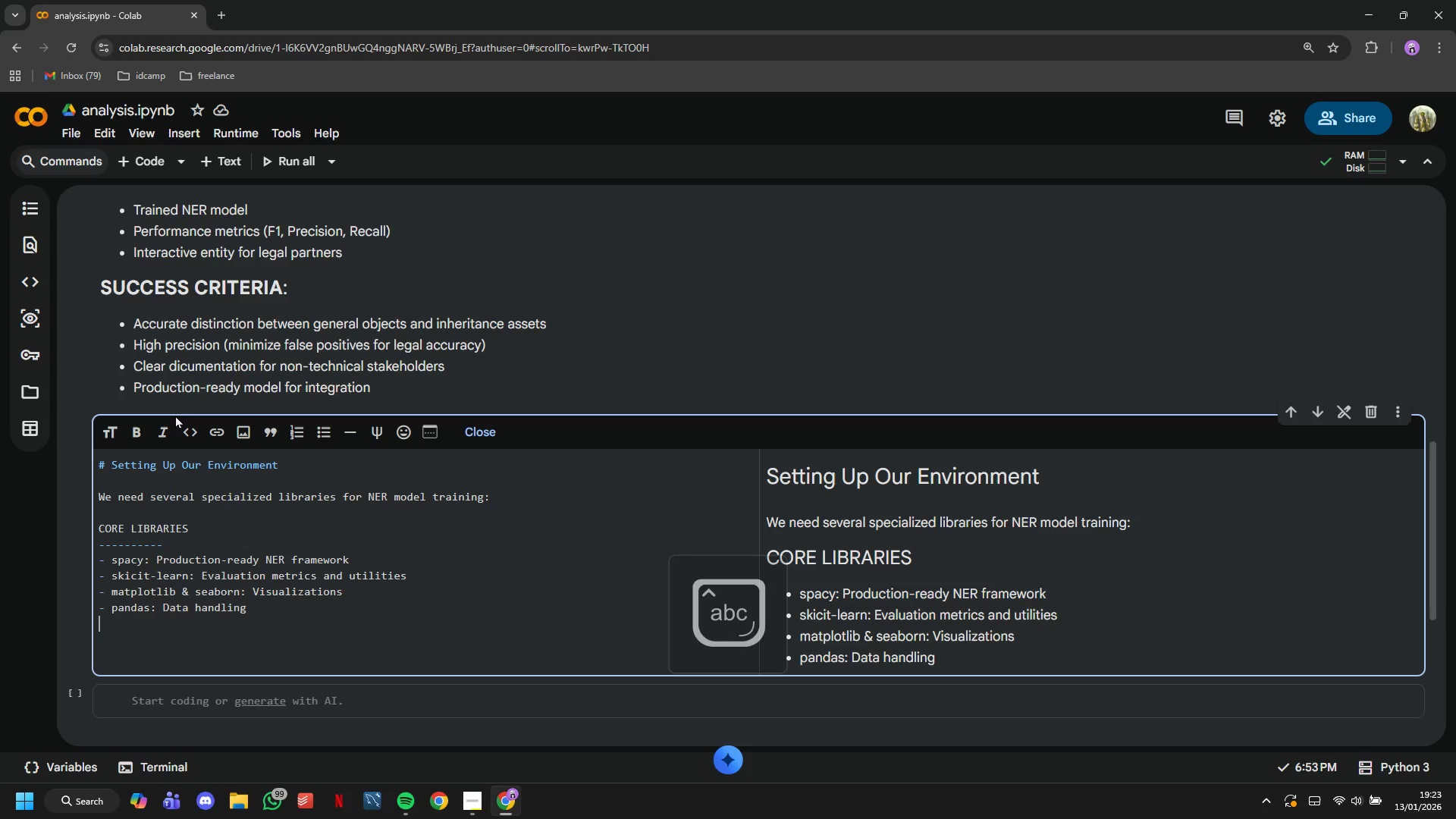 
key(Enter)
 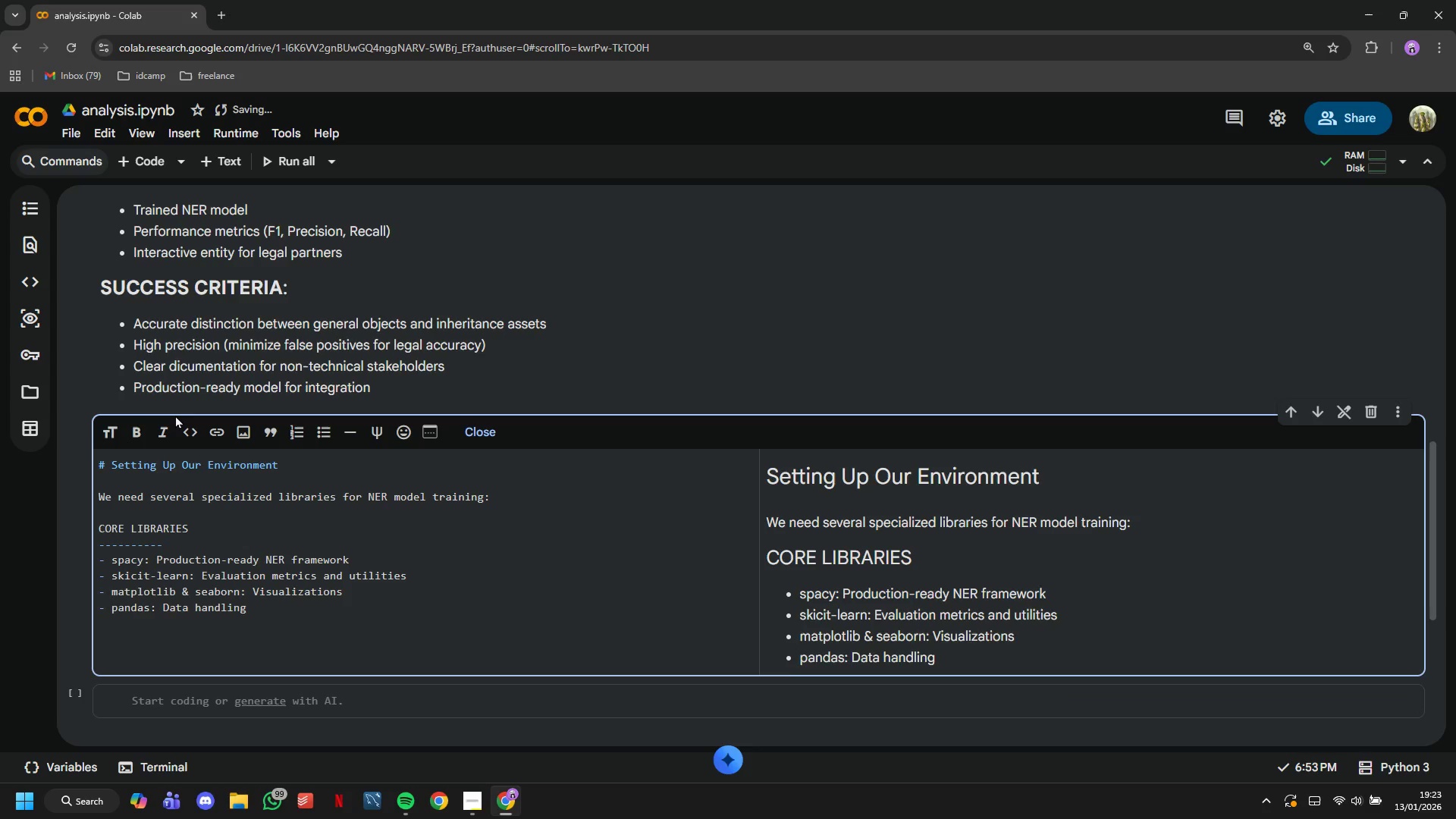 
type(WHY SPACY?)
 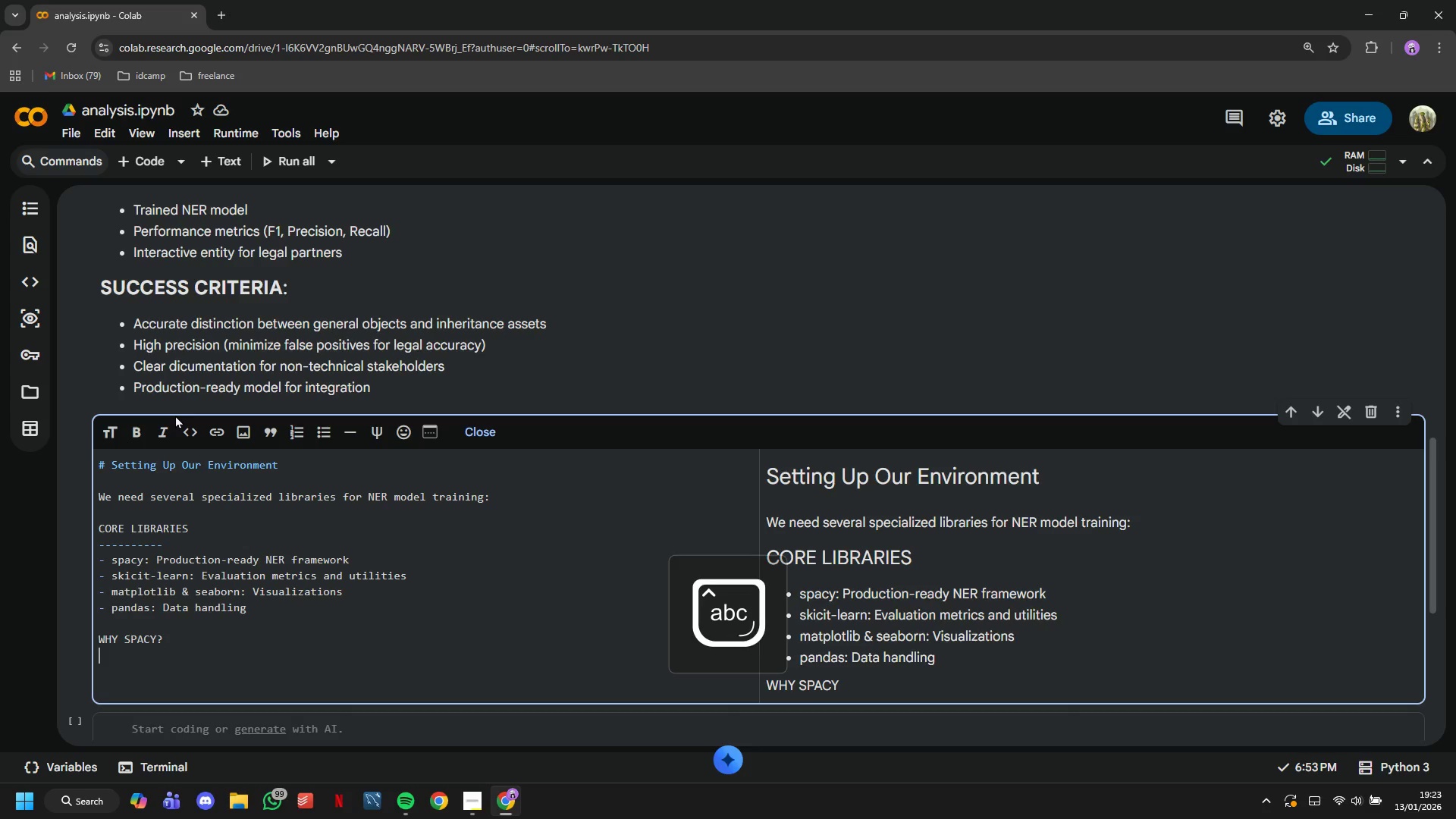 
 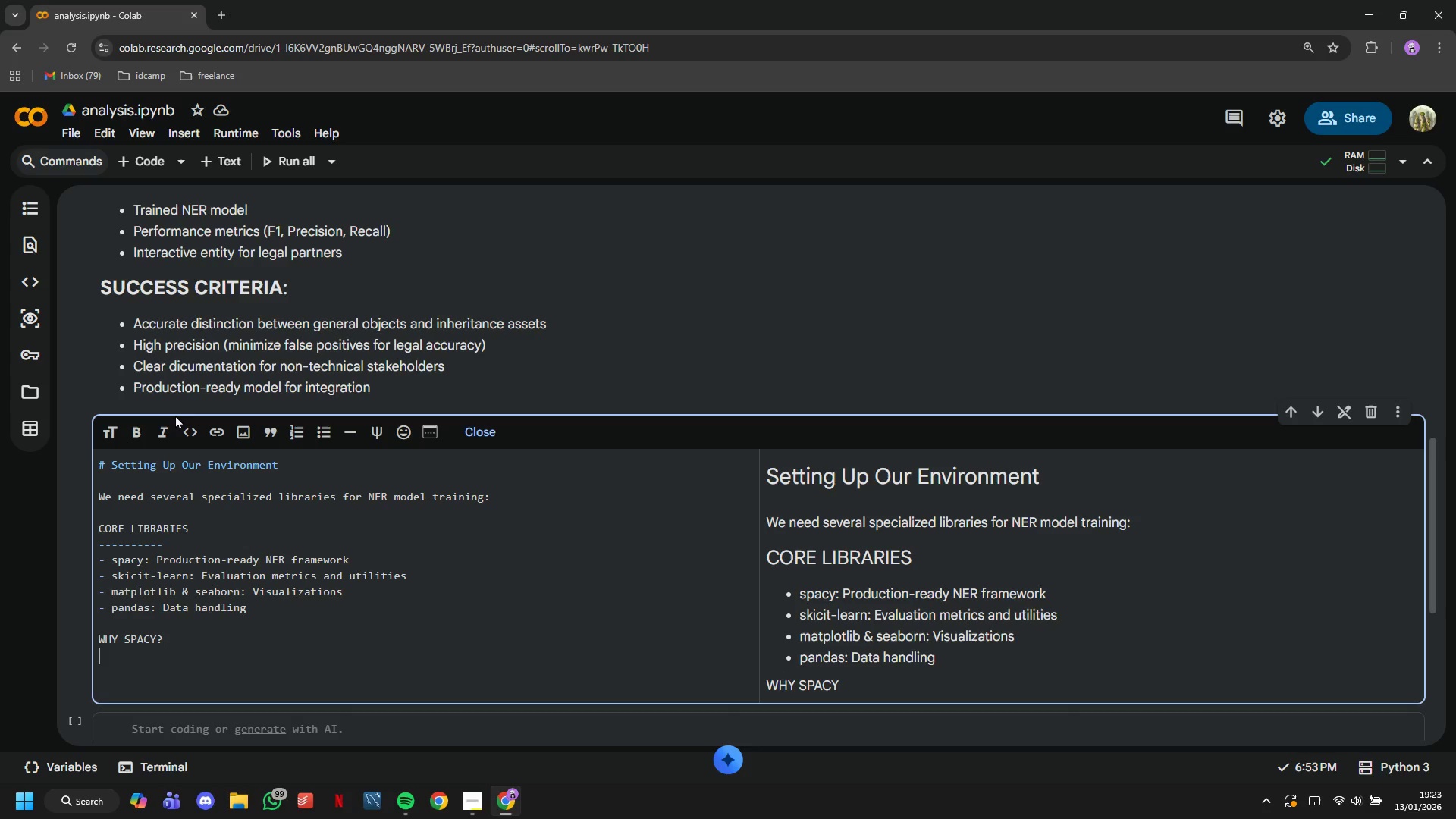 
key(Enter)
 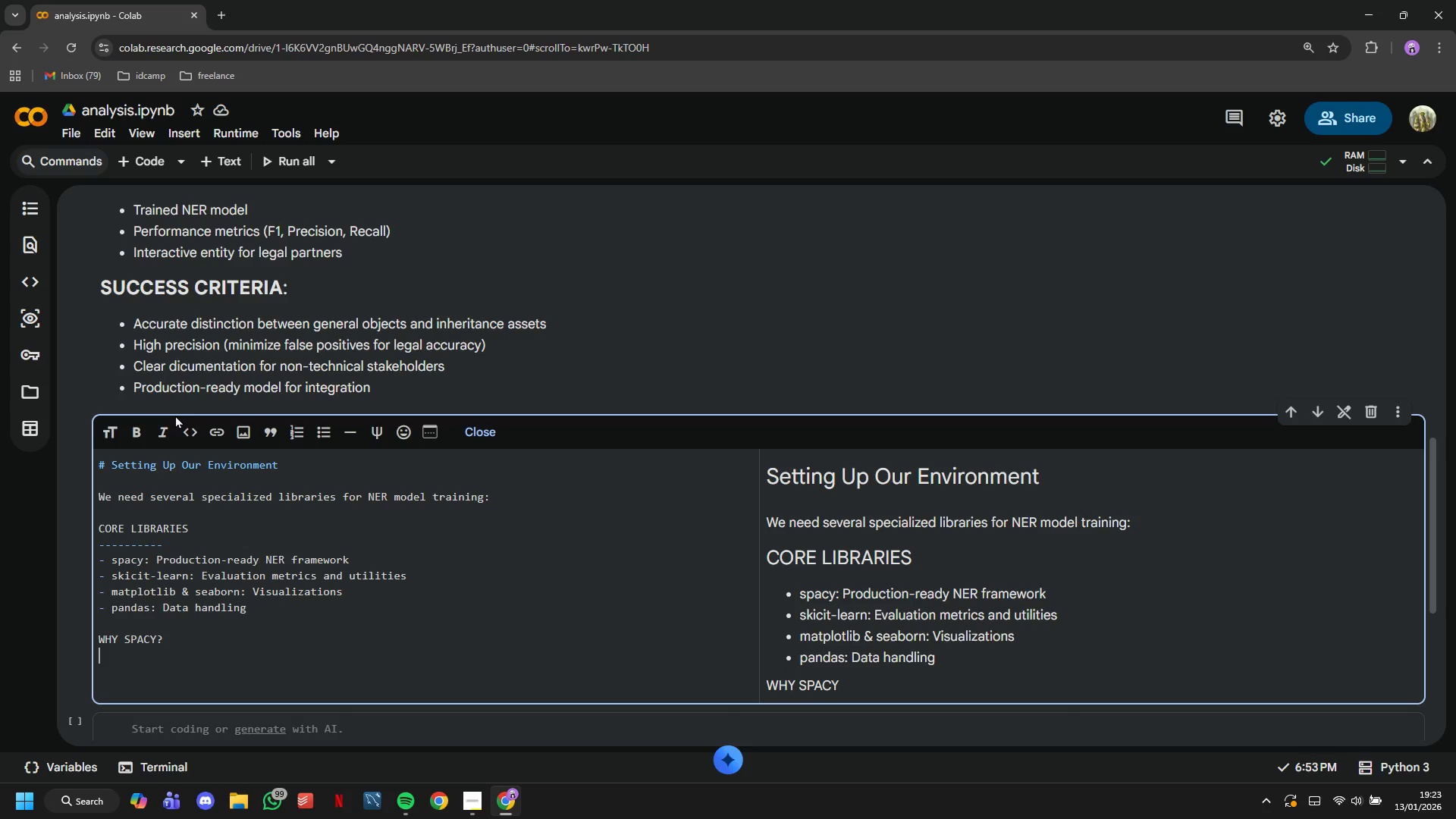 
key(CapsLock)
 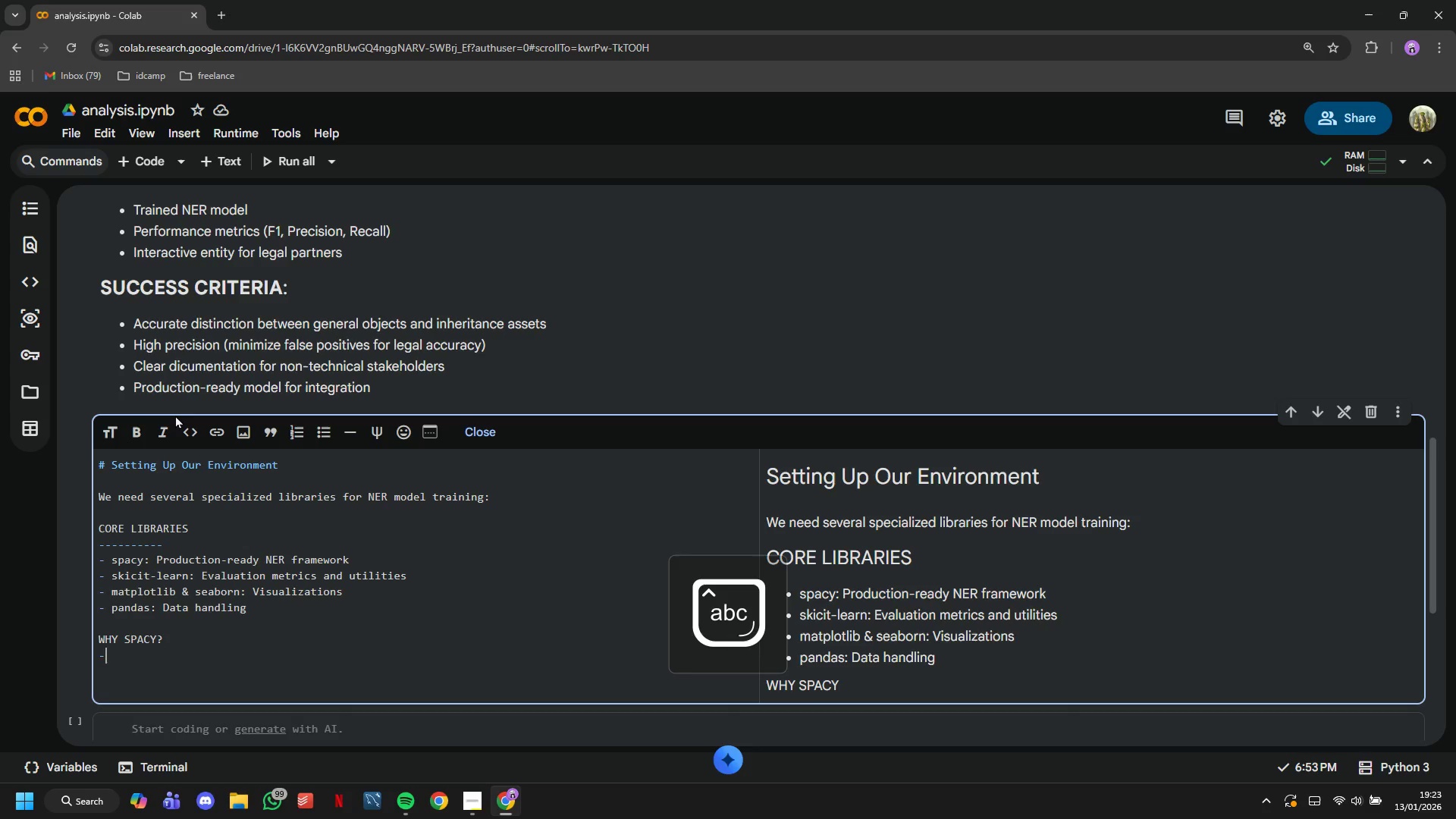 
key(Minus)
 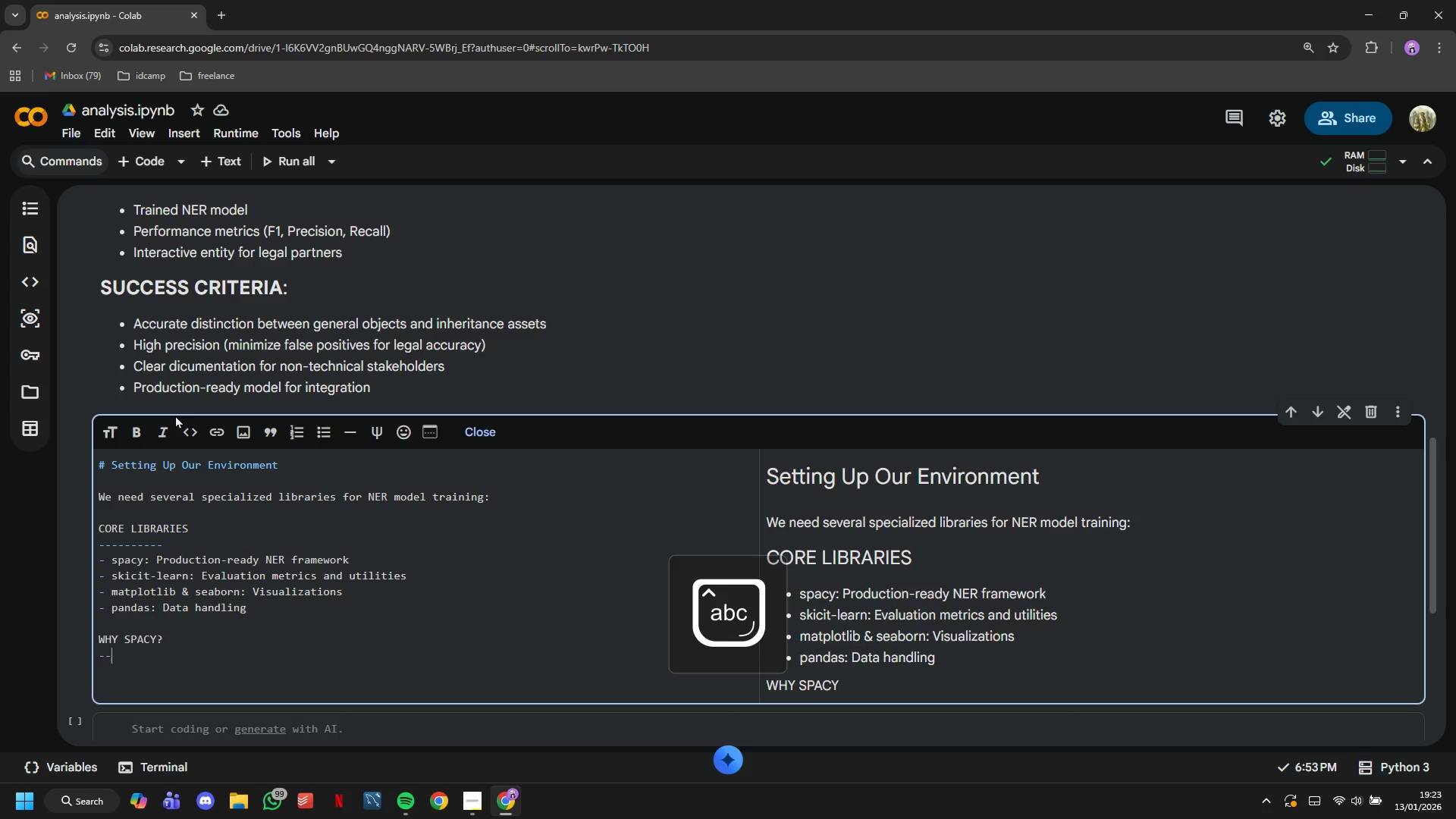 
key(Minus)
 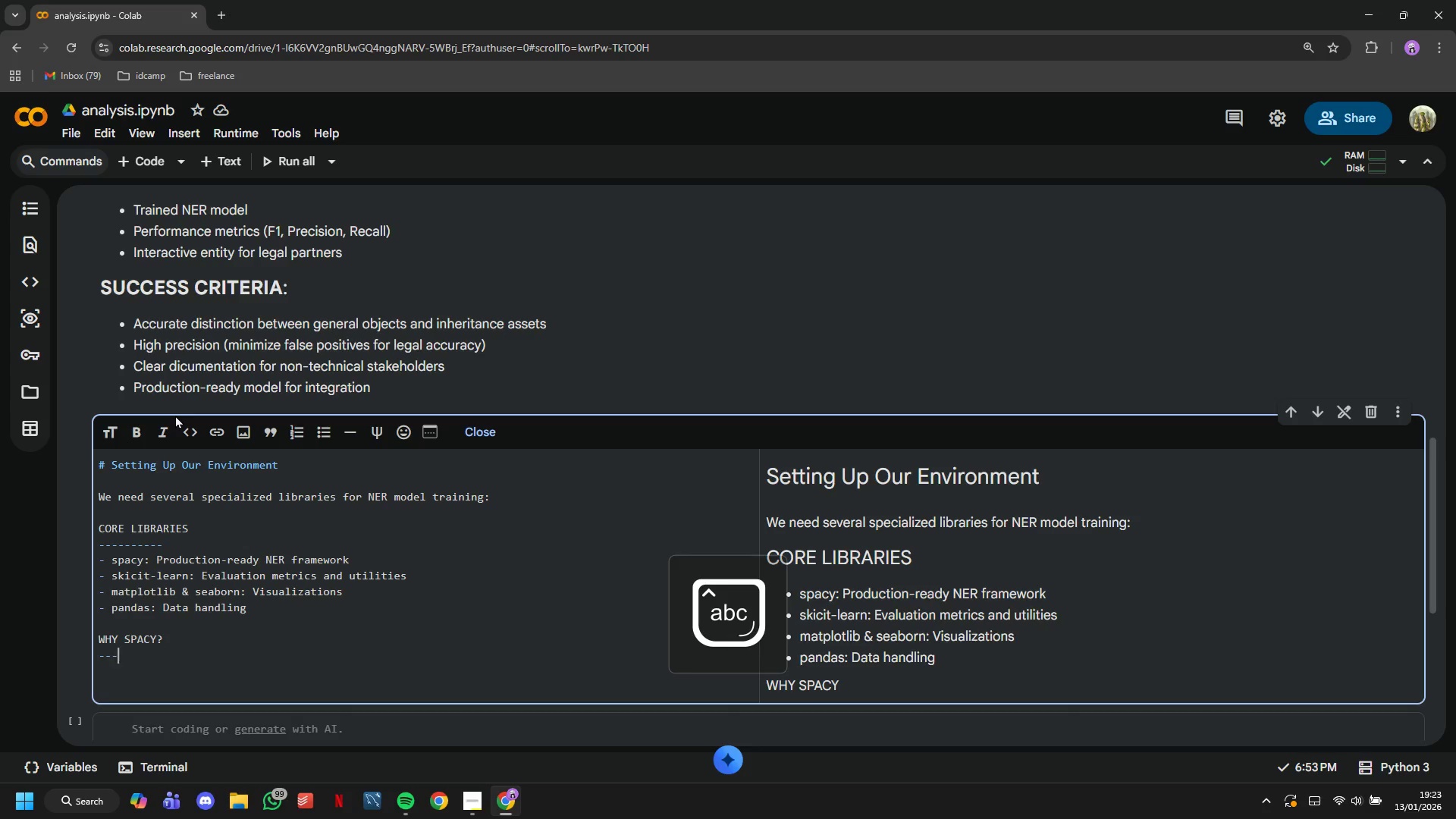 
key(Minus)
 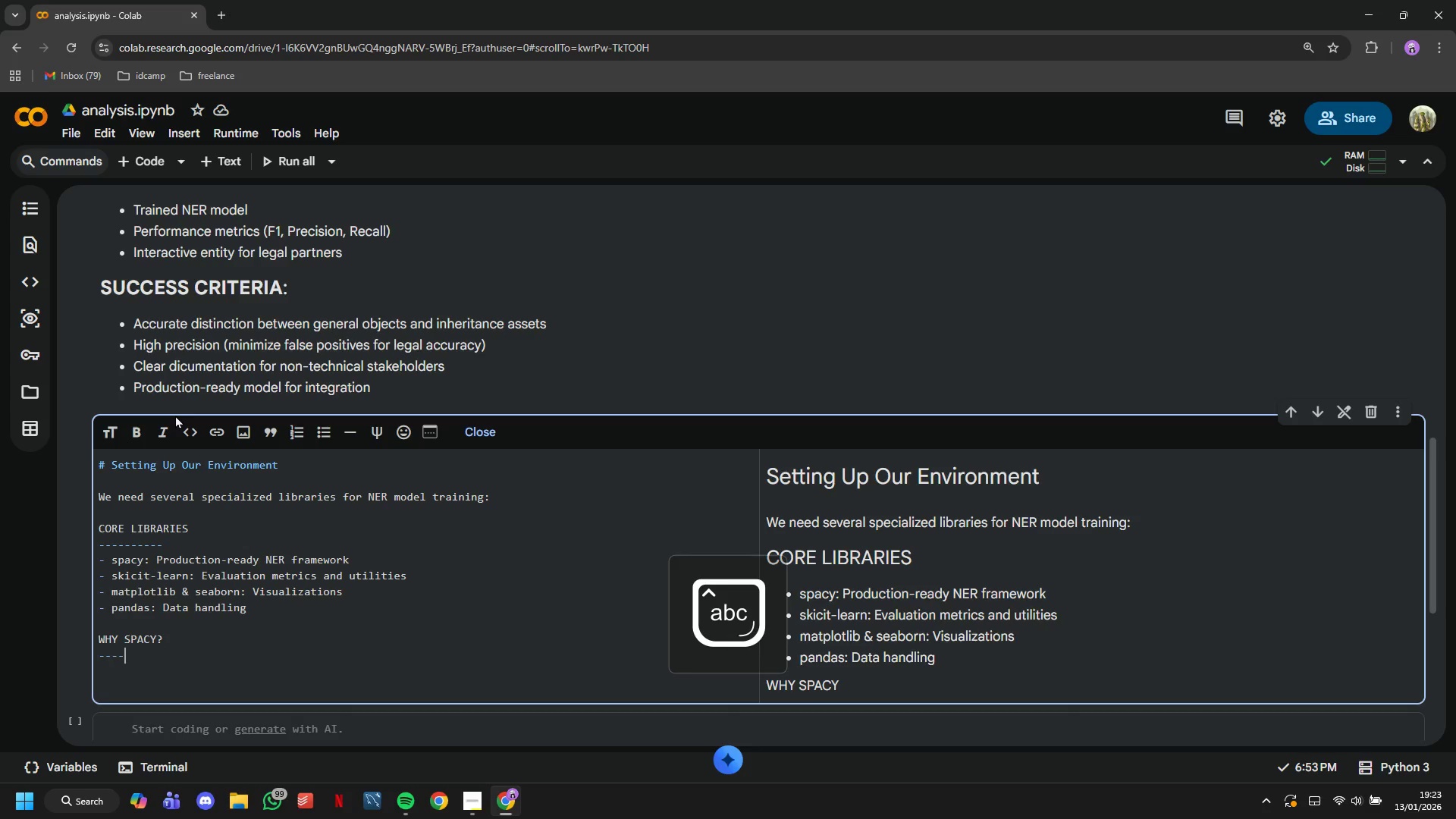 
key(Minus)
 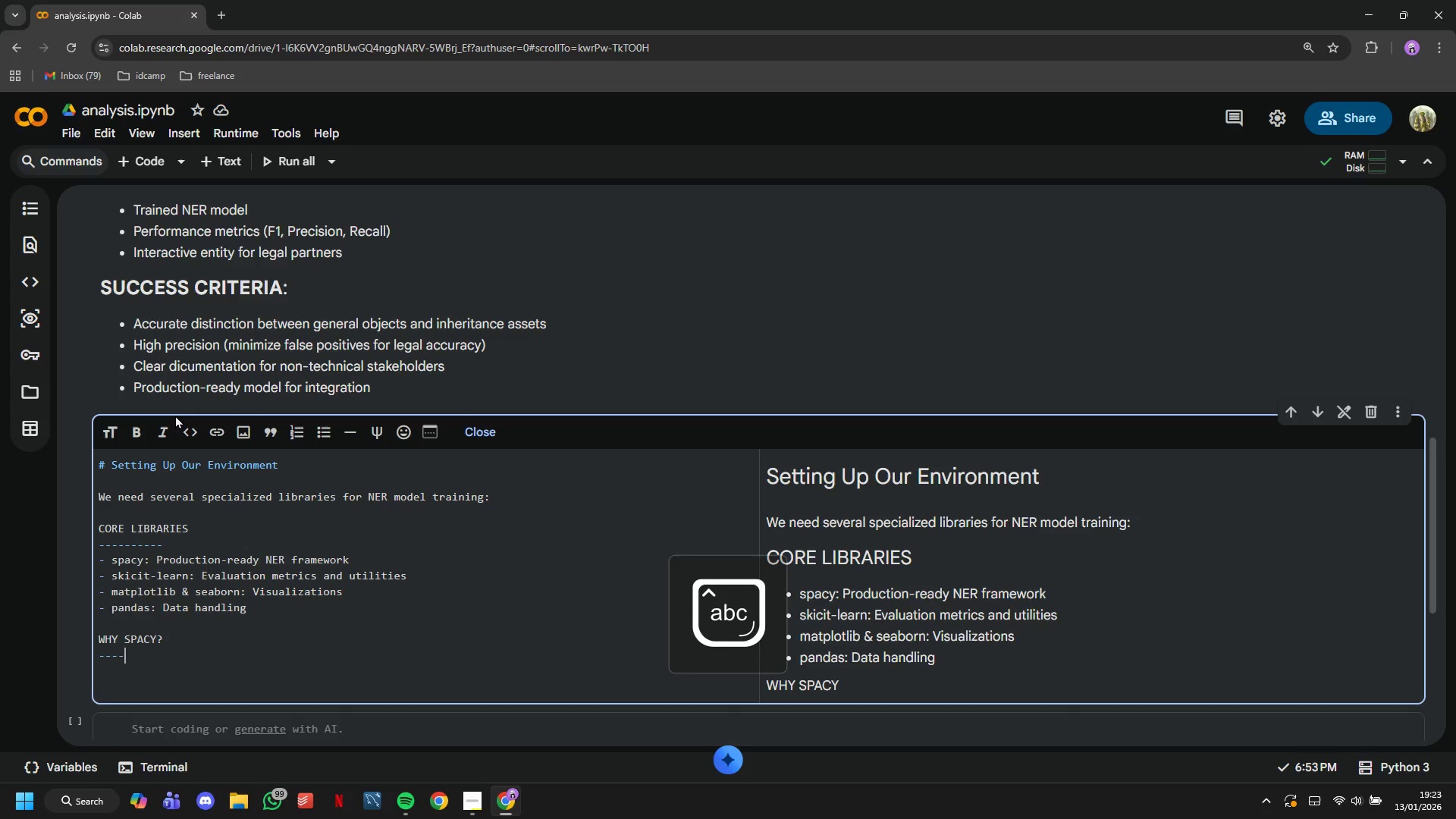 
key(Minus)
 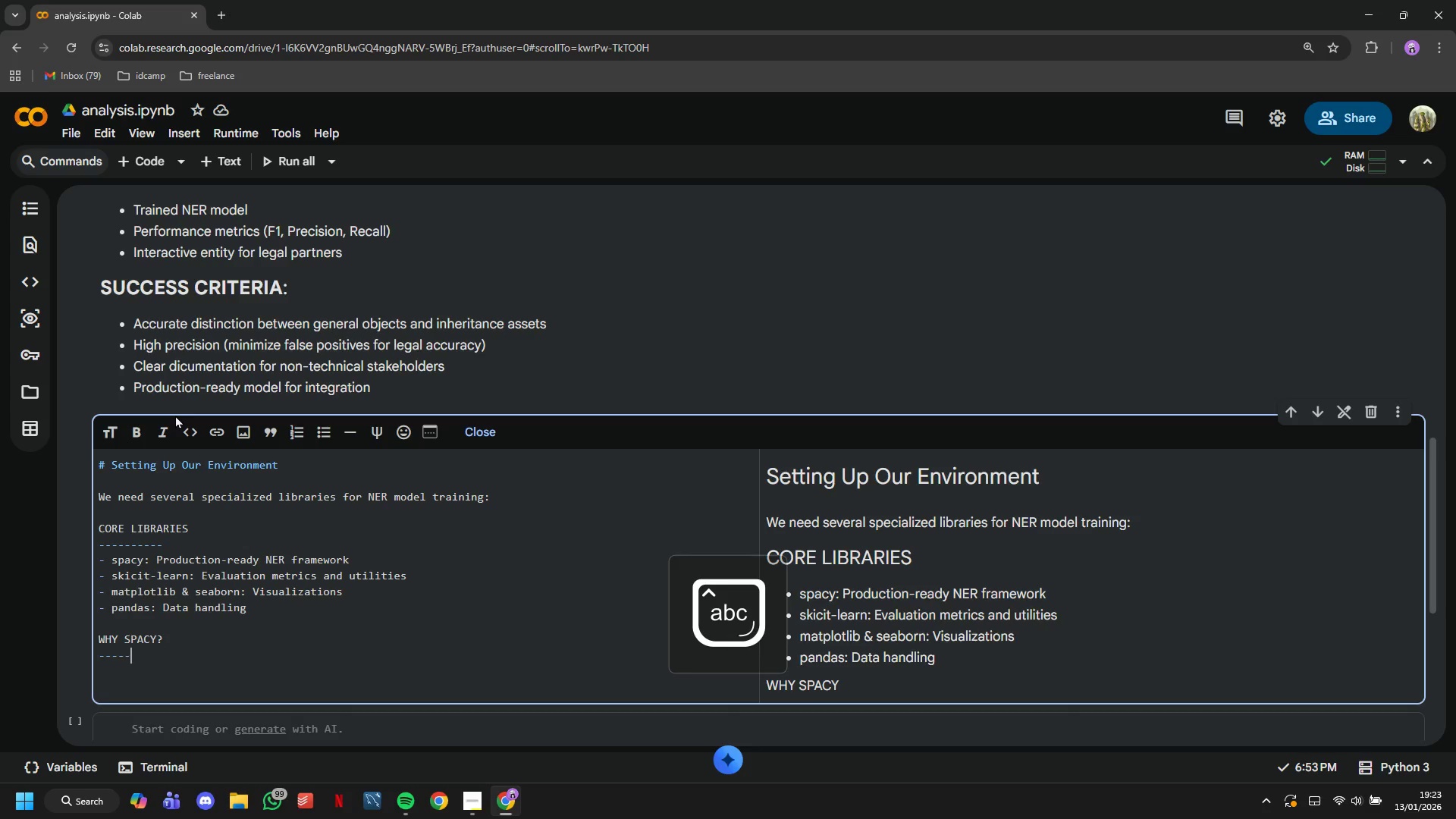 
key(Minus)
 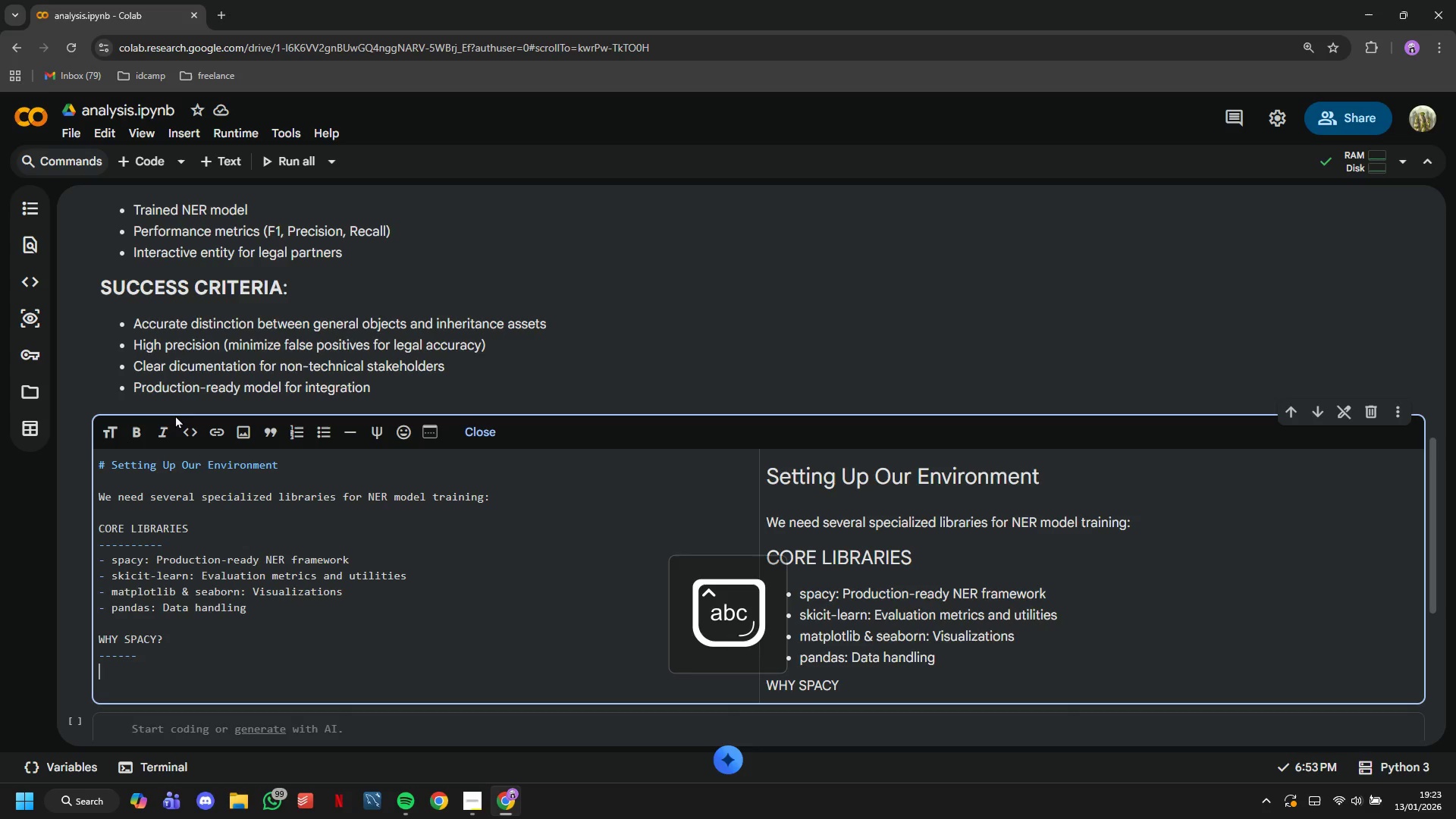 
key(Enter)
 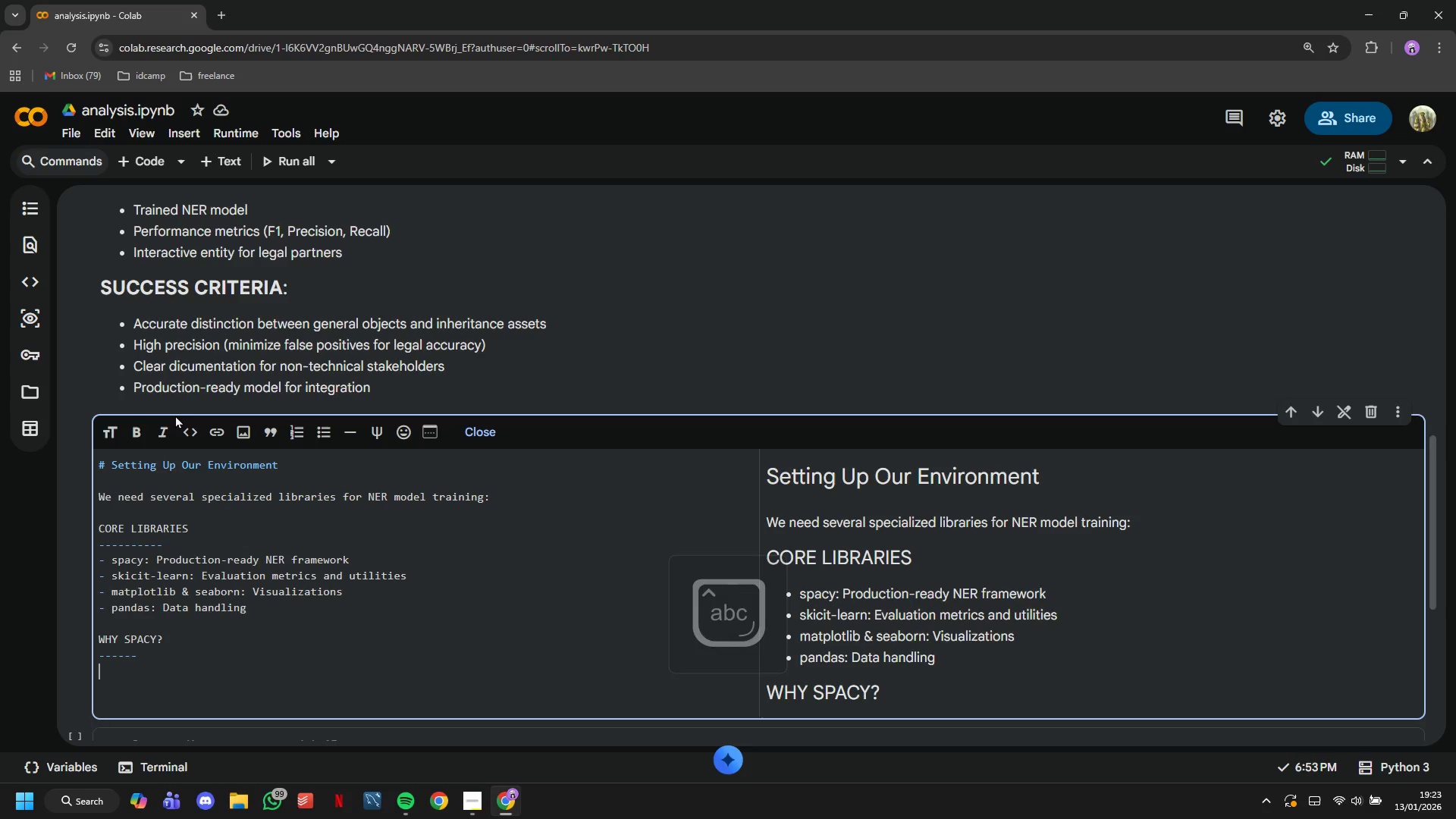 
type(Spac)
key(Backspace)
type(Cy)
 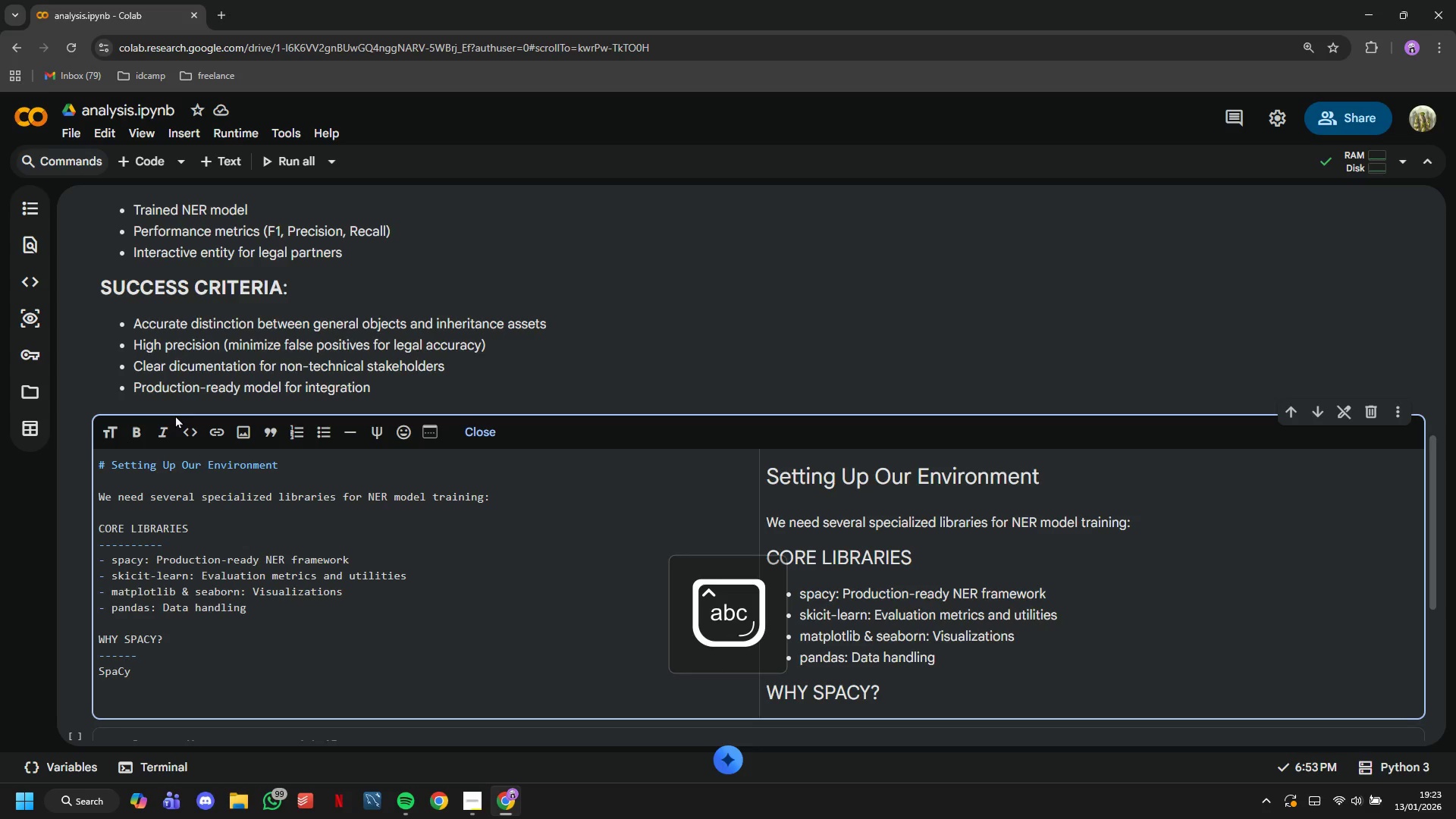 
key(ArrowUp)
 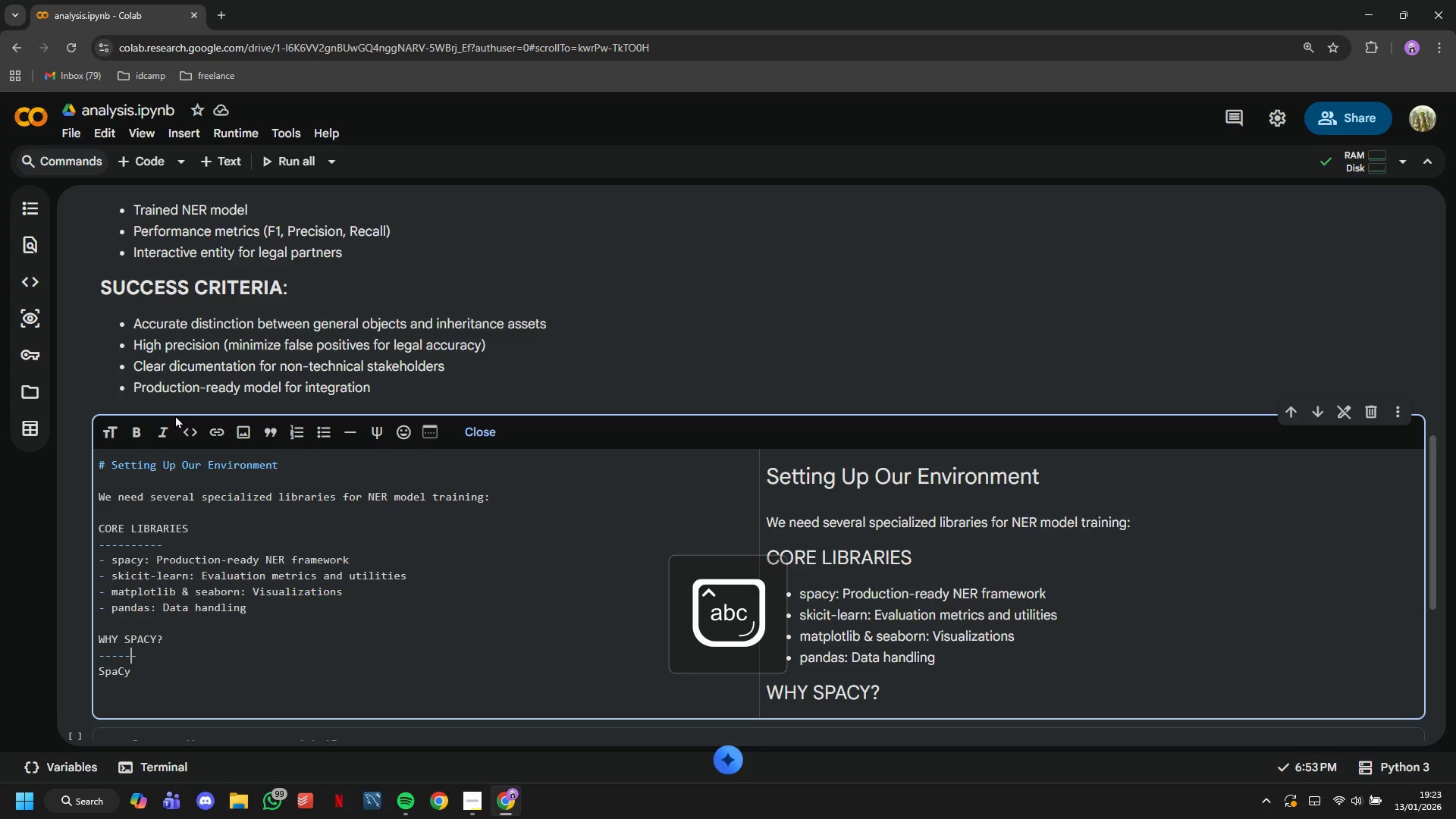 
key(ArrowUp)
 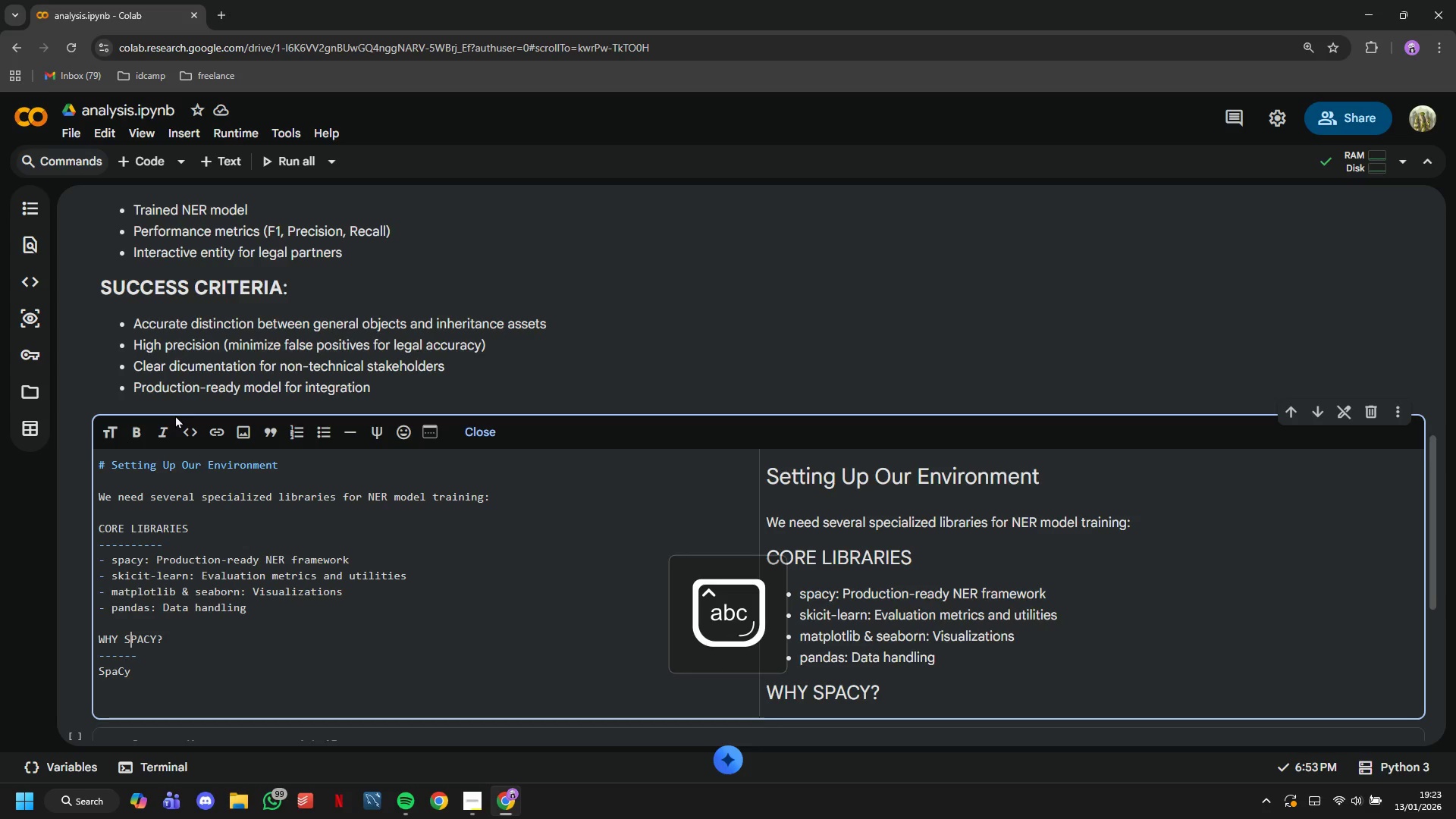 
key(ArrowUp)
 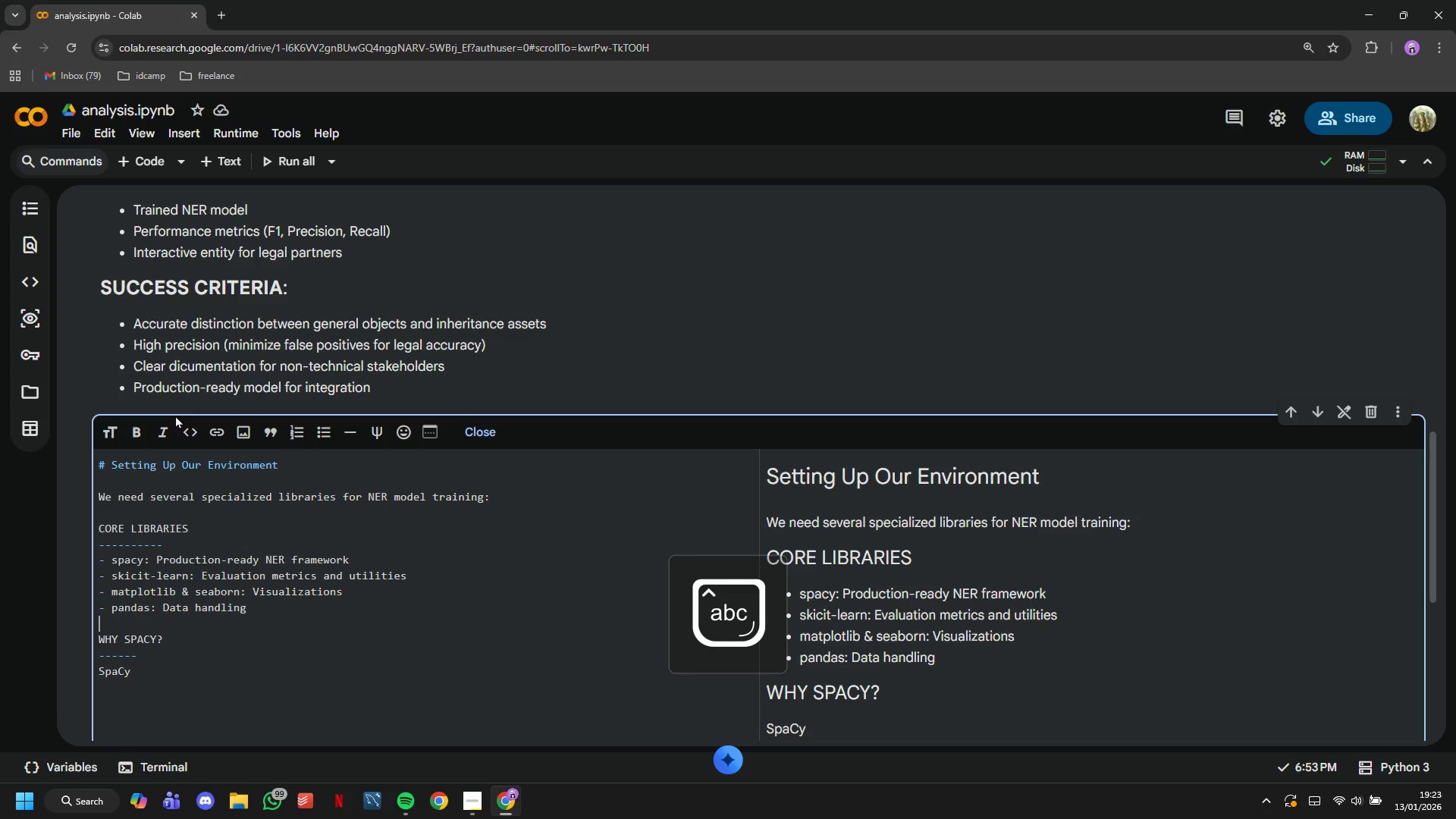 
key(ArrowUp)
 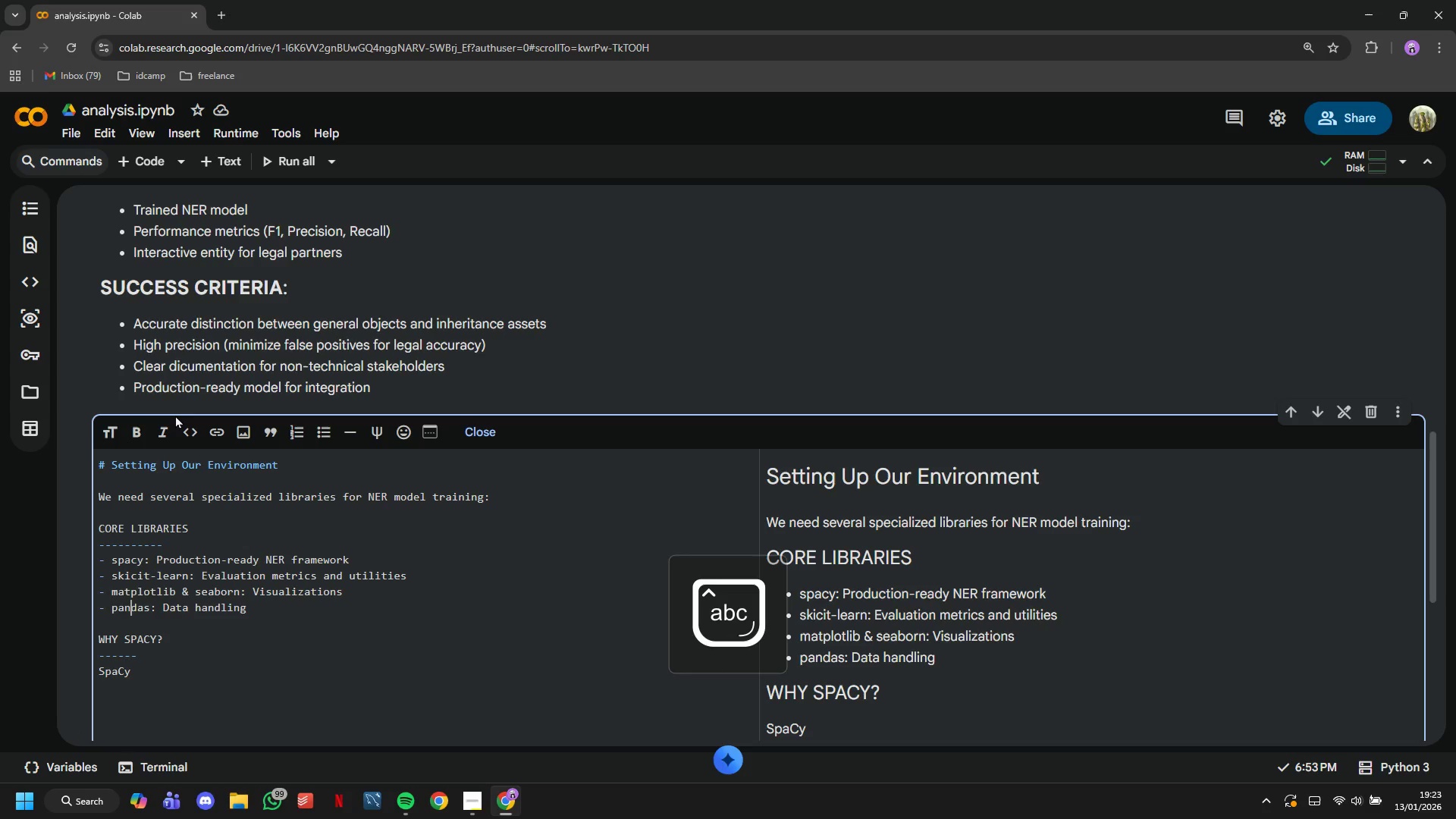 
key(ArrowUp)
 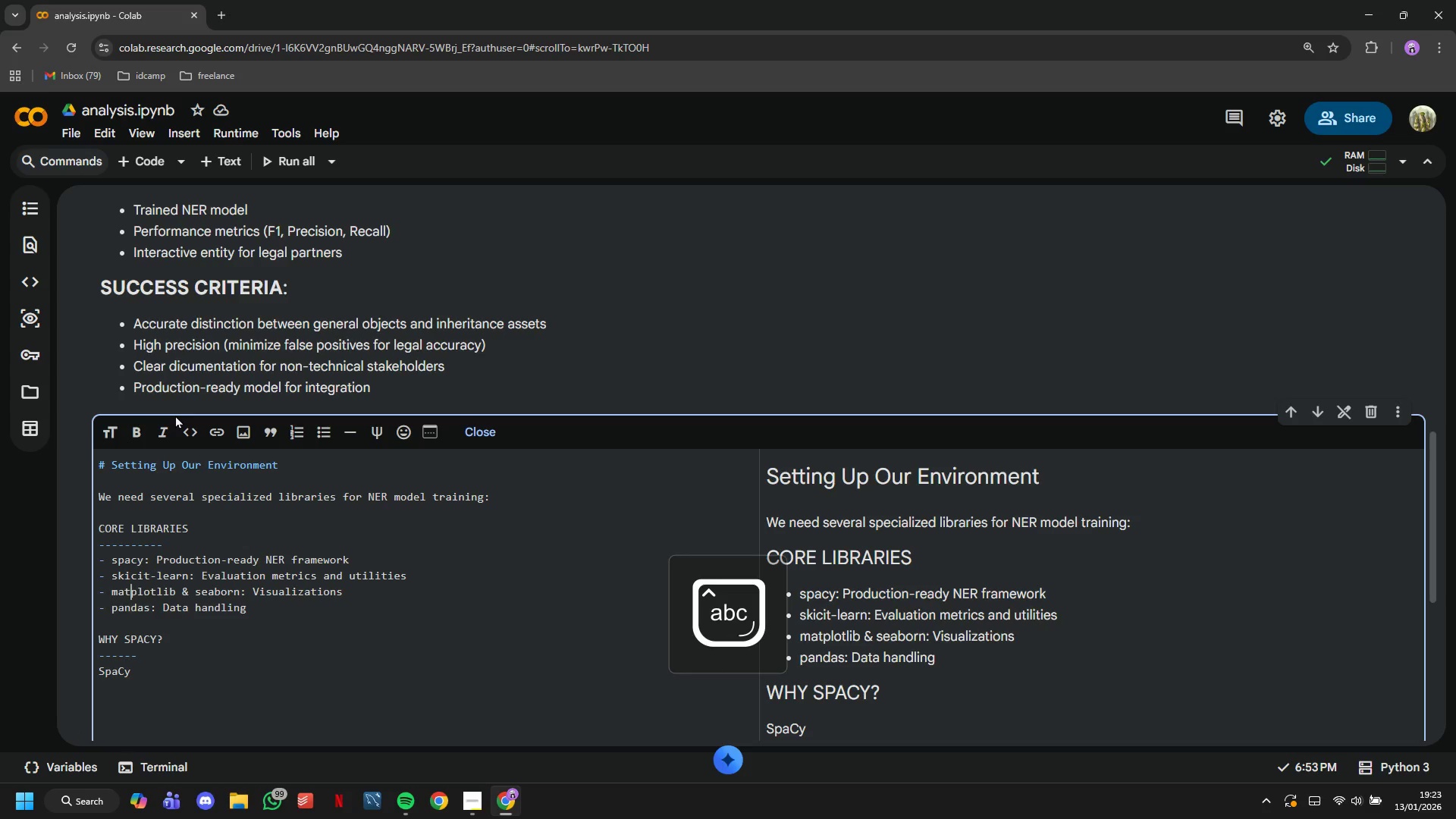 
key(ArrowUp)
 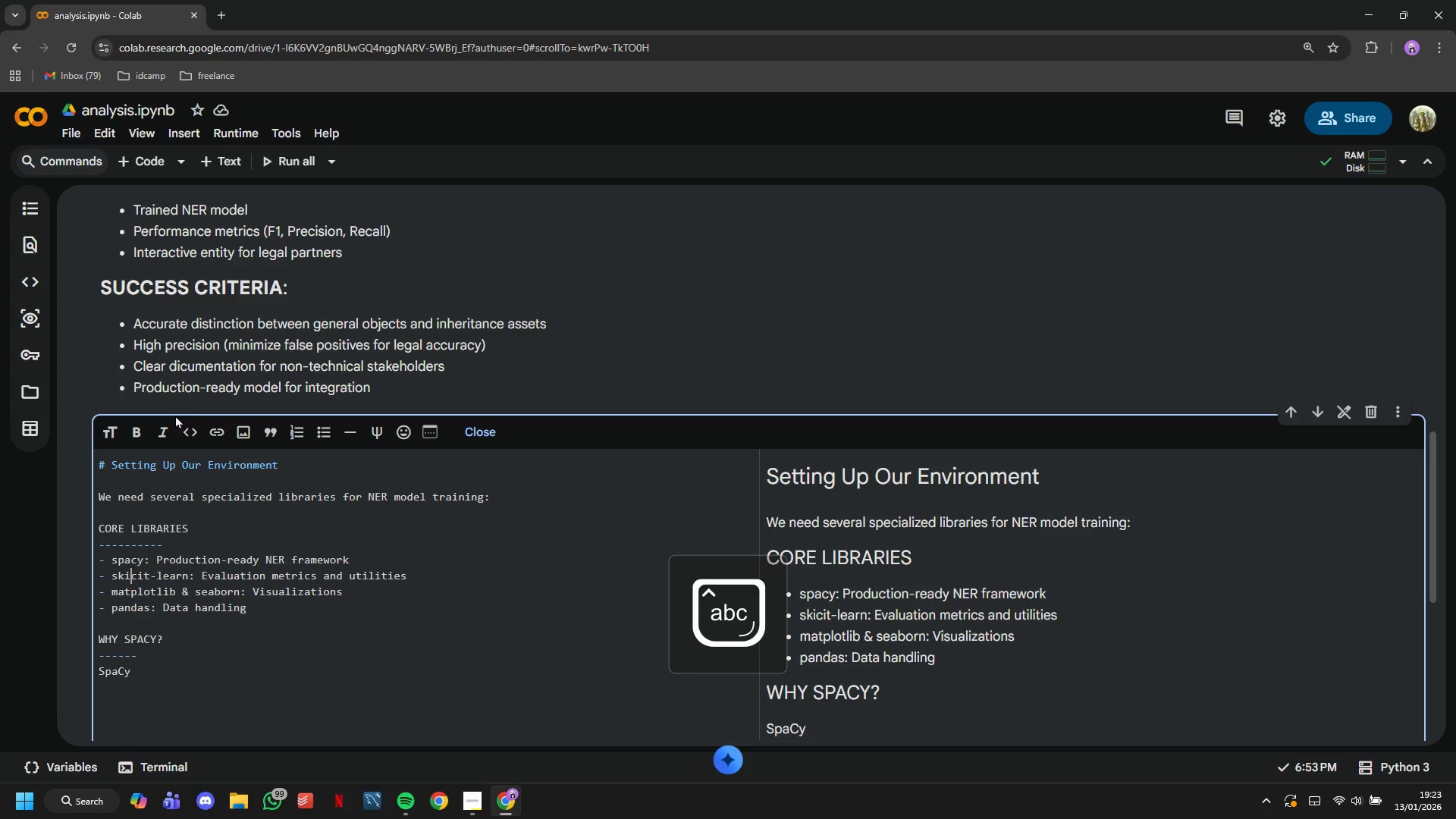 
key(ArrowUp)
 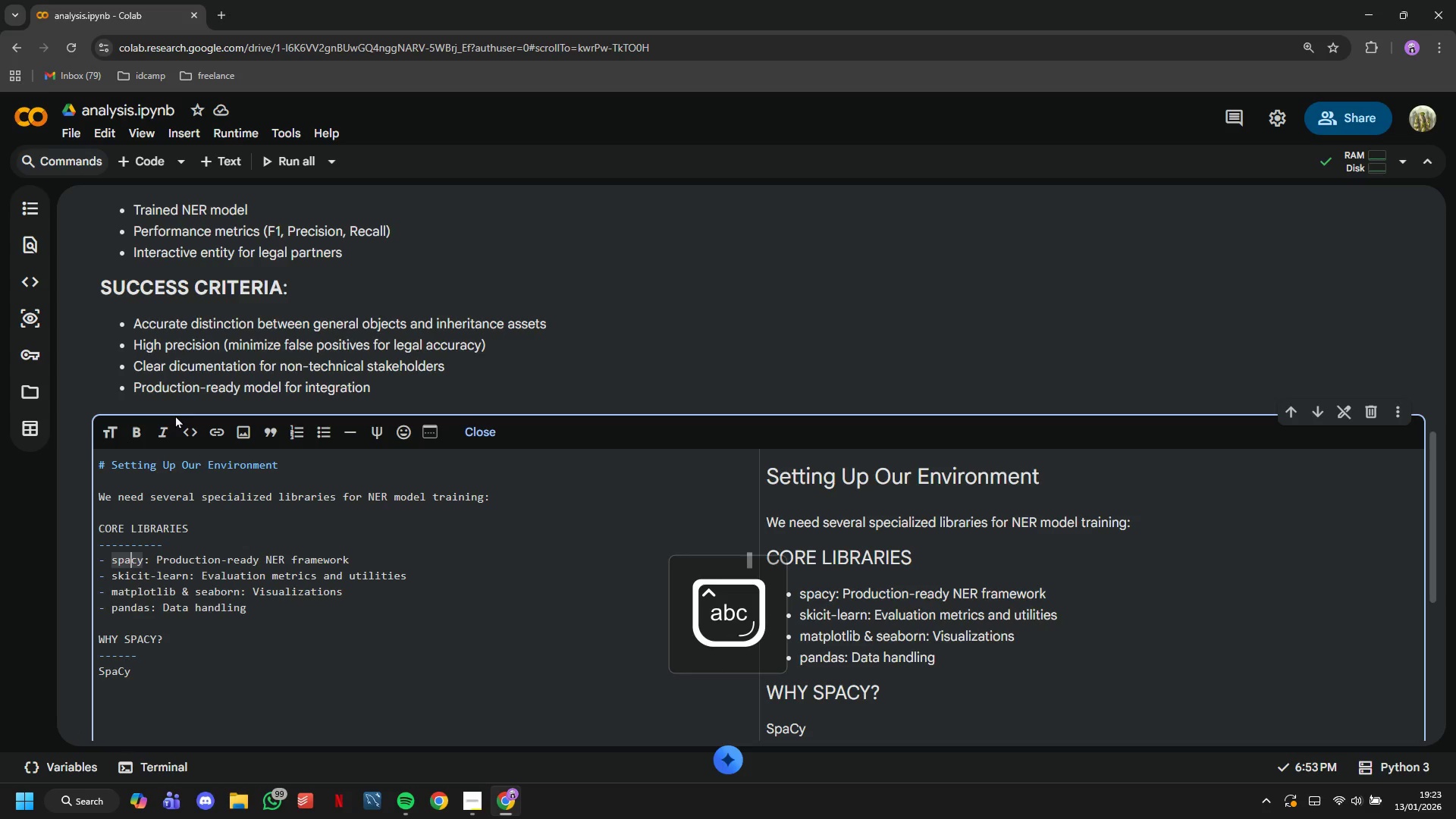 
key(ArrowRight)
 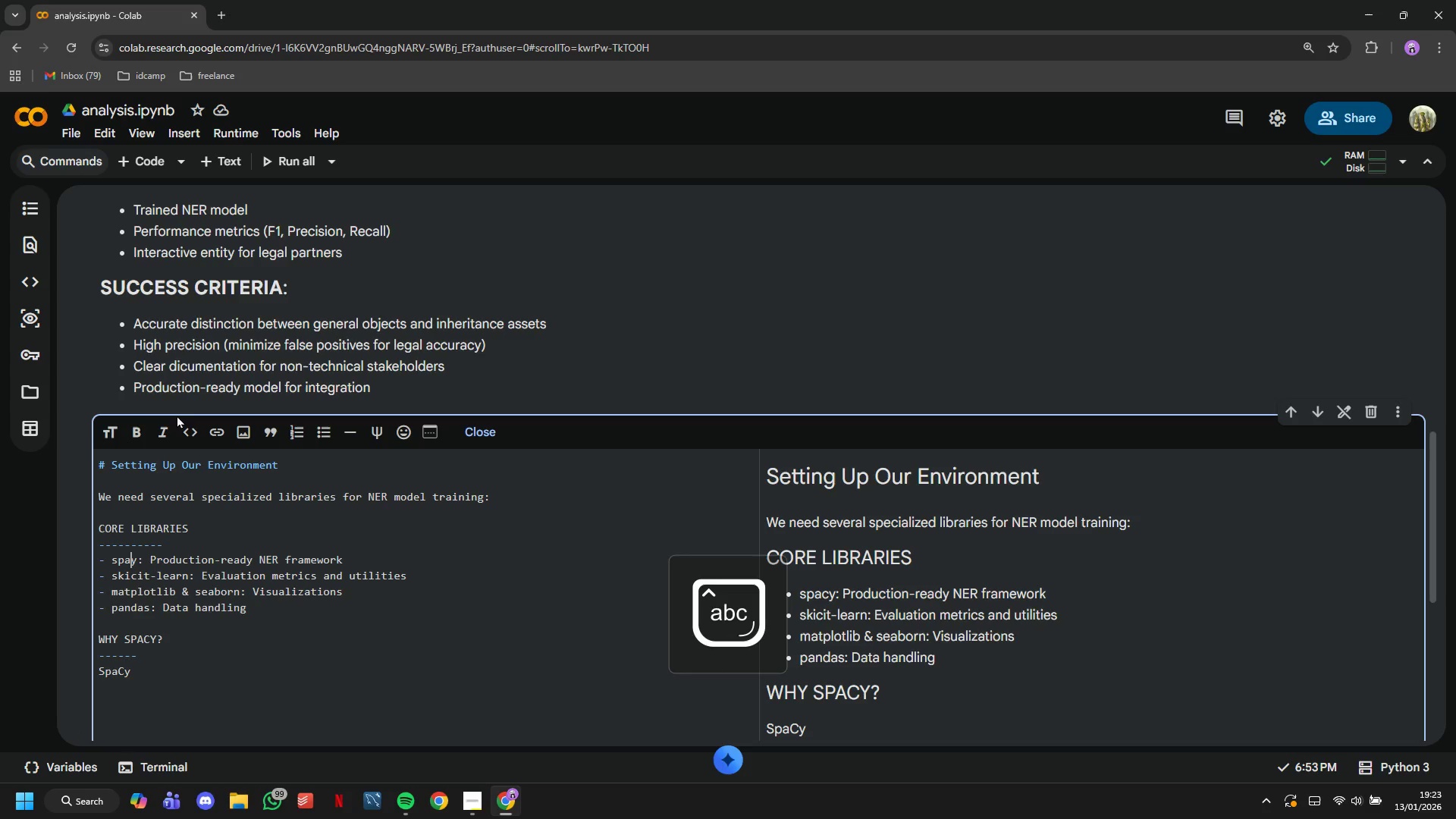 
key(Backspace)
 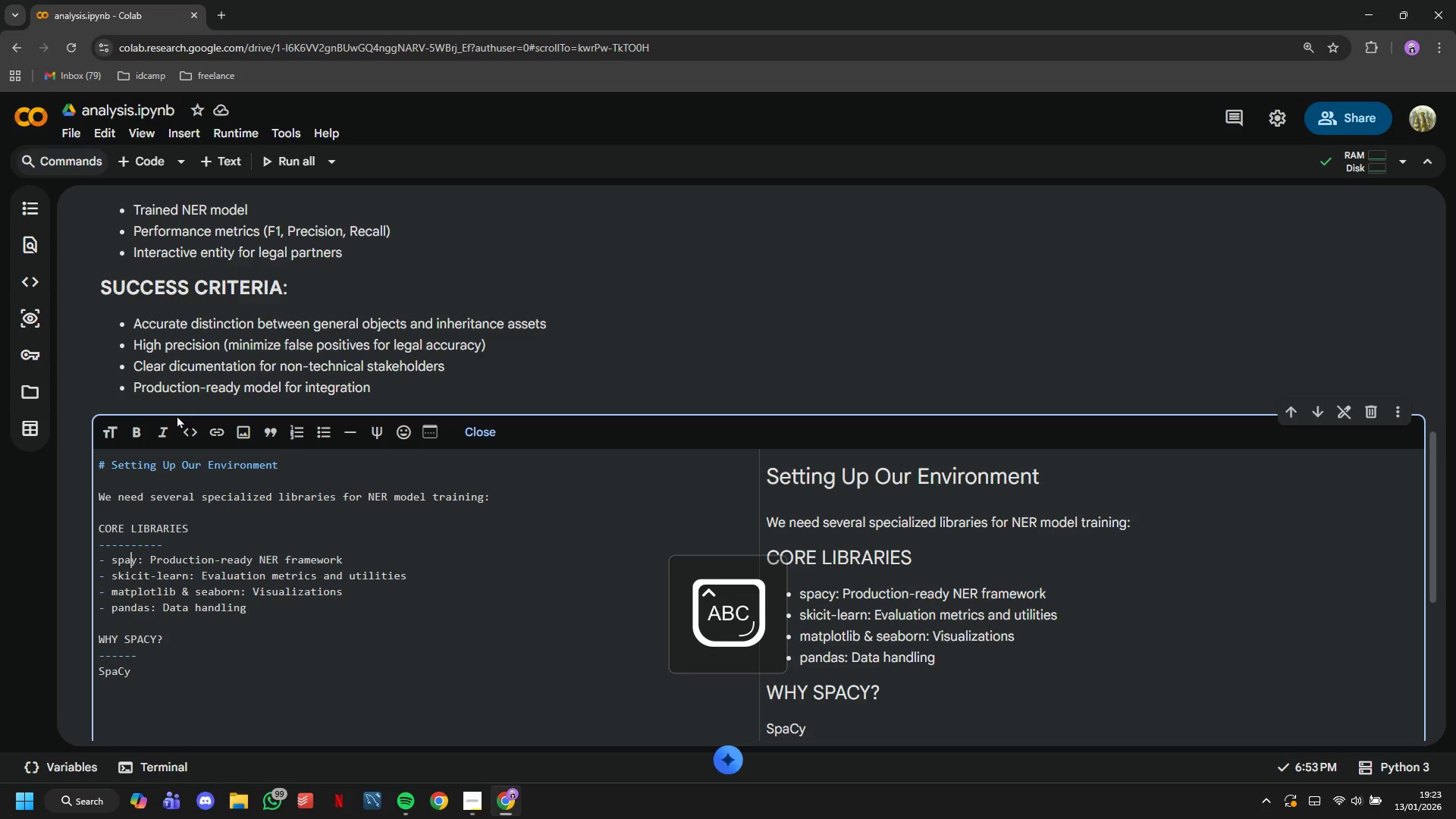 
key(CapsLock)
 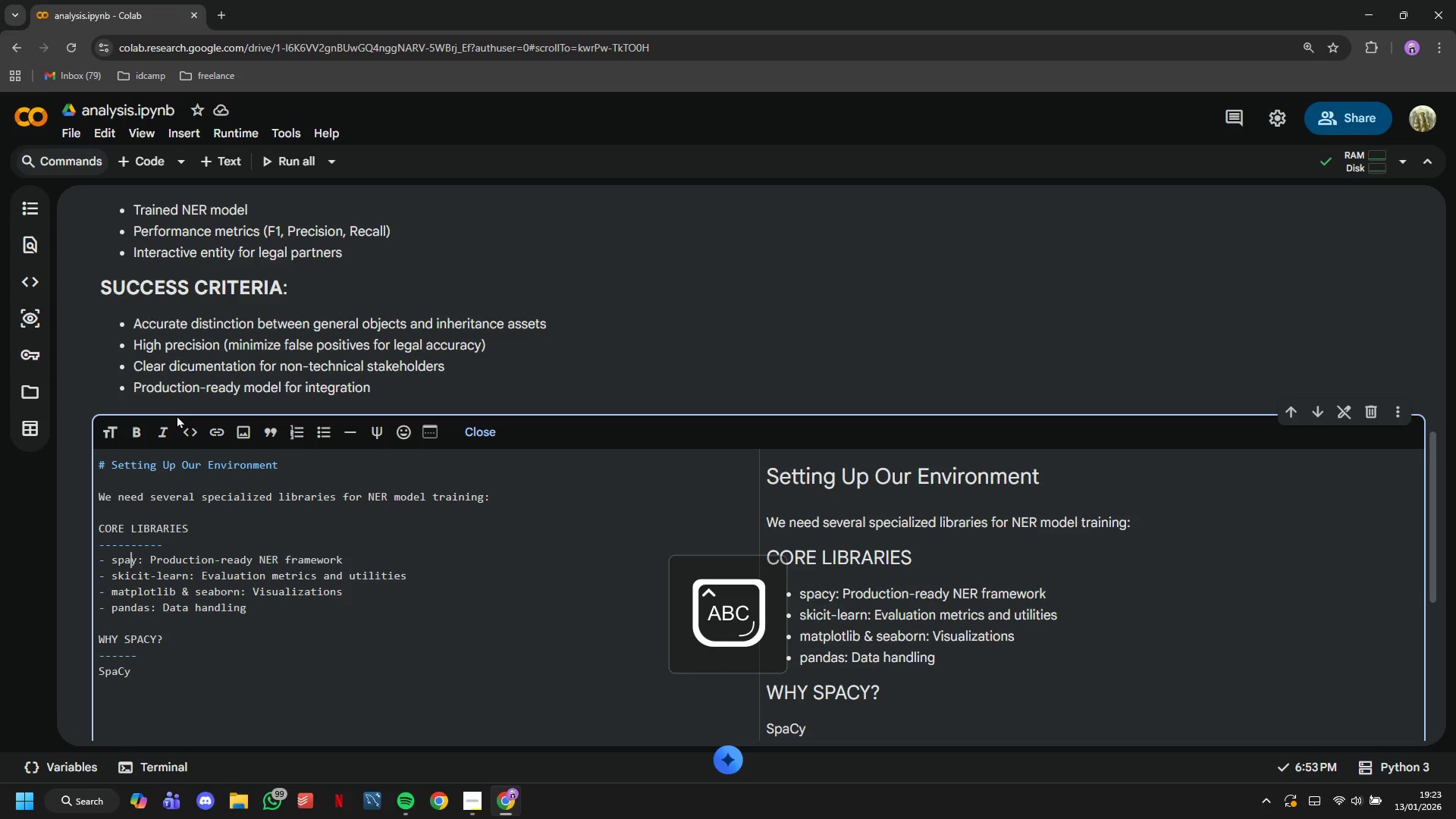 
key(C)
 